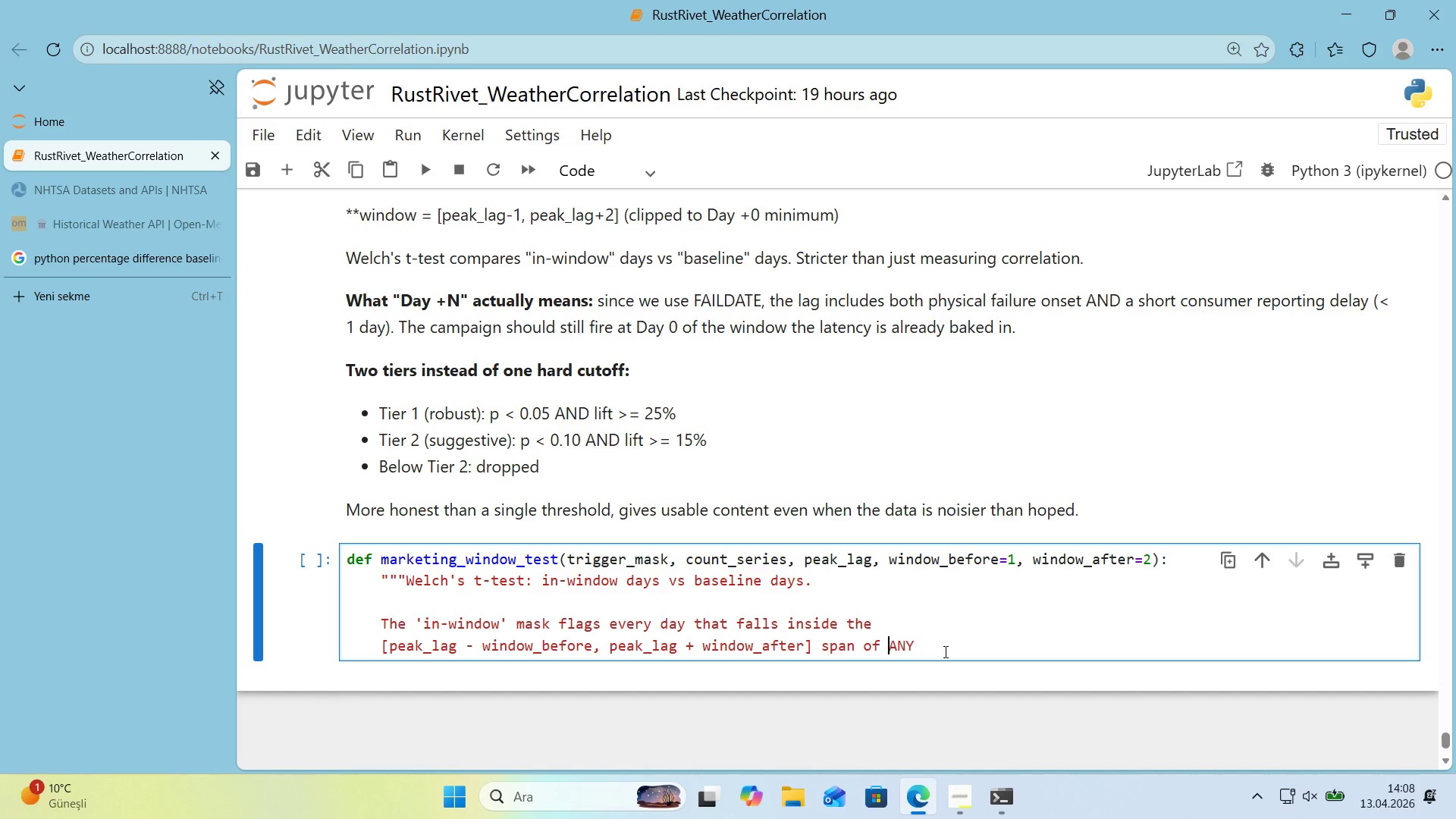 
key(ArrowLeft)
 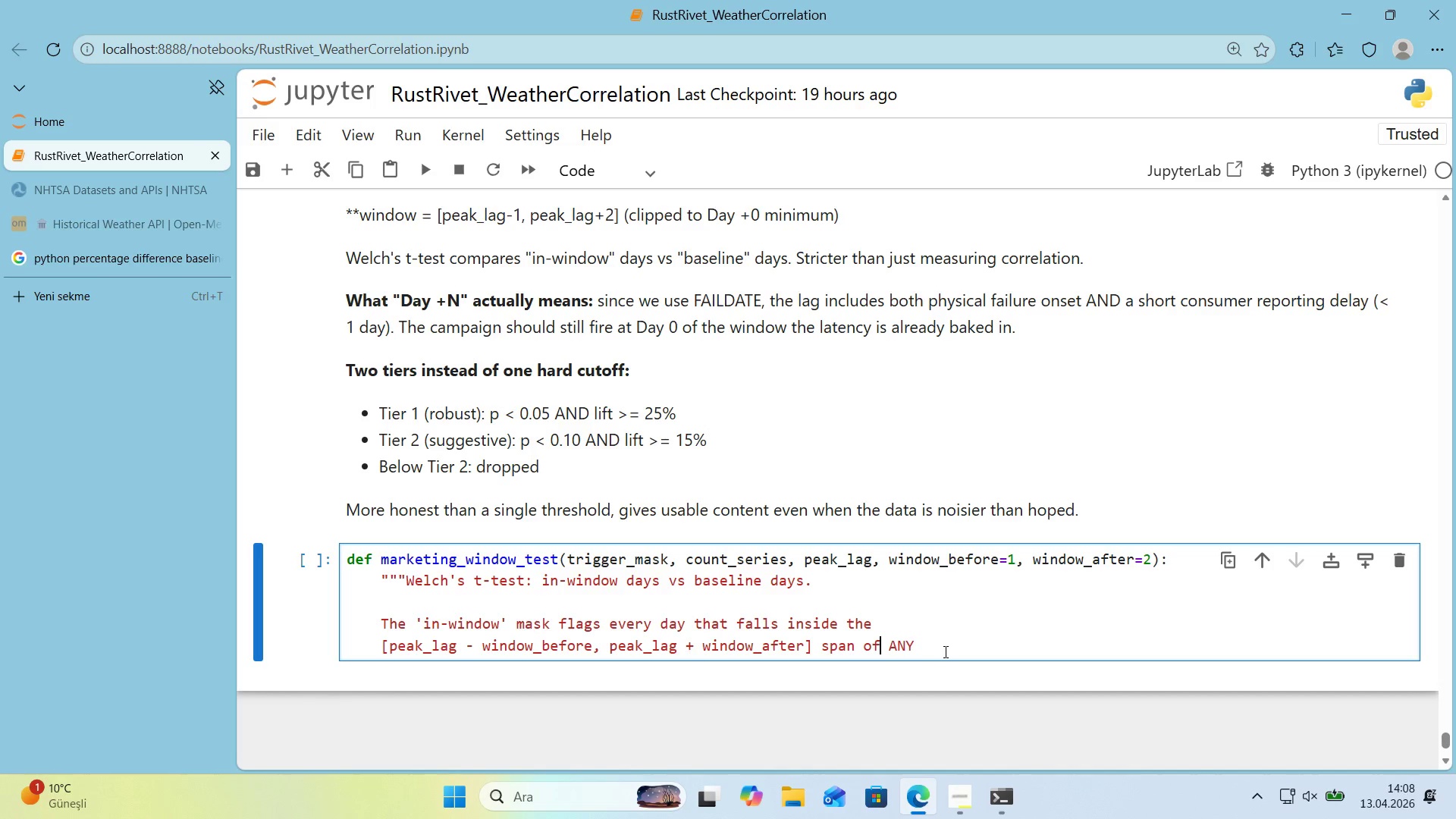 
key(ArrowLeft)
 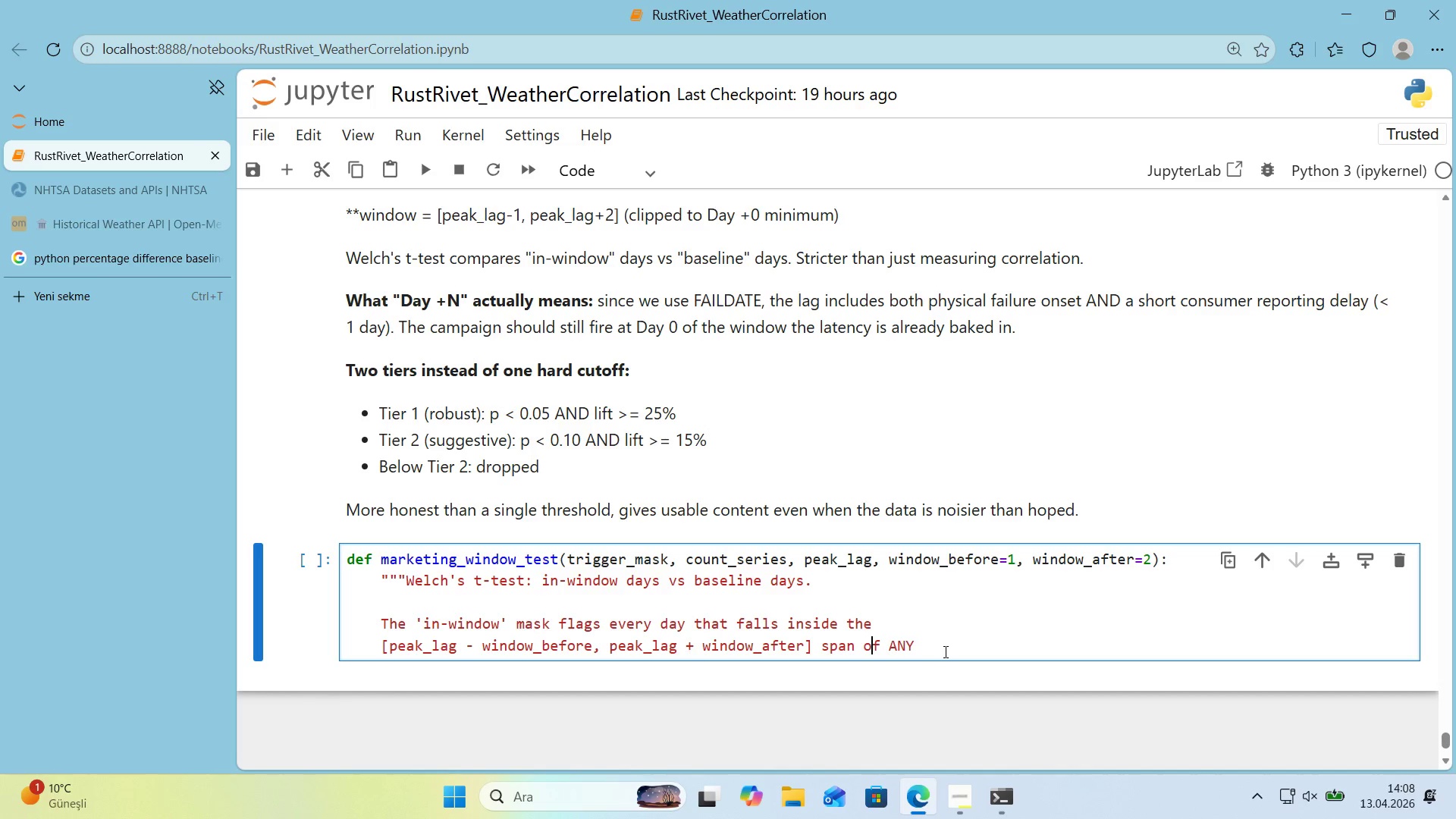 
key(ArrowLeft)
 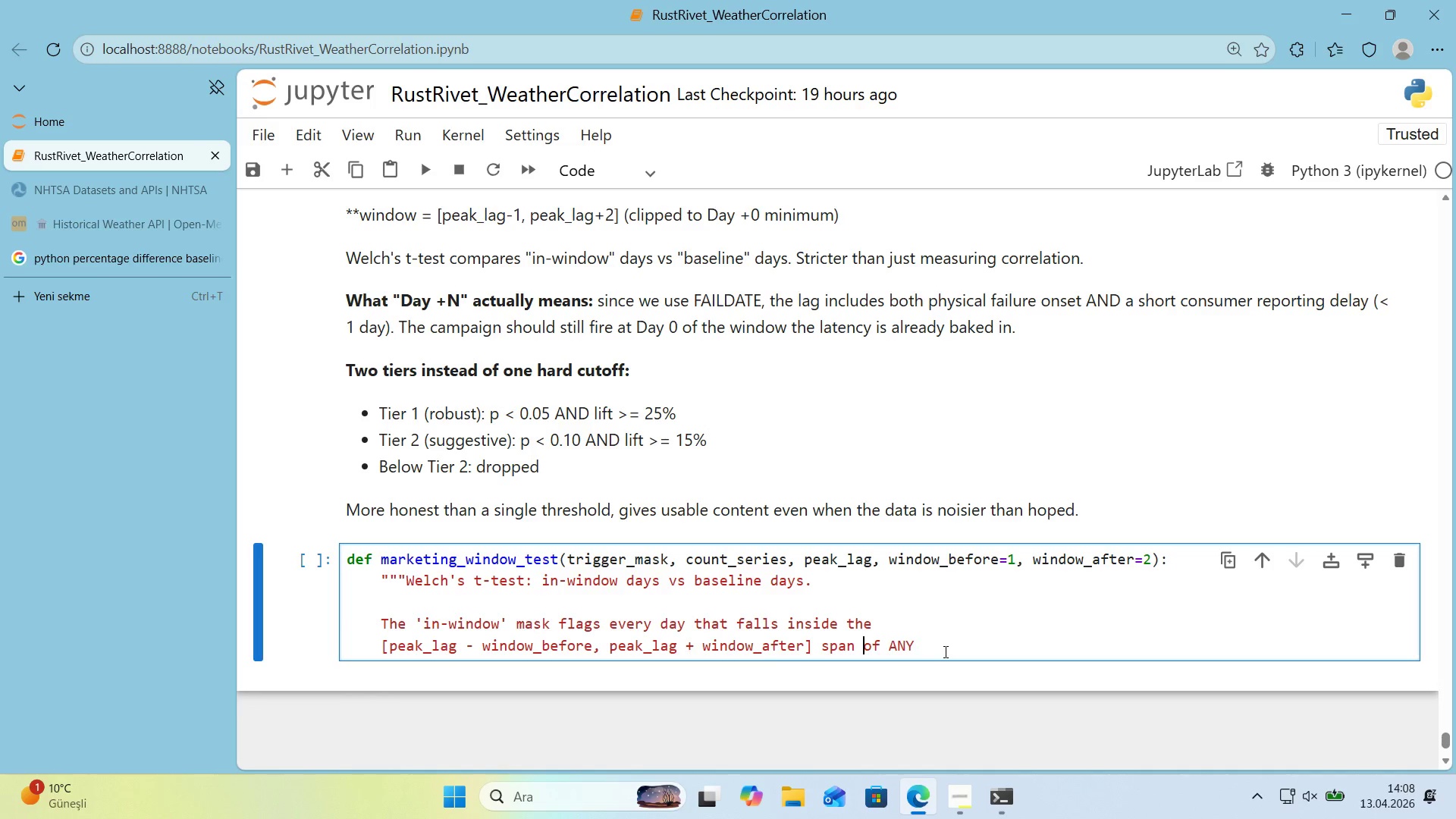 
key(Enter)
 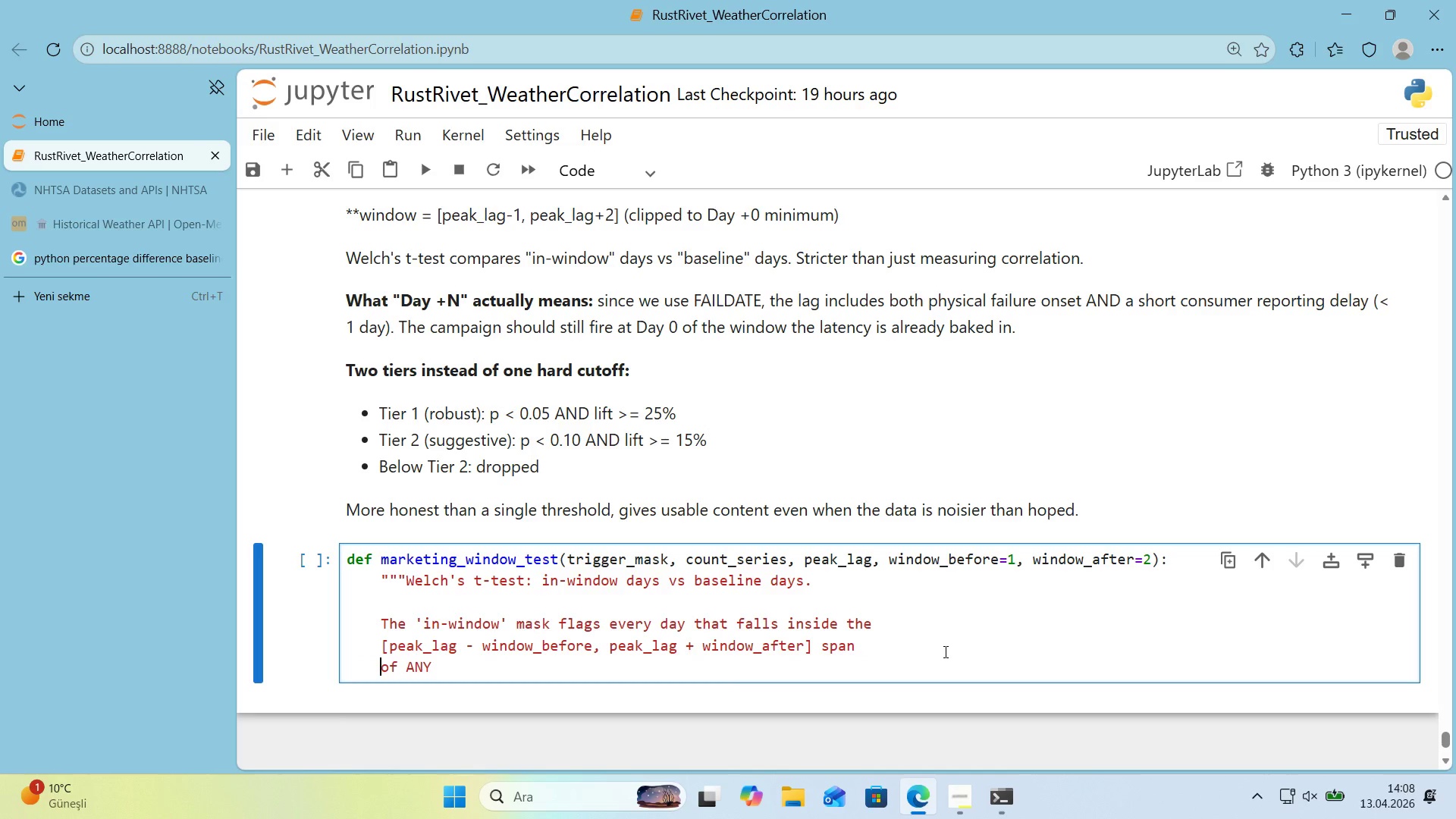 
key(ArrowRight)
 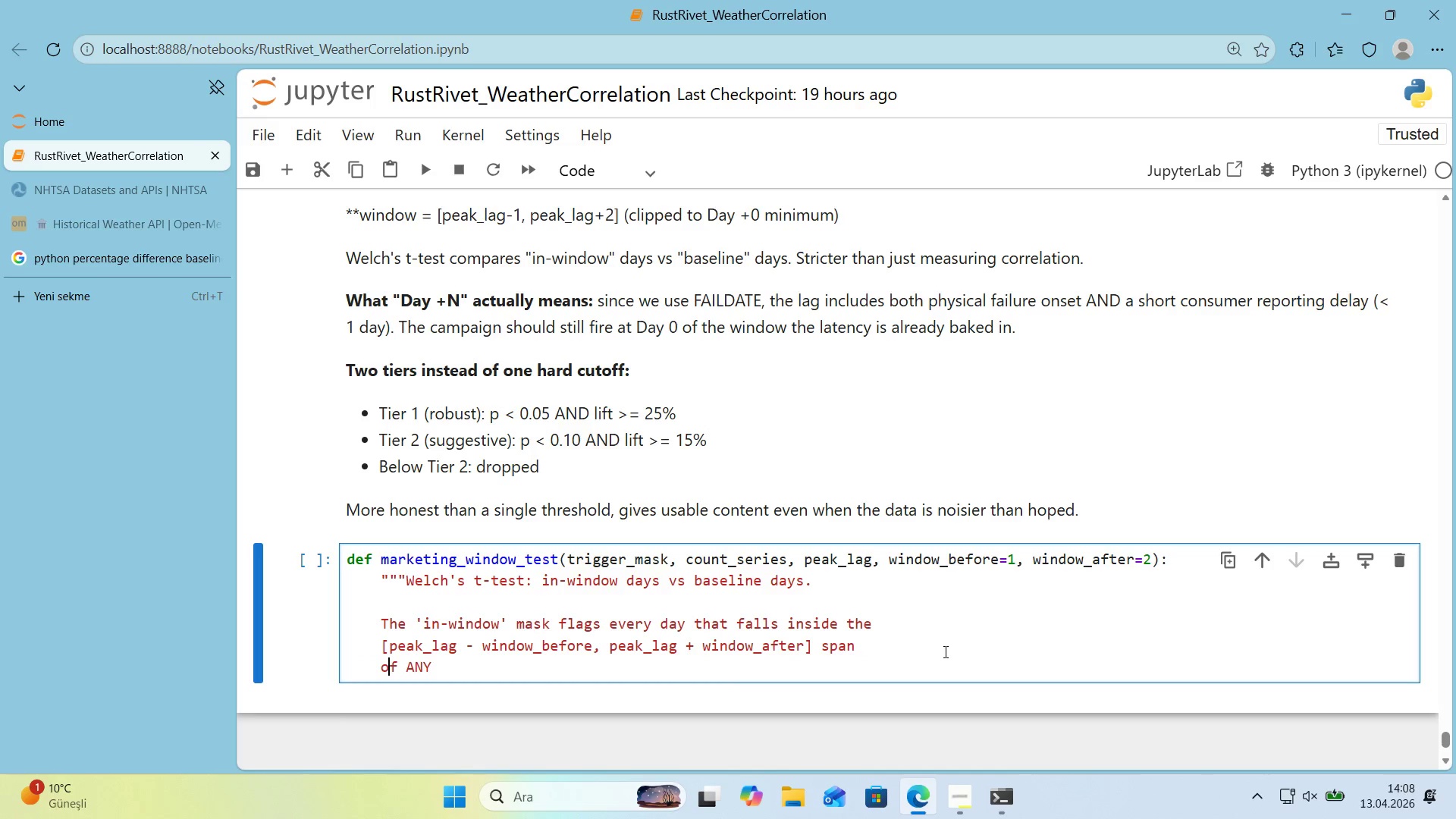 
key(ArrowRight)
 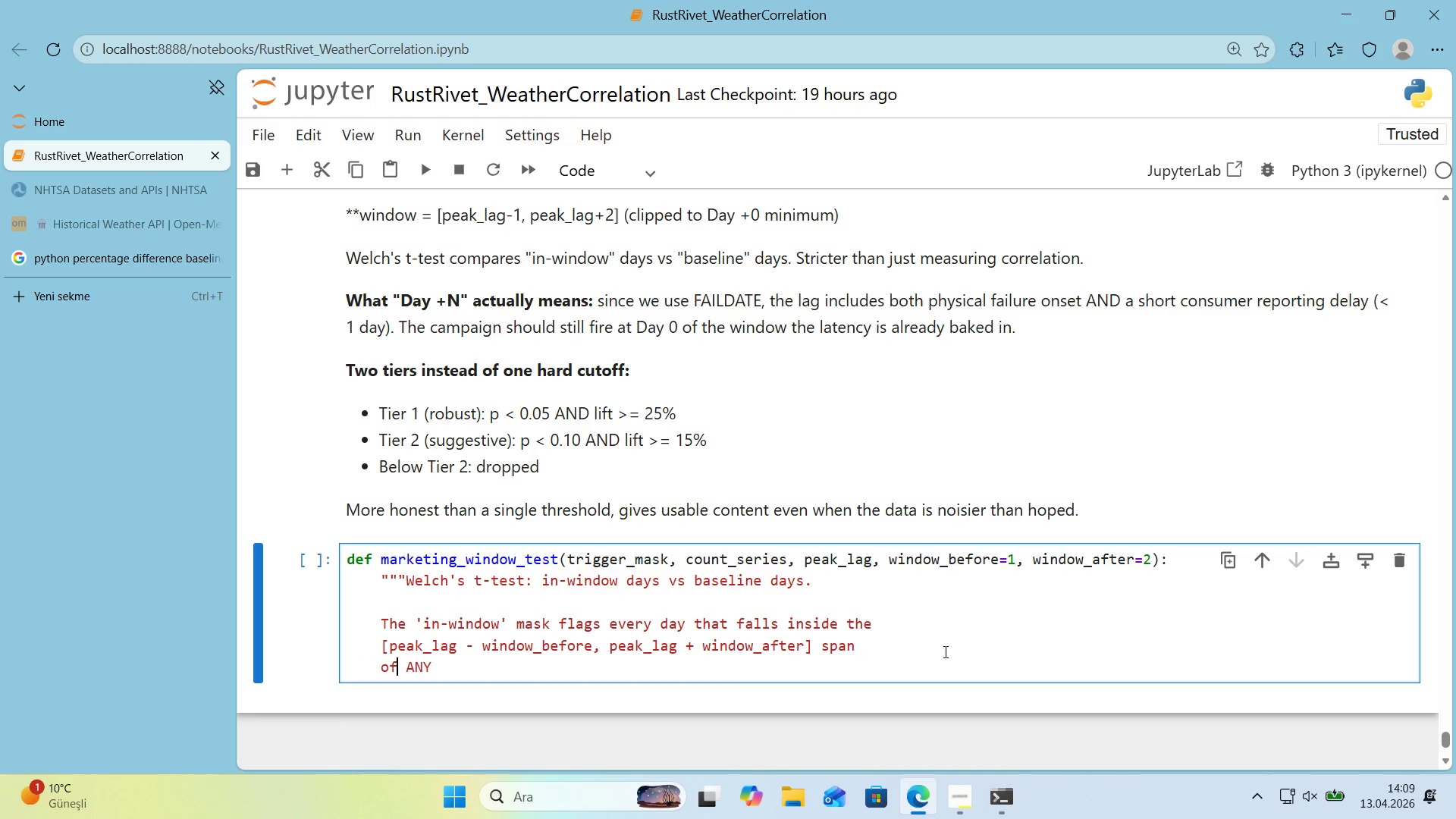 
key(ArrowRight)
 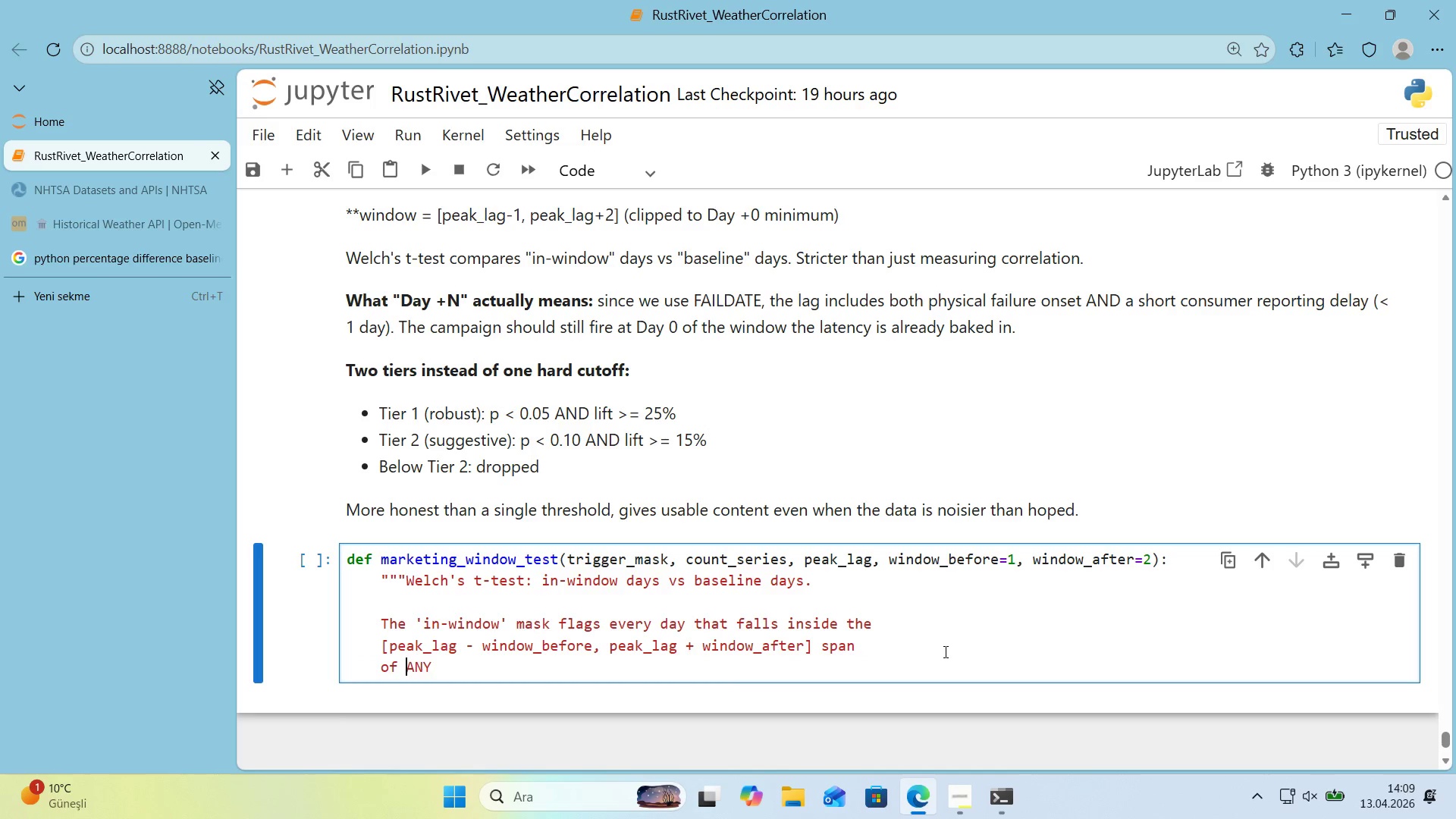 
key(ArrowRight)
 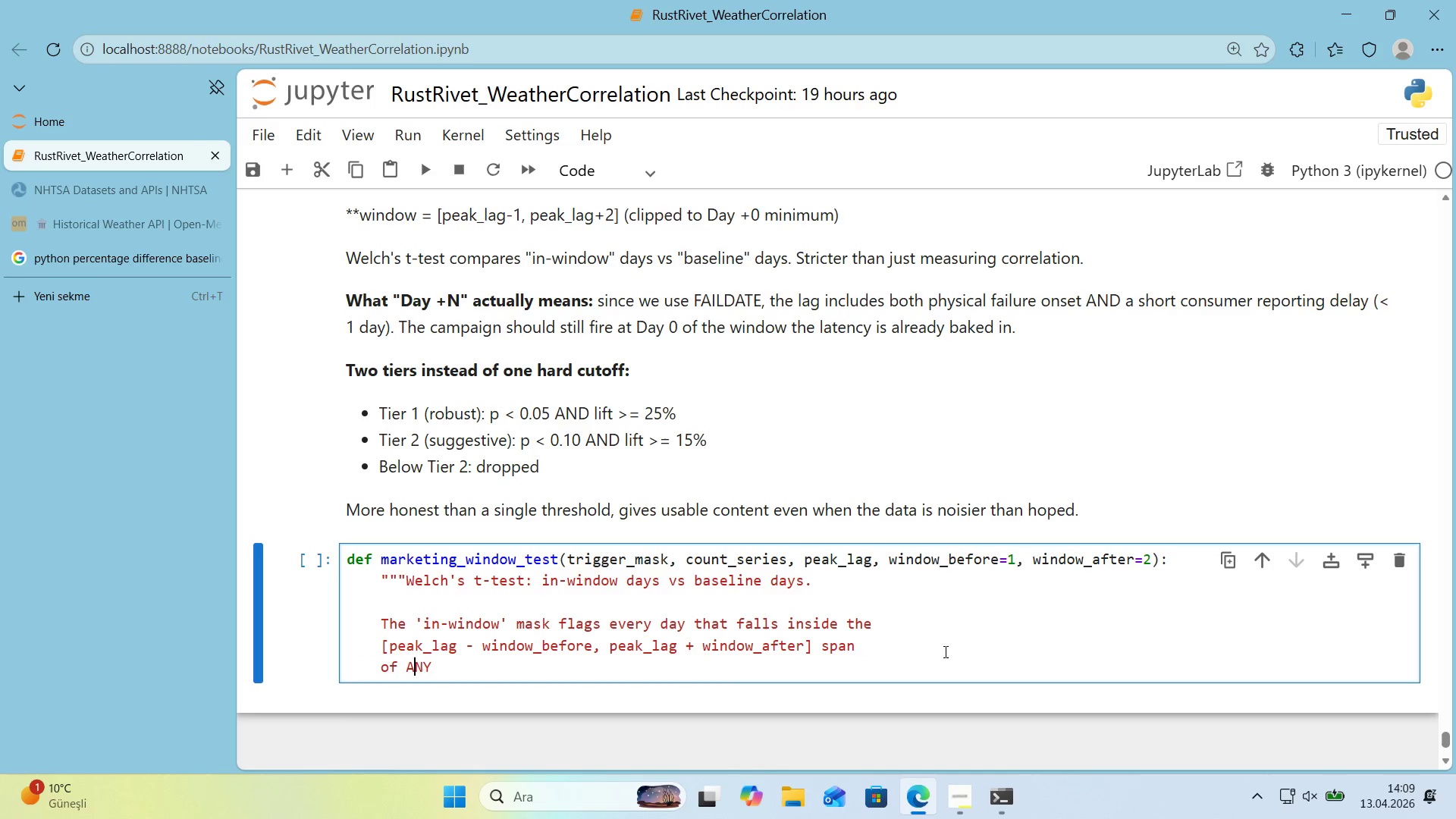 
key(ArrowRight)
 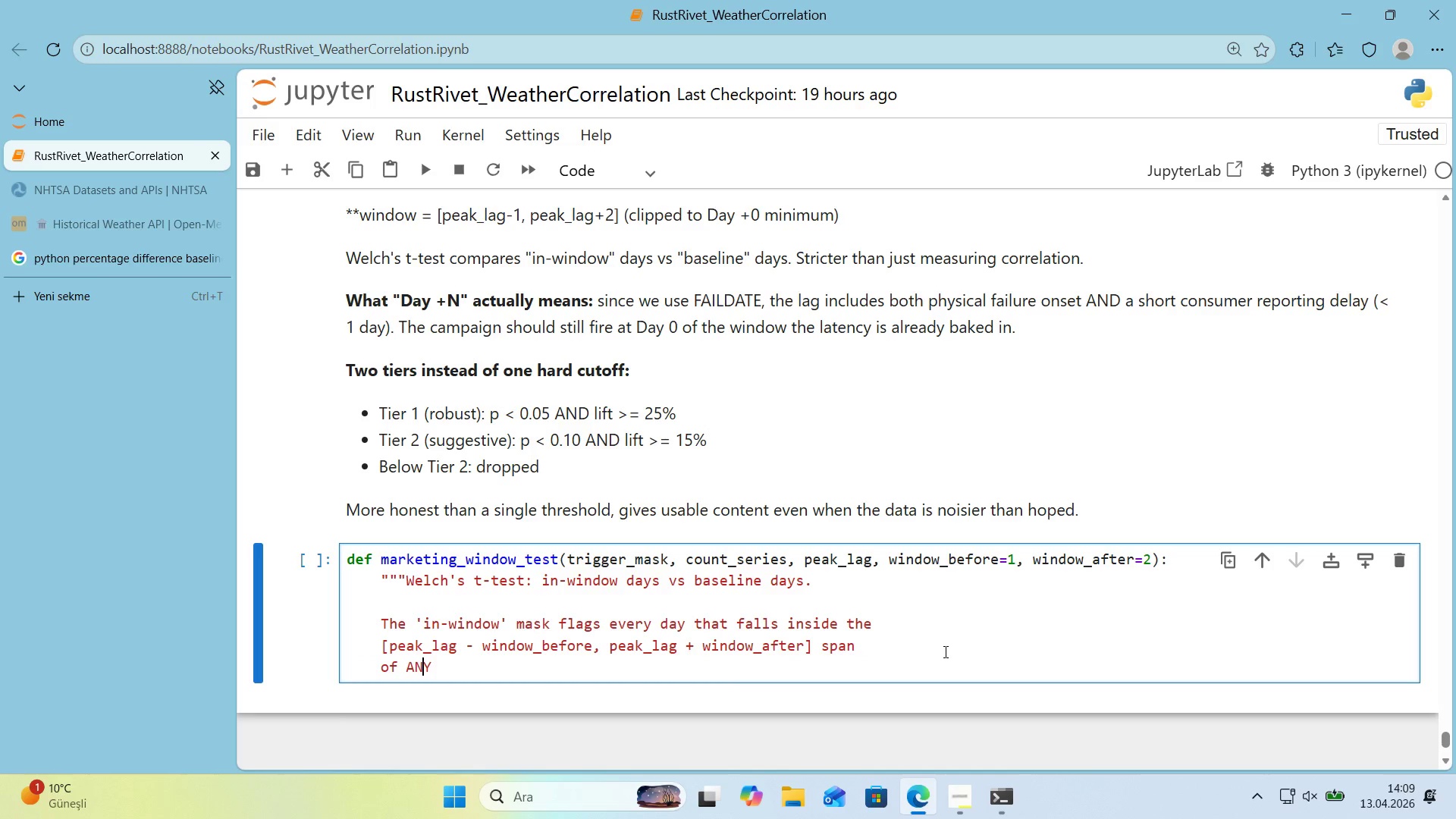 
key(ArrowRight)
 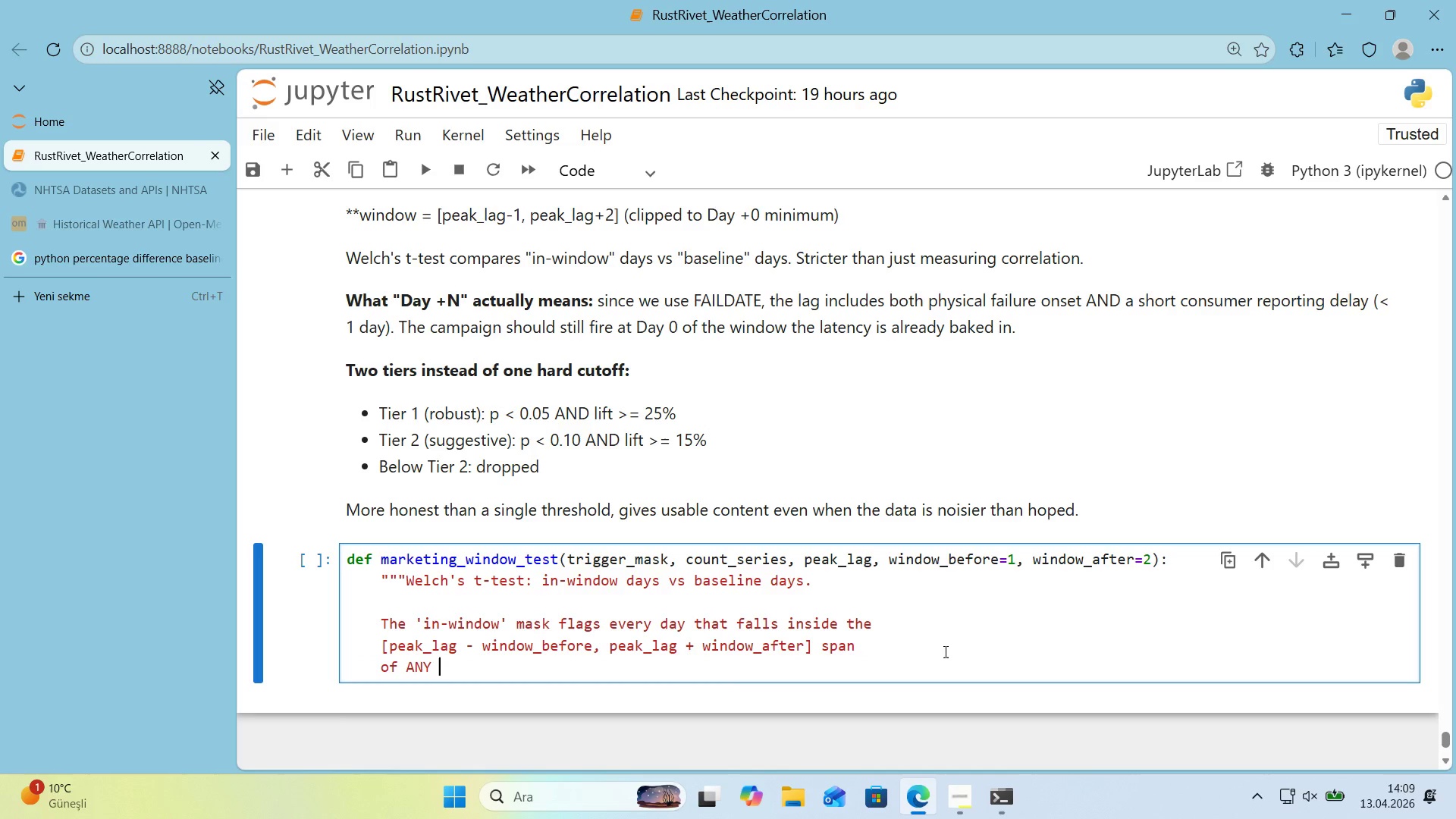 
type( tr'gger event 'n the ser'es.)
 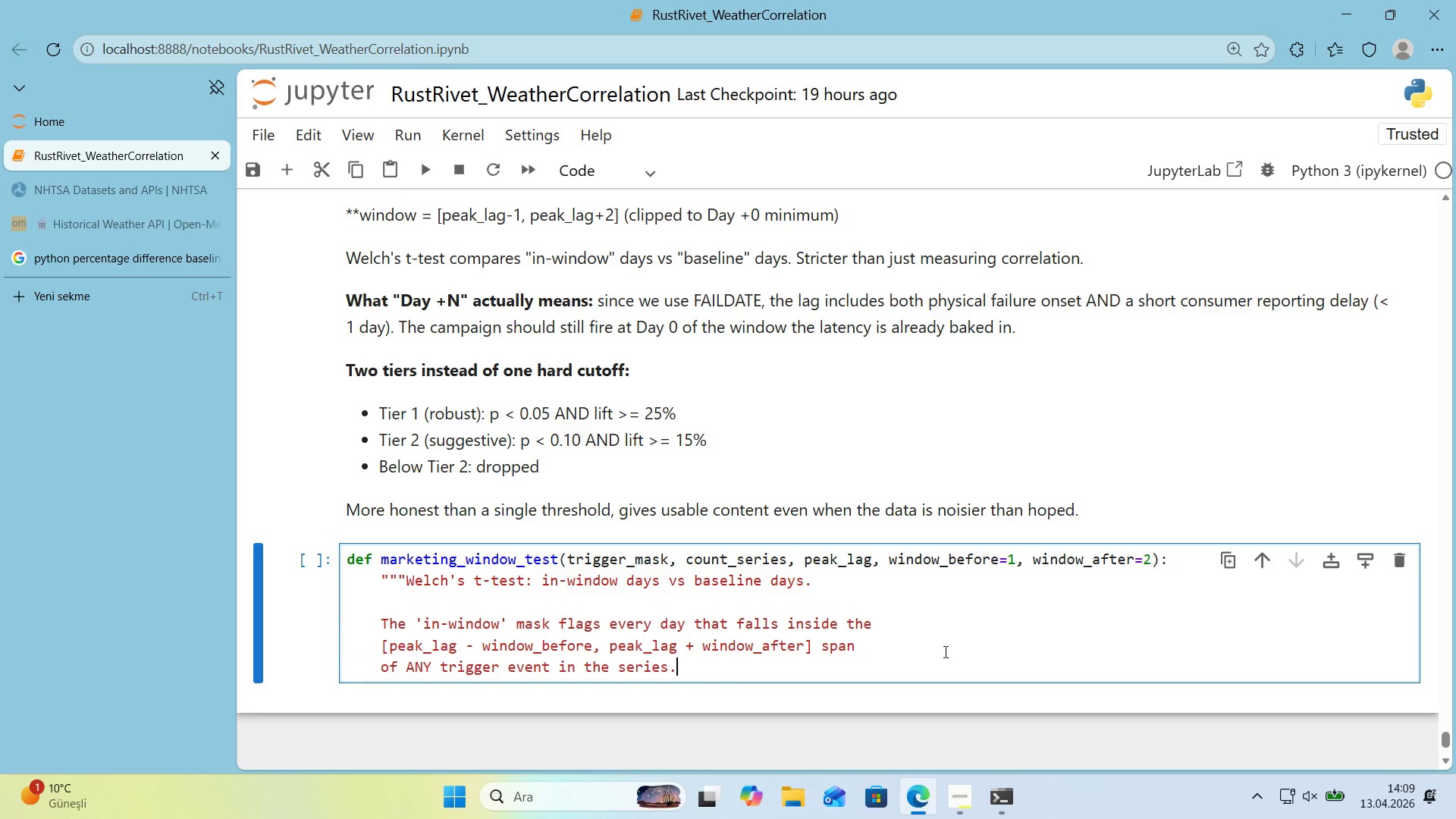 
key(Enter)
 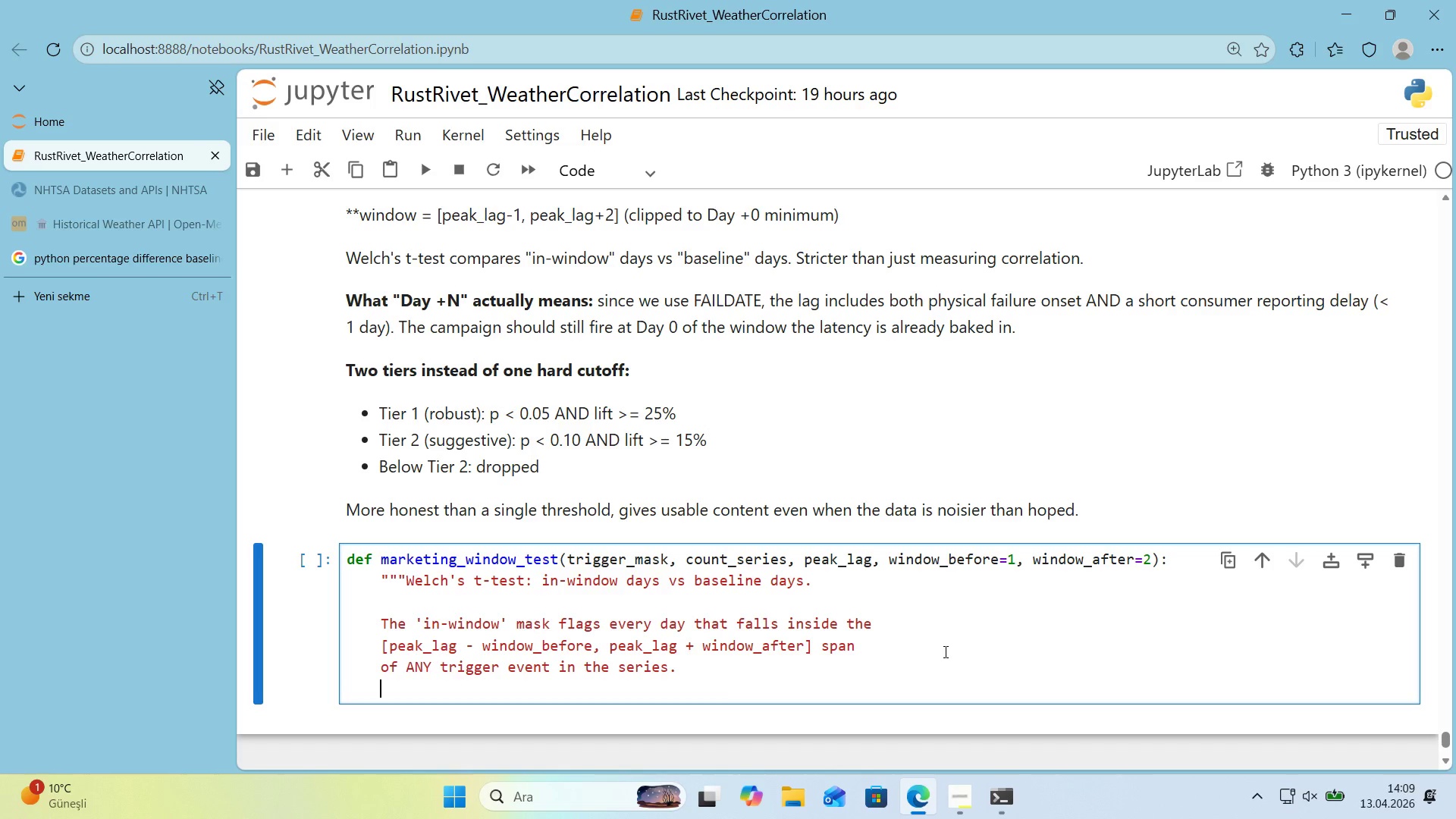 
key(Backquote)
 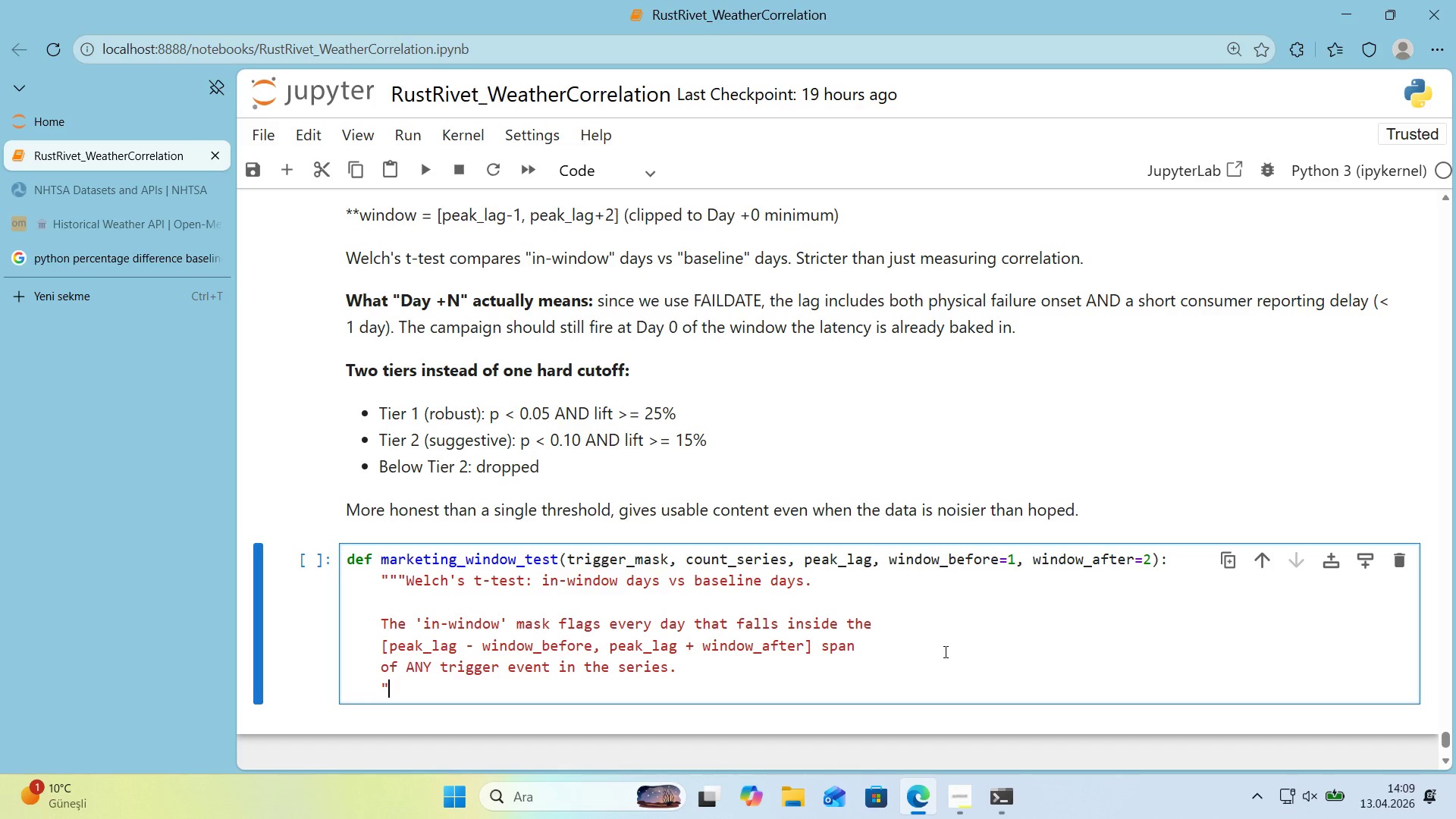 
key(Backquote)
 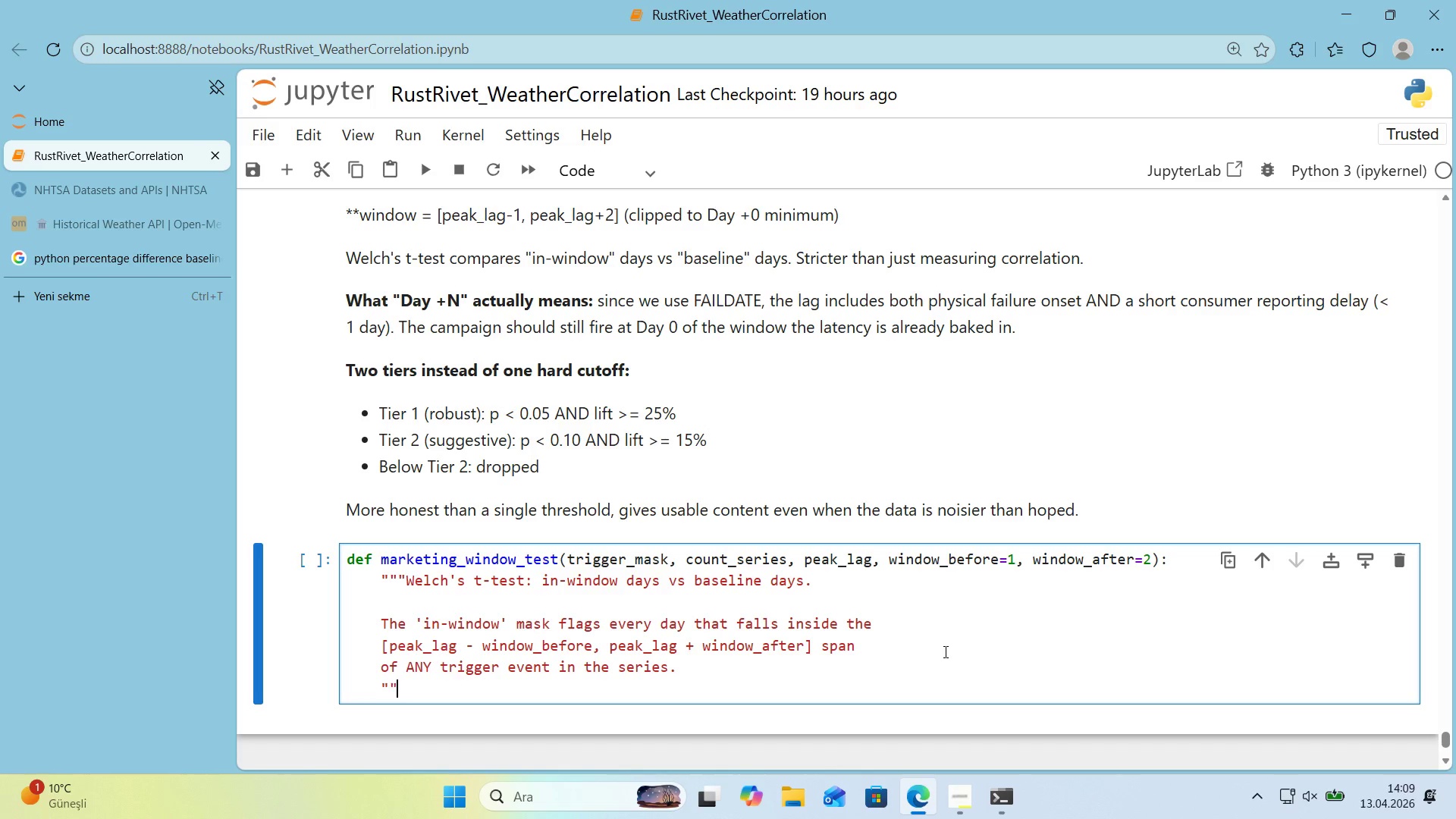 
key(Backquote)
 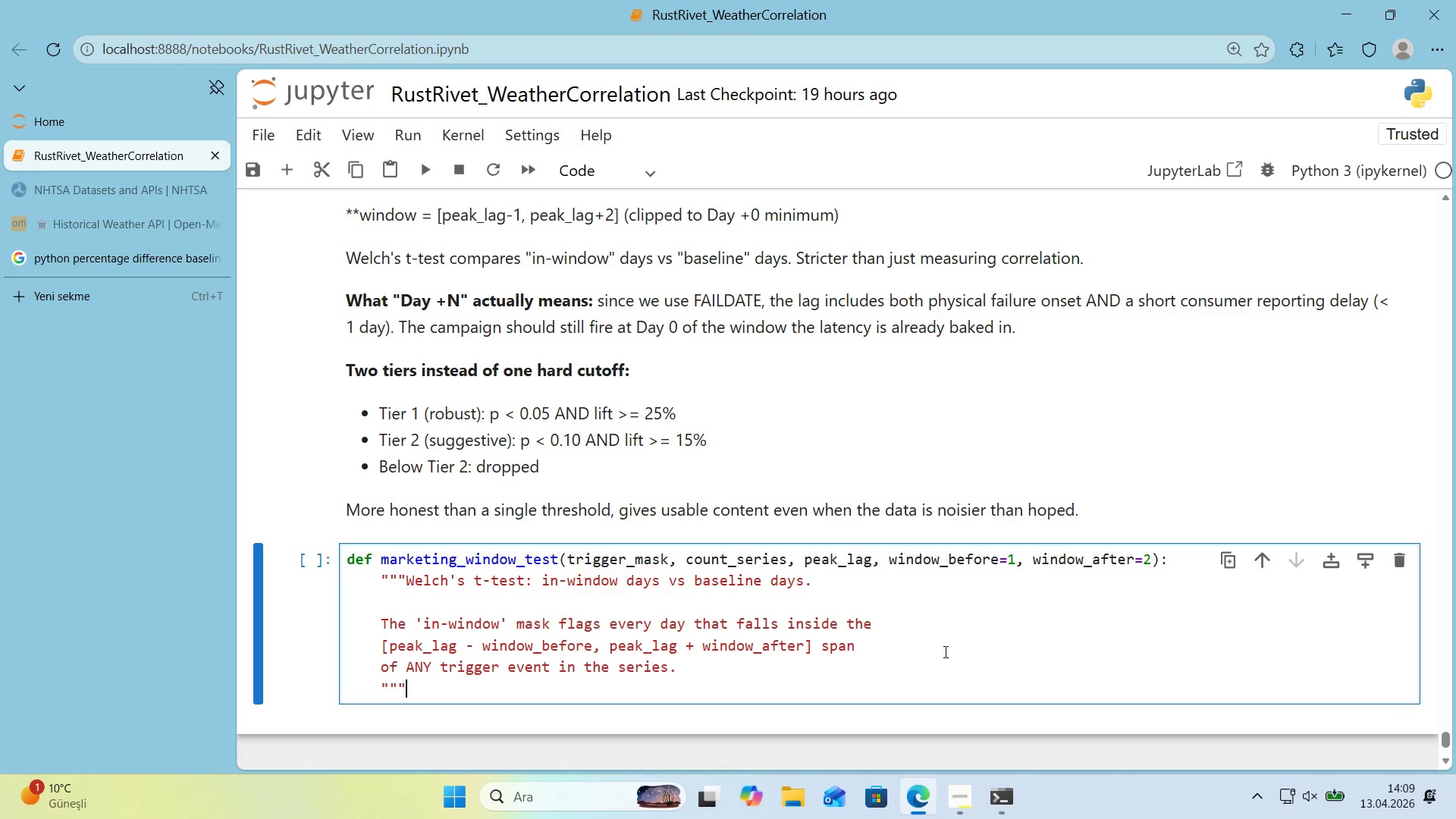 
scroll: coordinate [886, 637], scroll_direction: down, amount: 1.0
 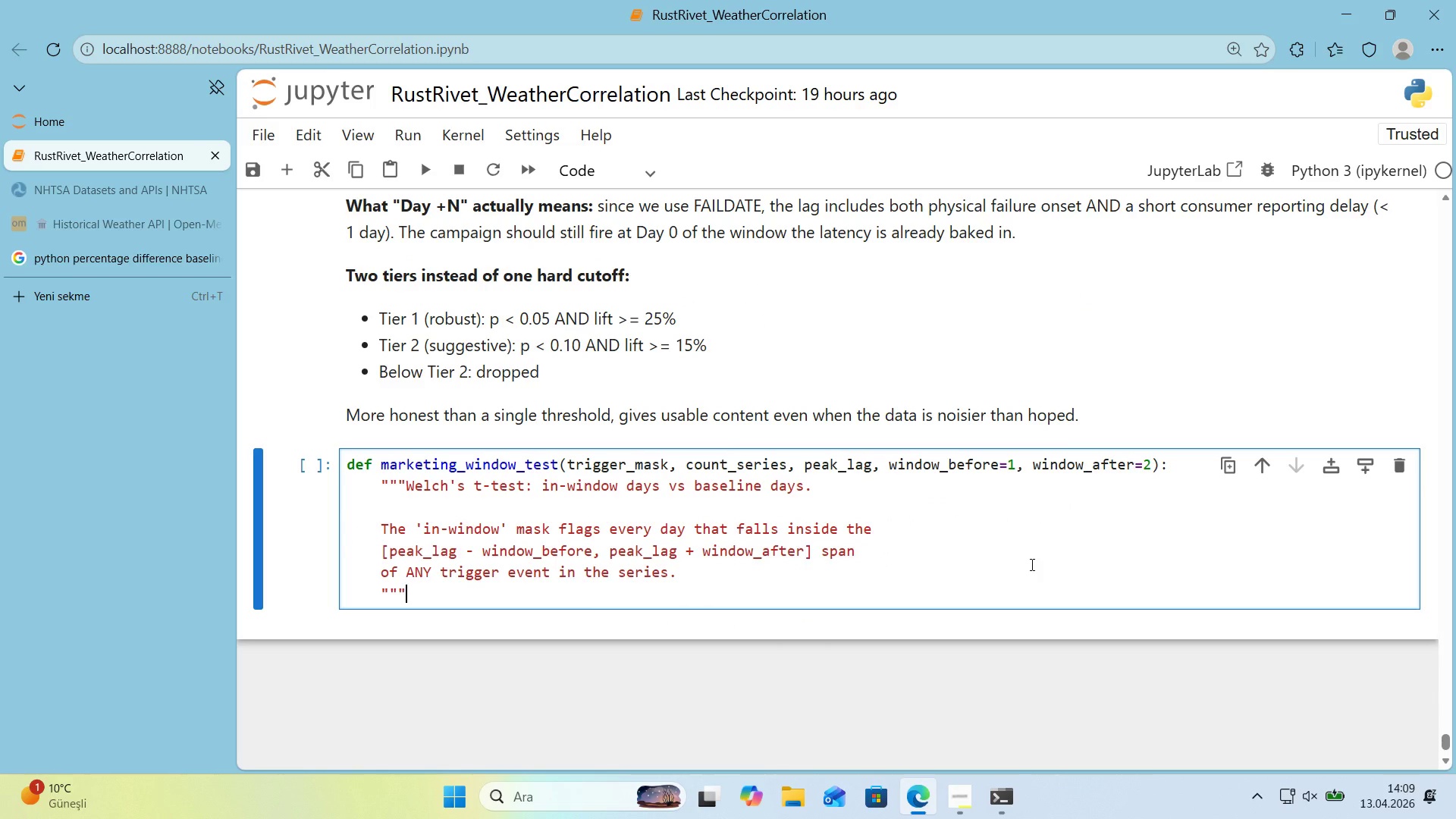 
key(Enter)
 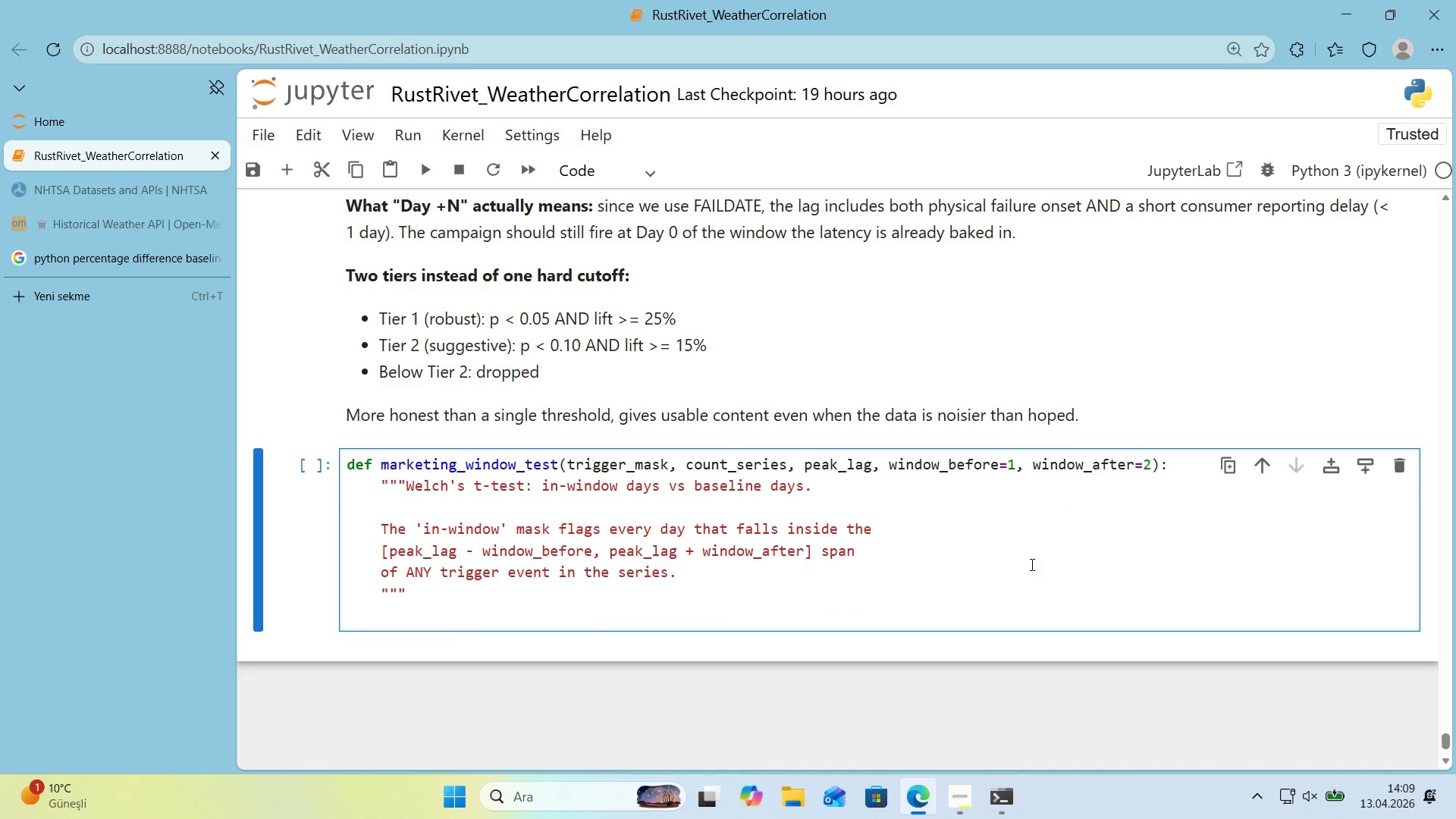 
type(n ) len*()
 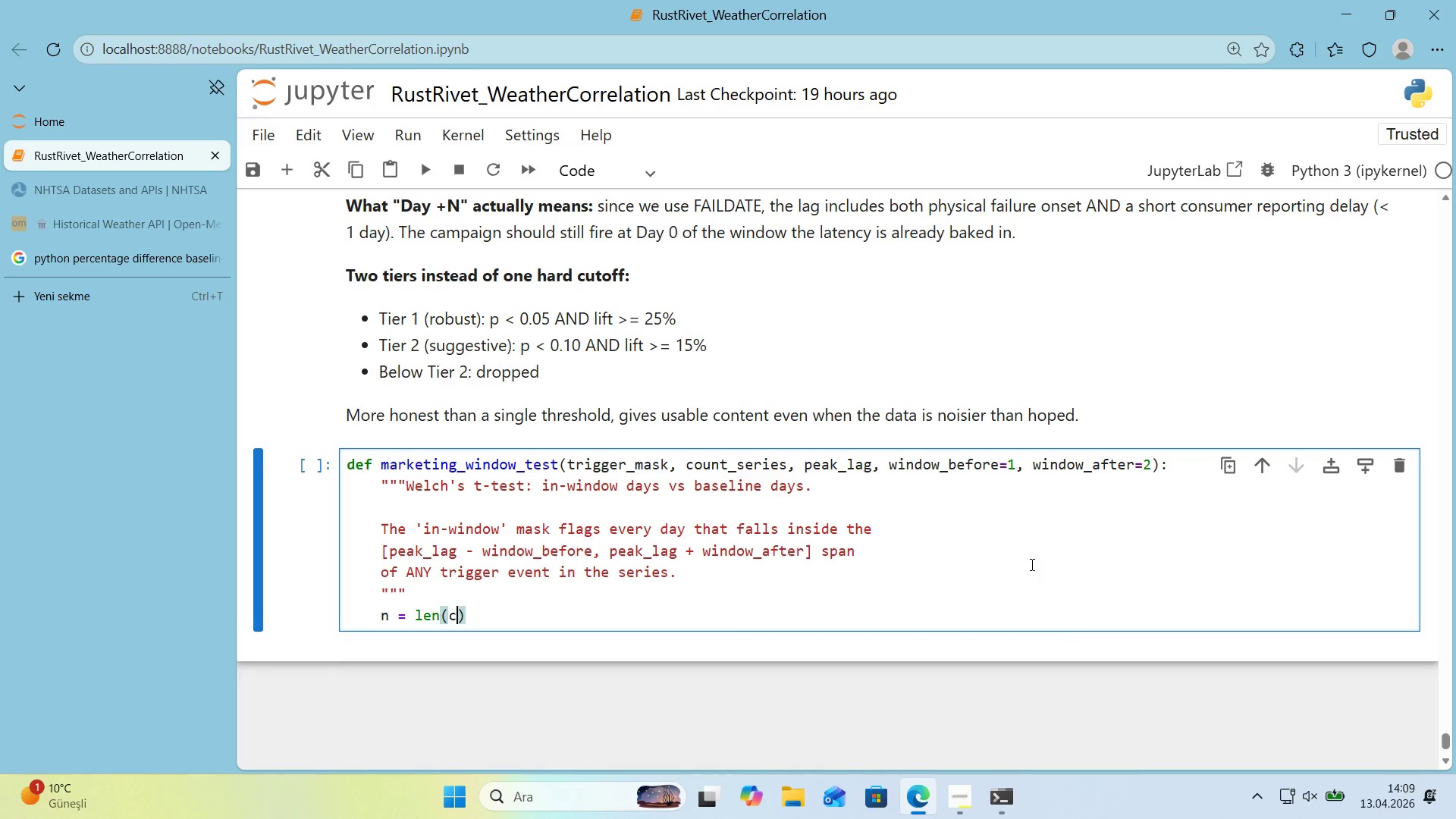 
 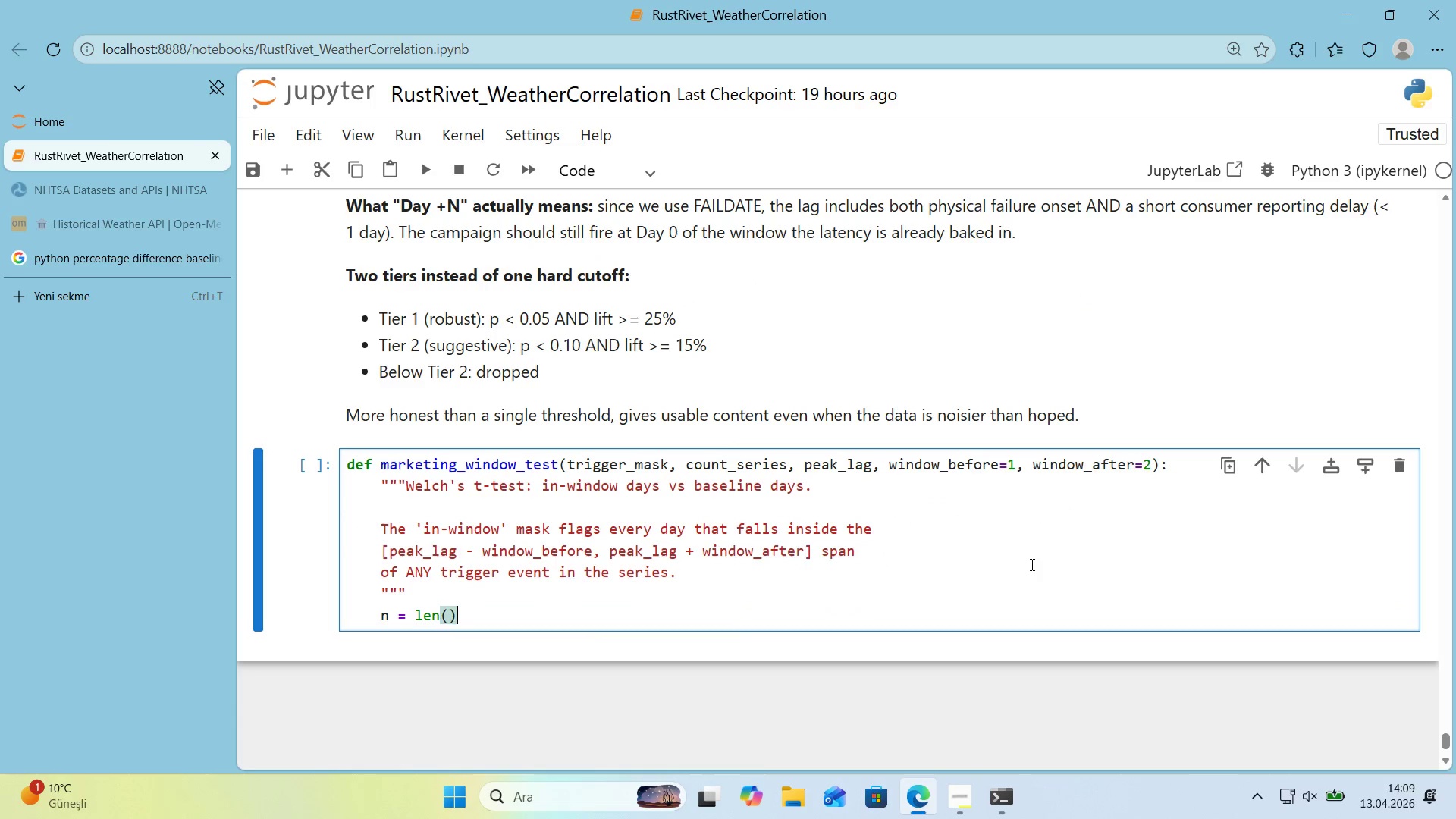 
key(ArrowLeft)
 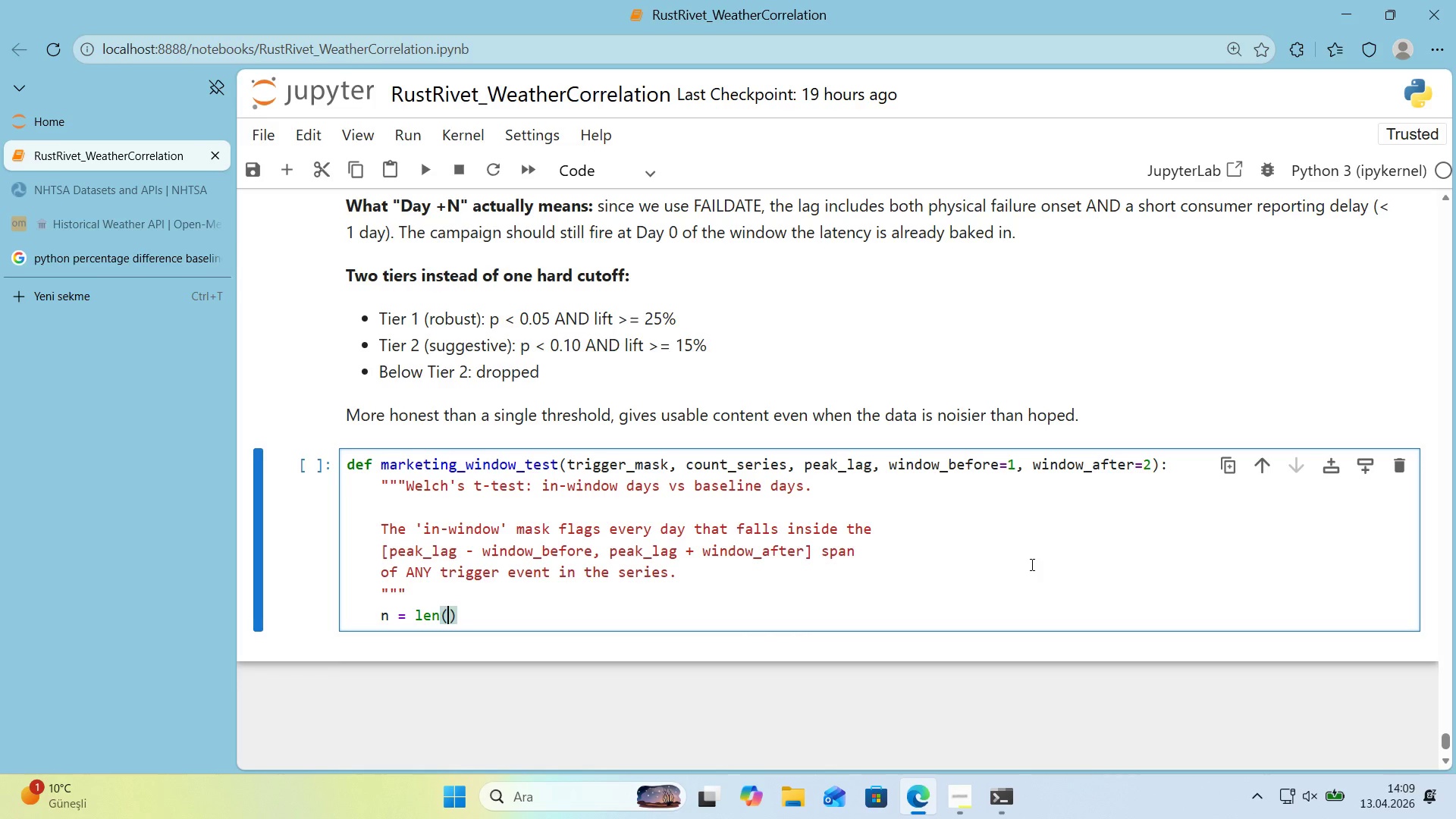 
type(count_ser'es)
 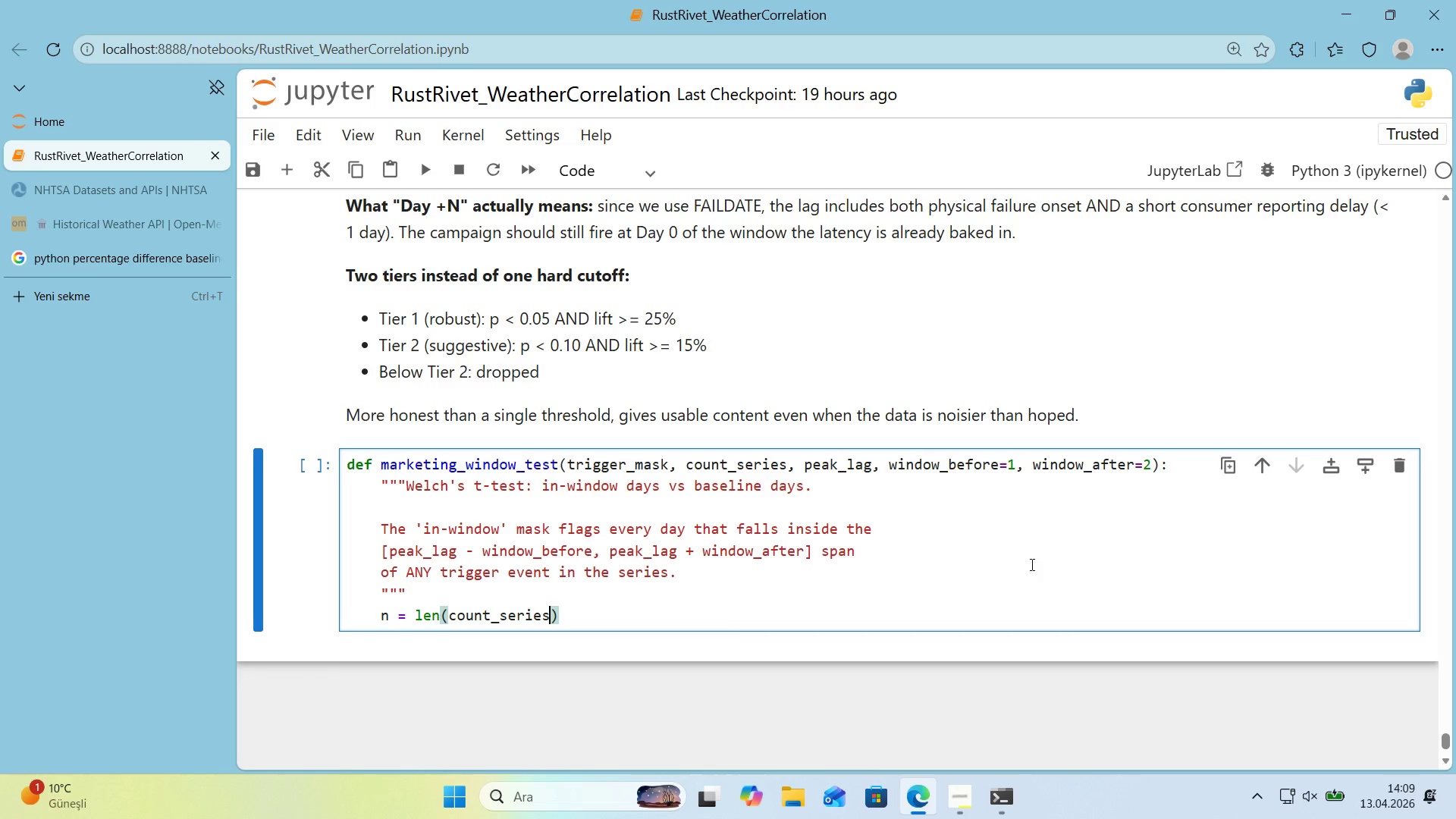 
key(ArrowRight)
 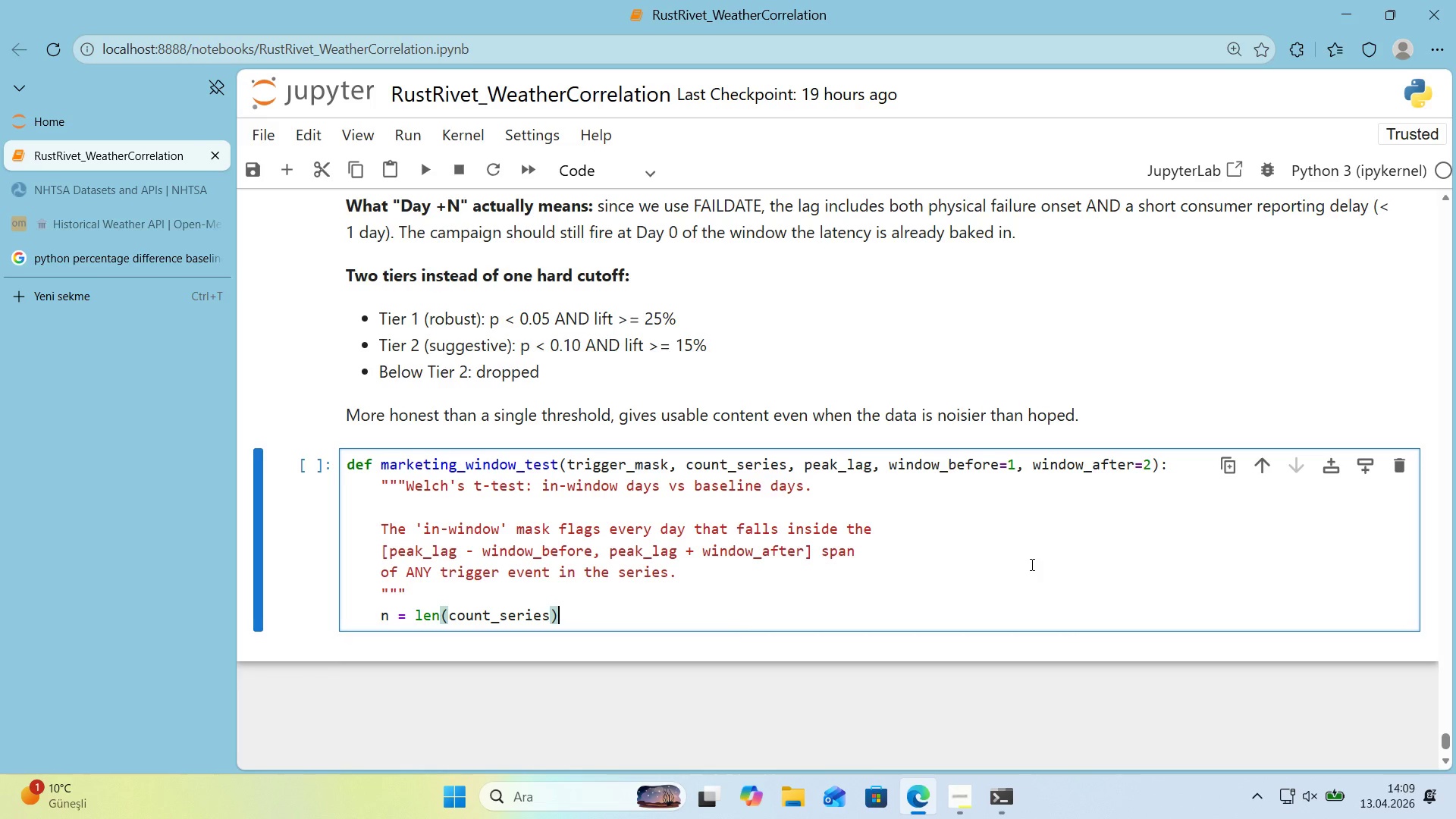 
key(Enter)
 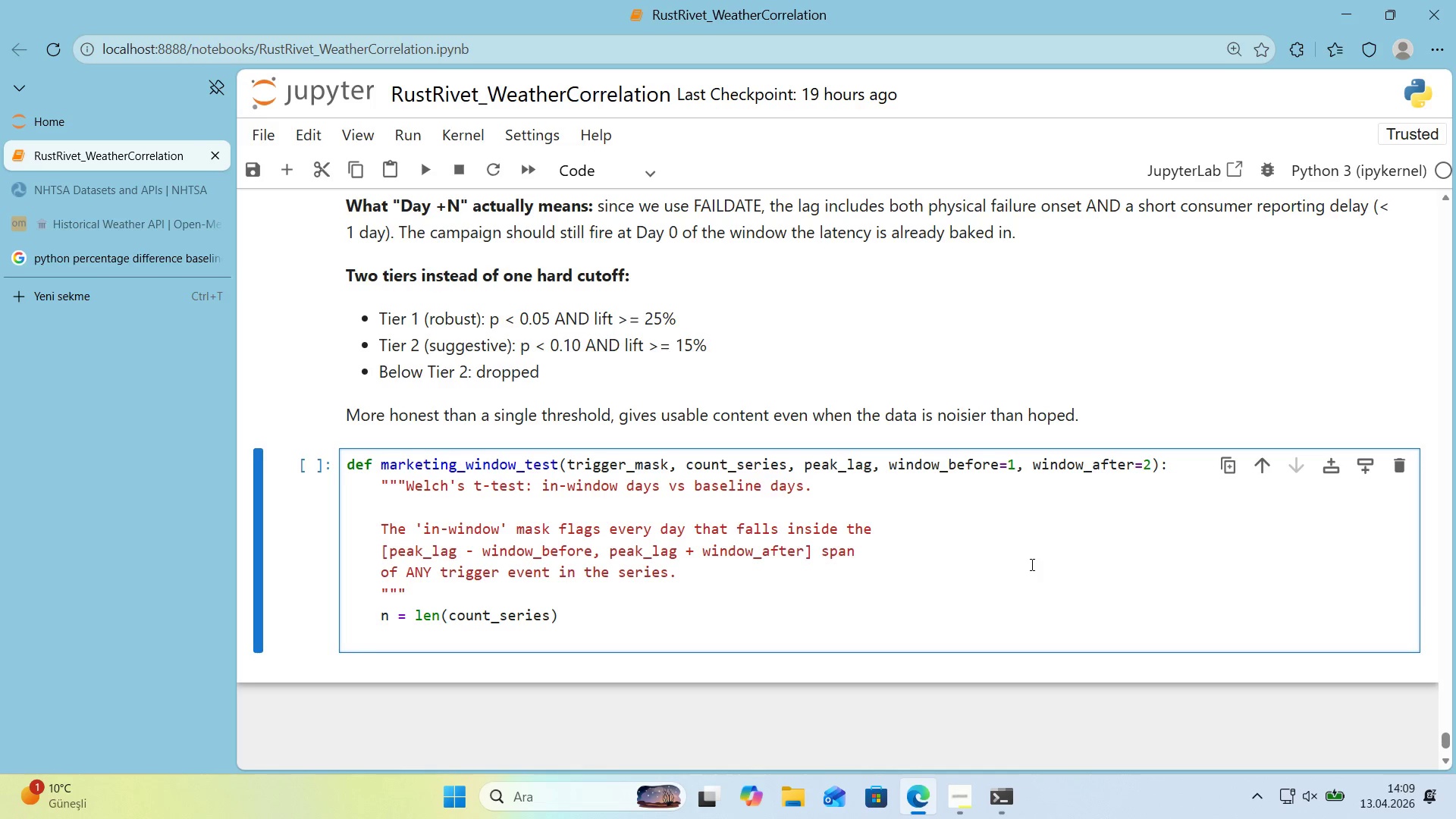 
type('n_w'ndow ) np.zeeros)
key(Backspace)
key(Backspace)
key(Backspace)
key(Backspace)
type(ros*()
 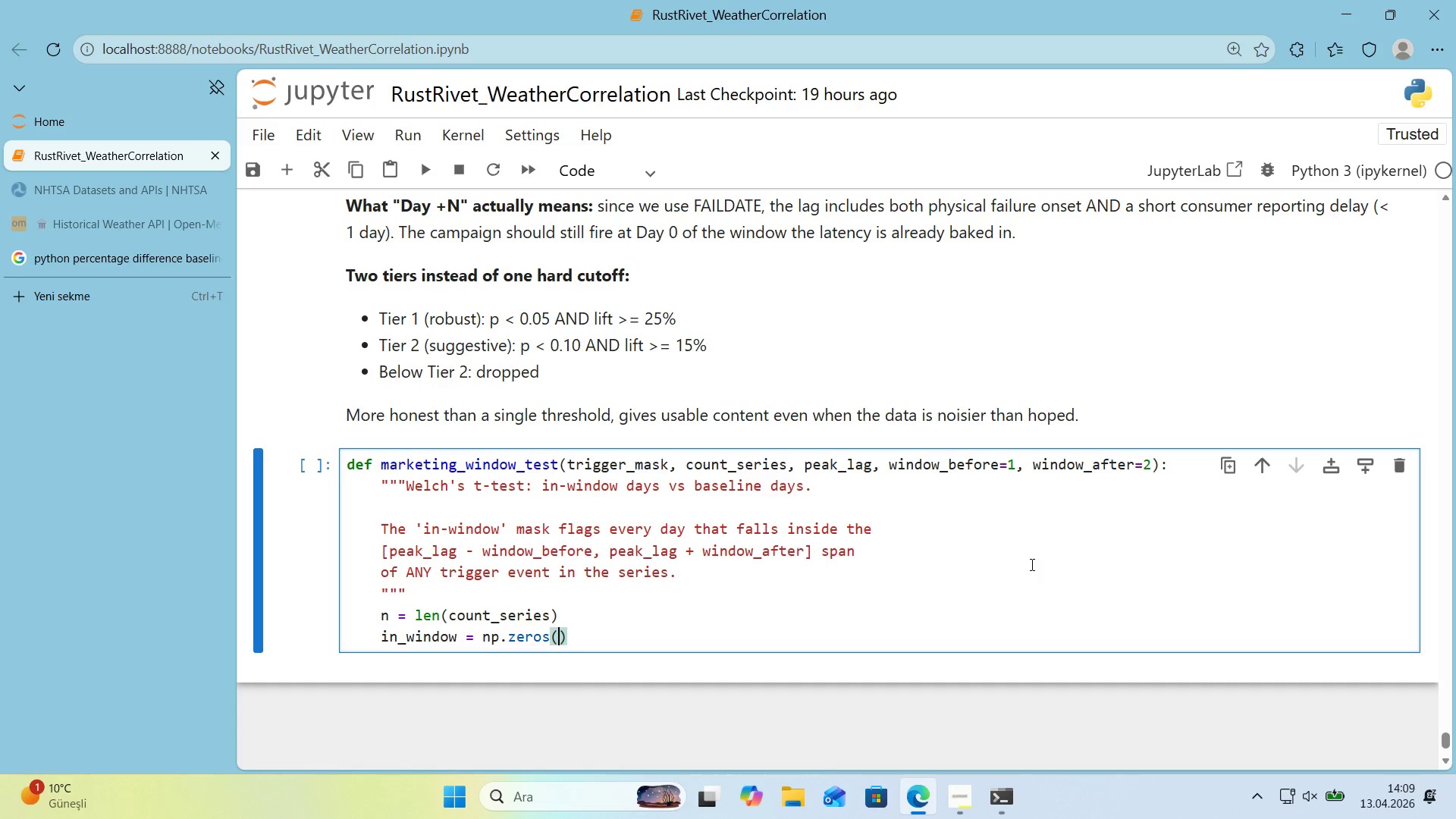 
 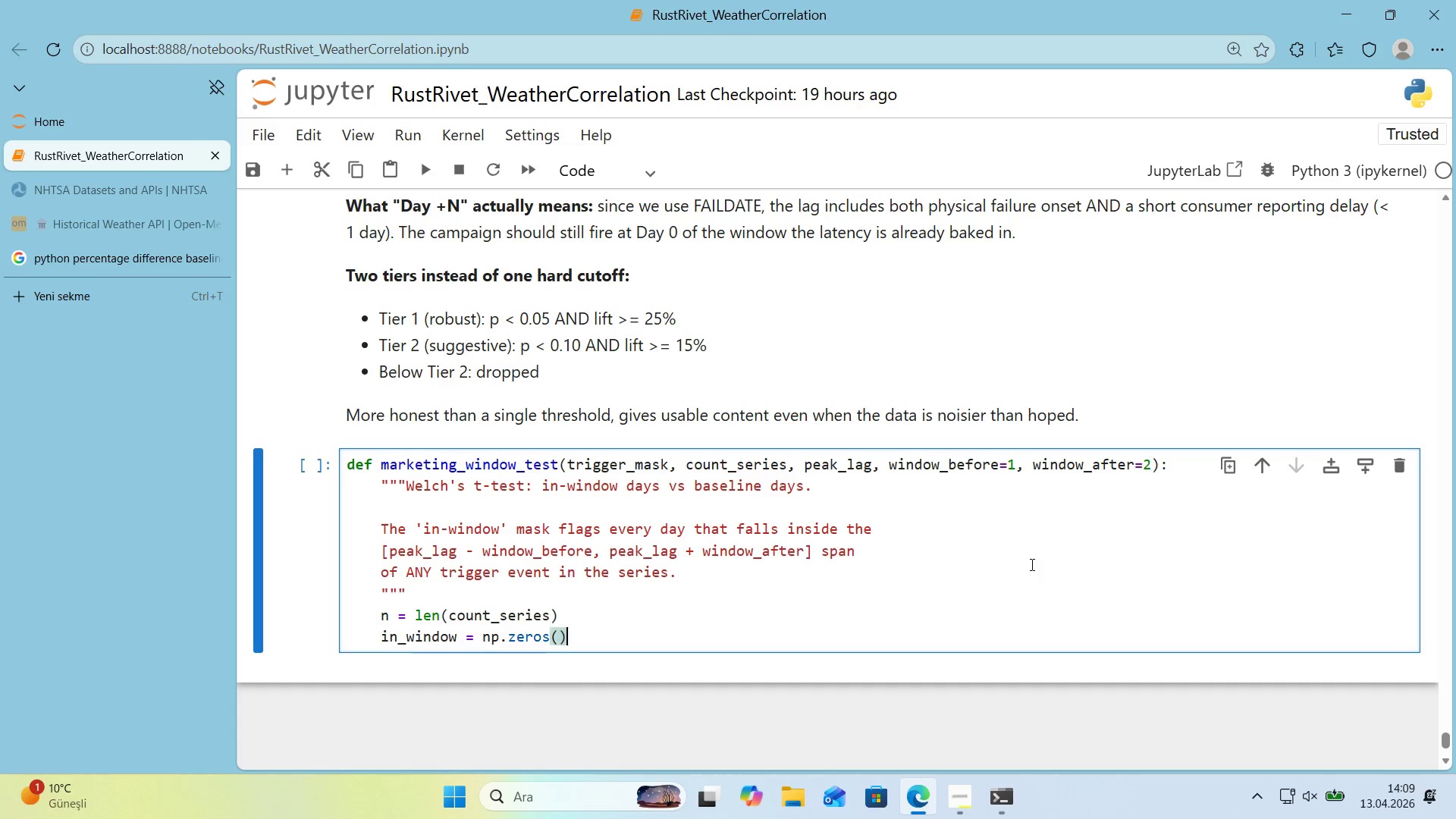 
key(ArrowLeft)
 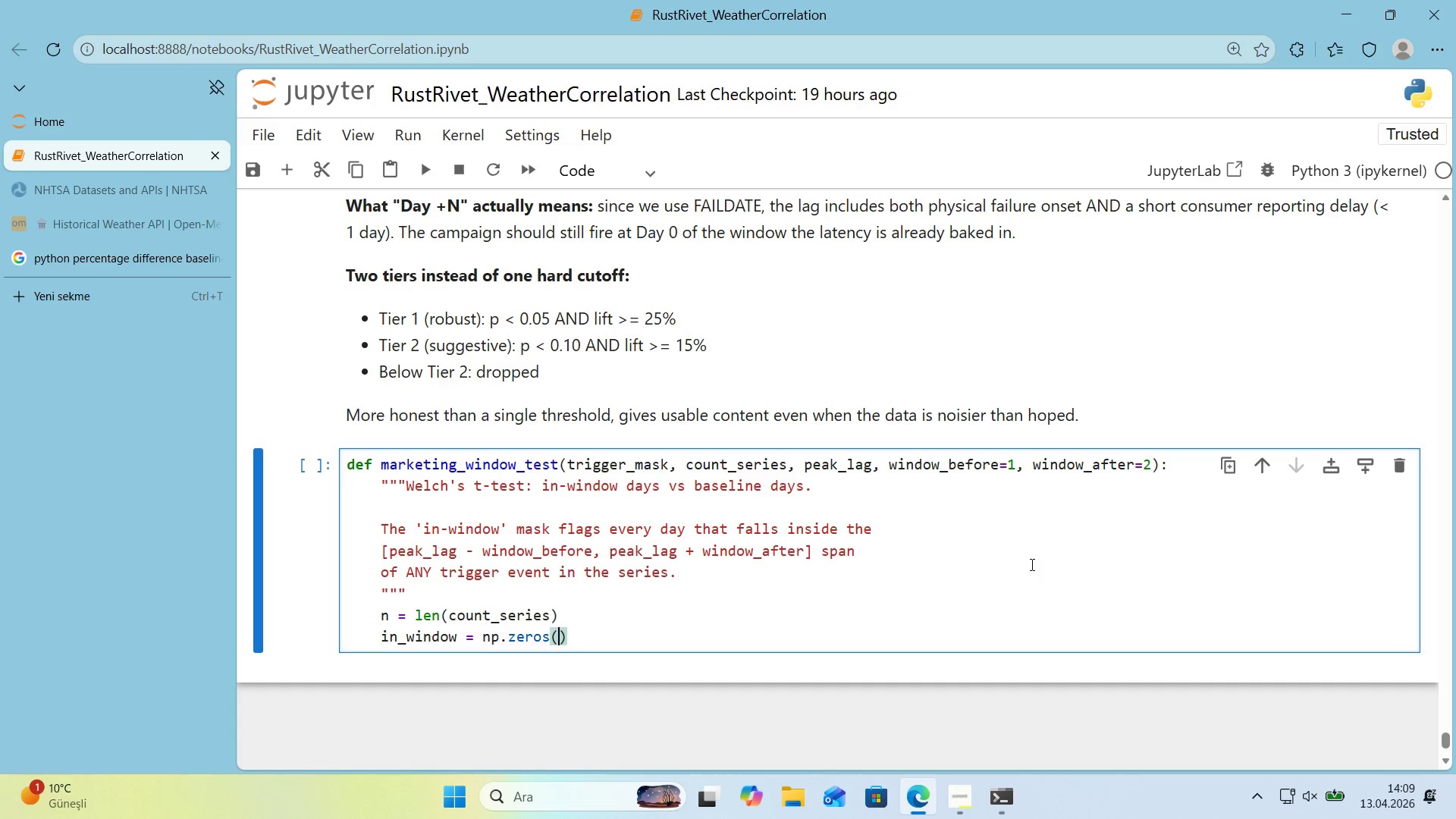 
type(n, dtype)bool)
 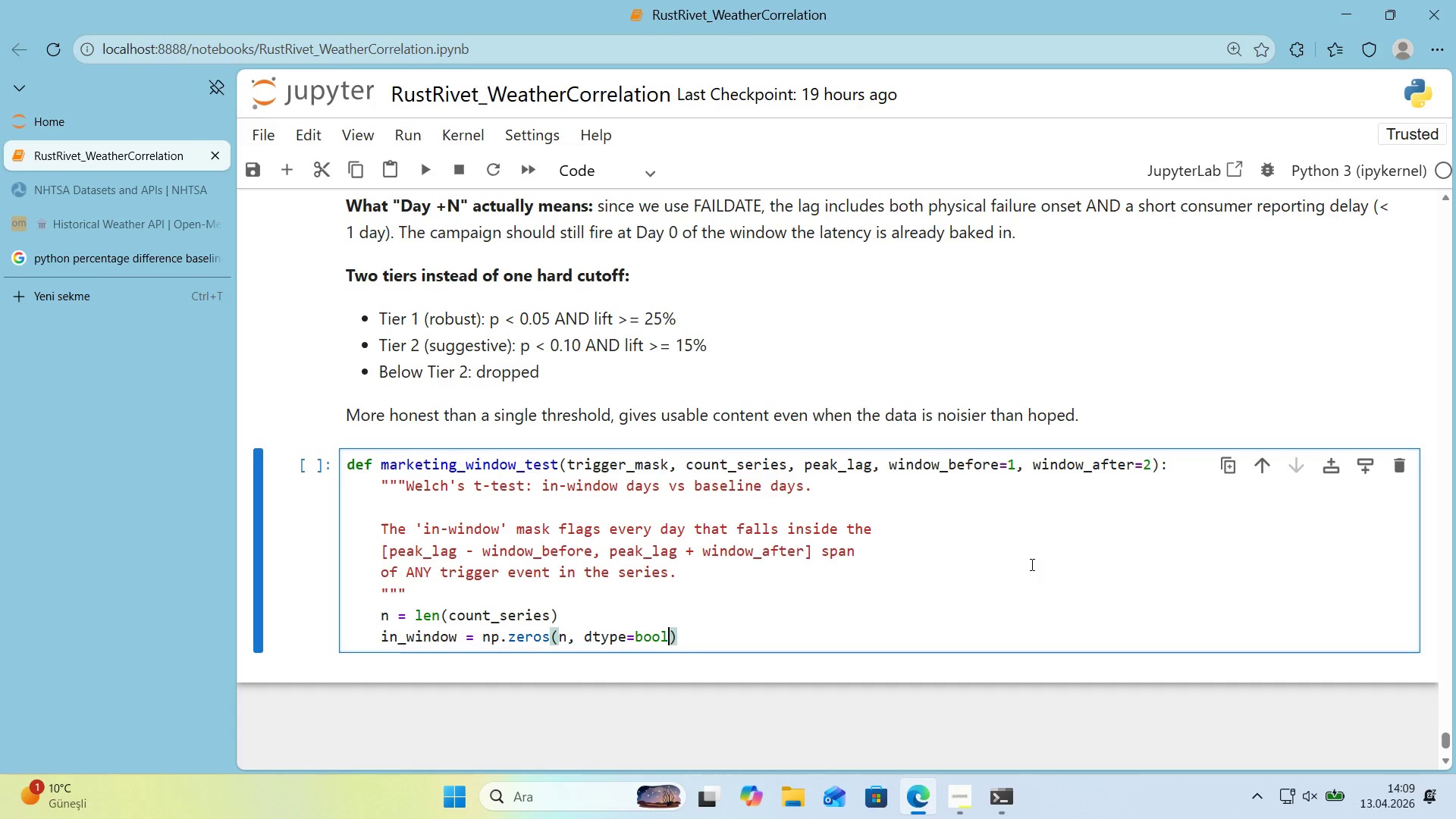 
key(ArrowRight)
 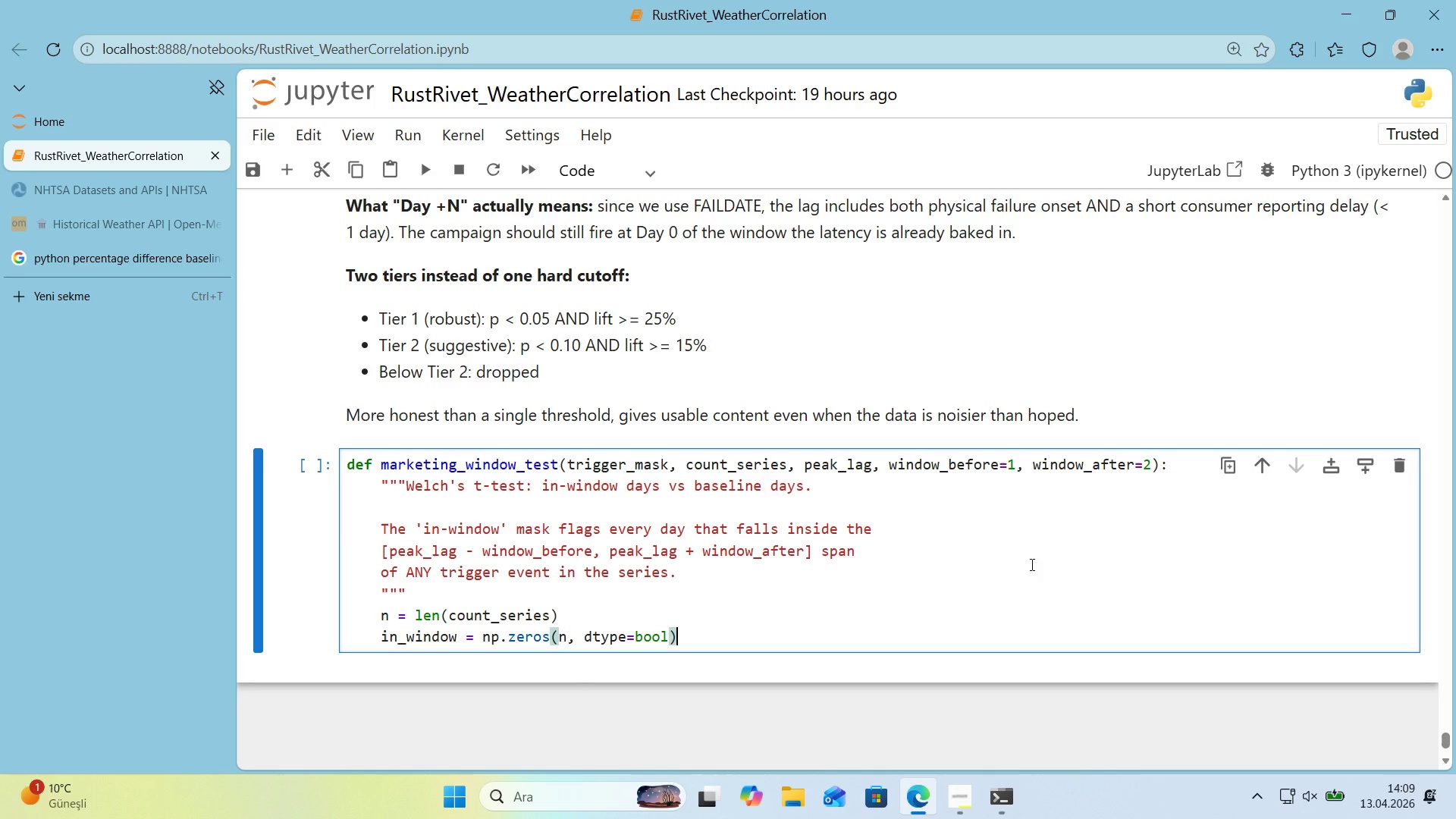 
key(Enter)
 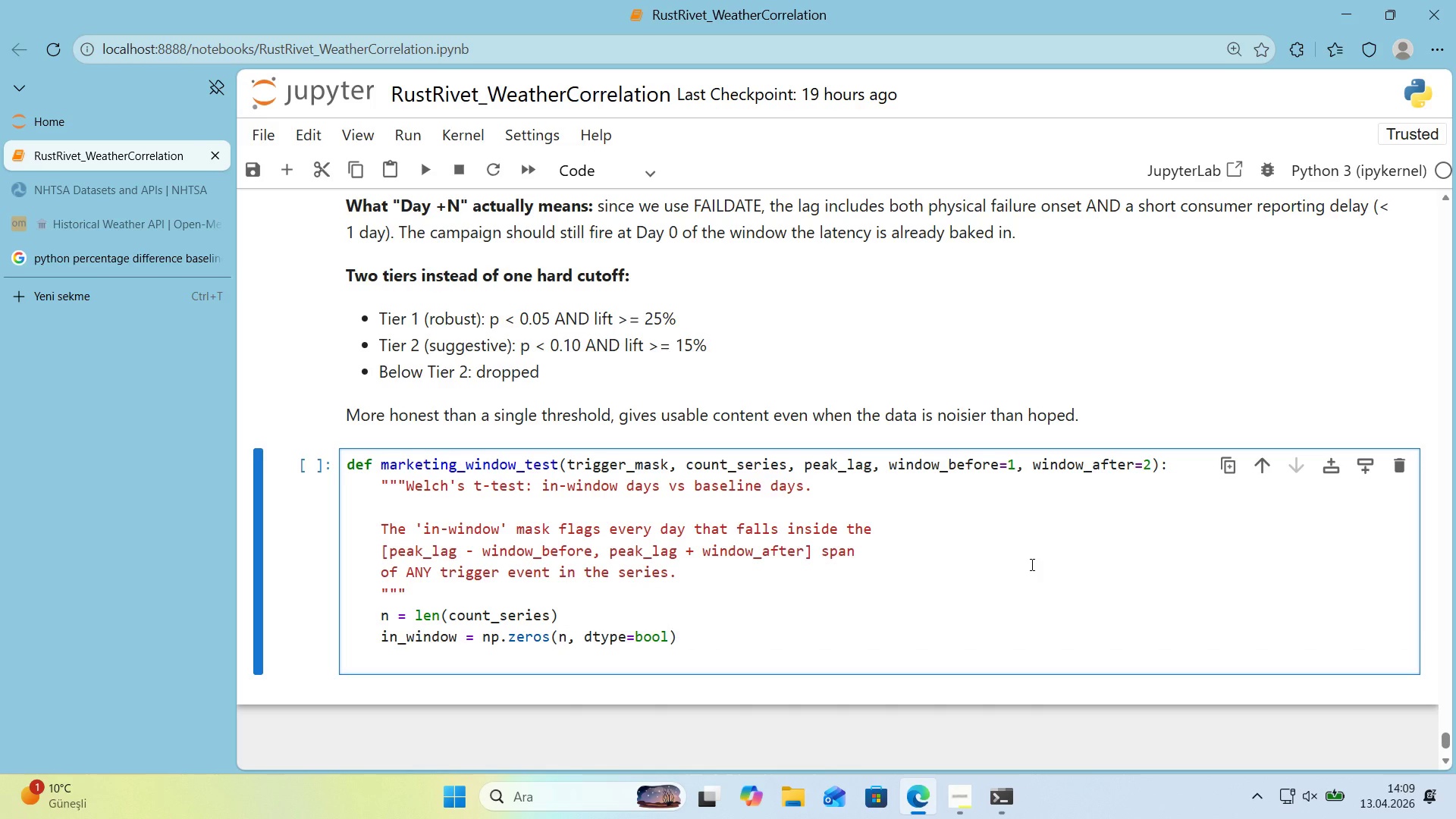 
type(tr'gger_'dx ) np.where*()
 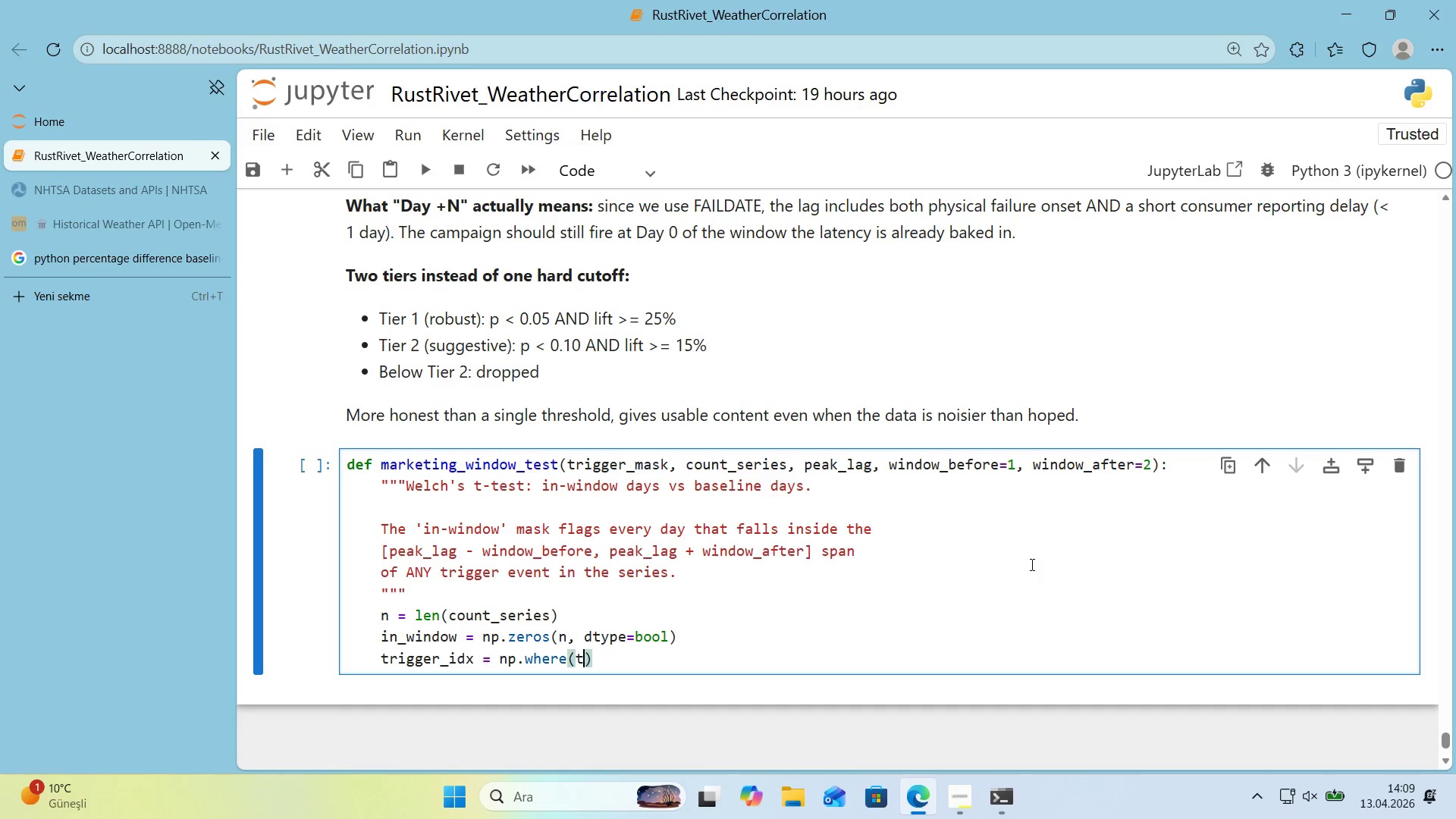 
 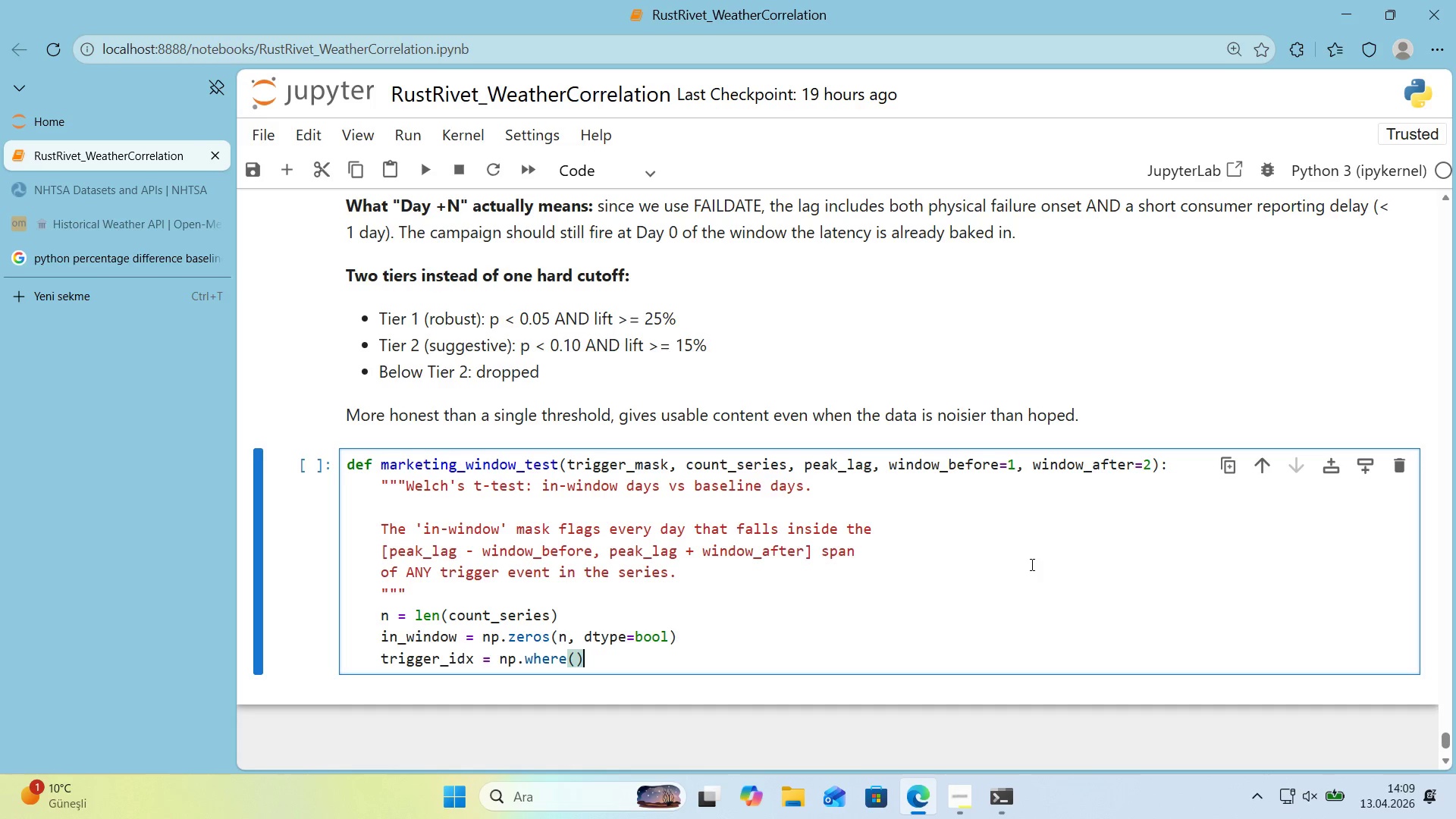 
key(ArrowLeft)
 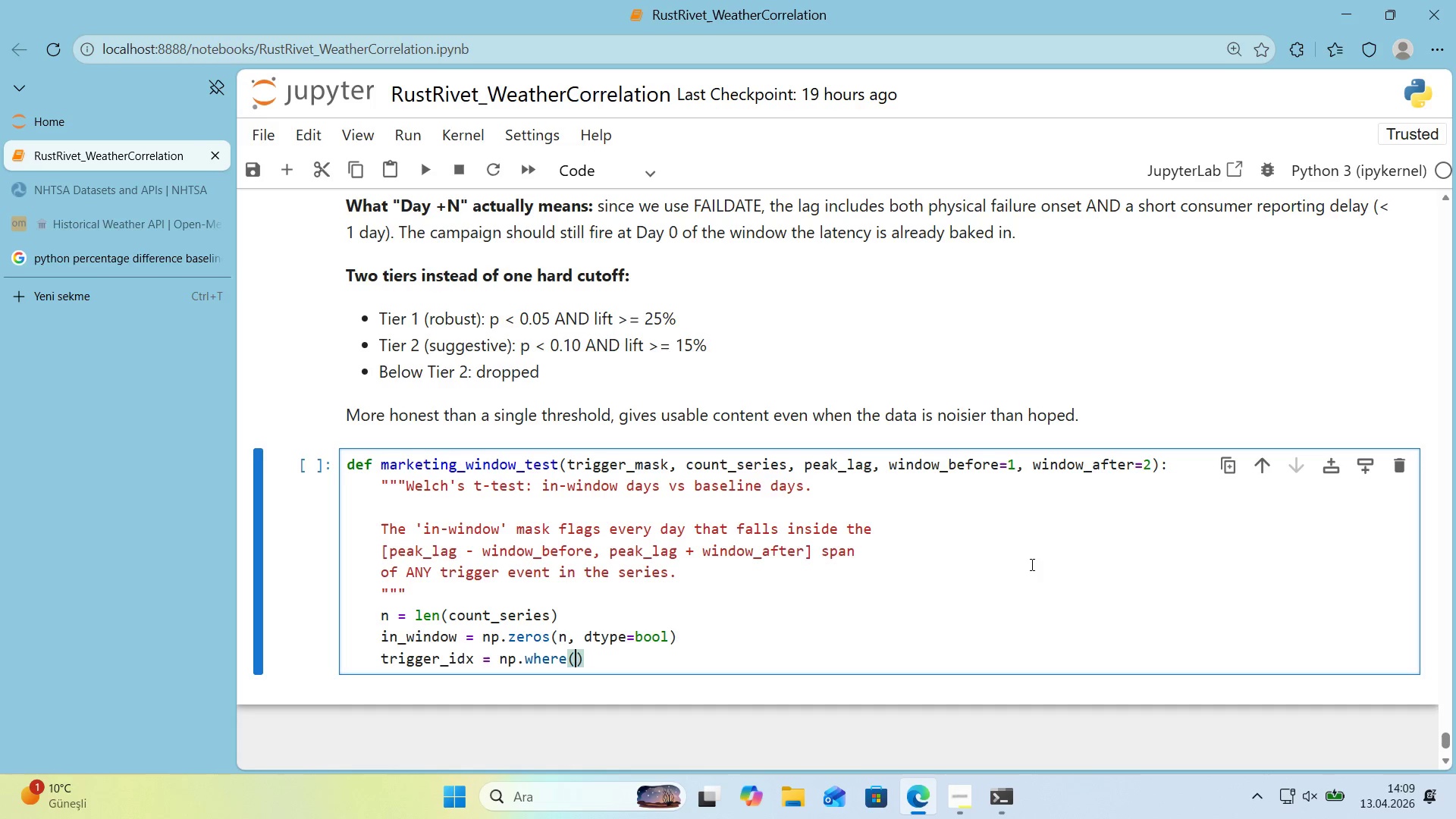 
type(tr'gger_mask.values)
 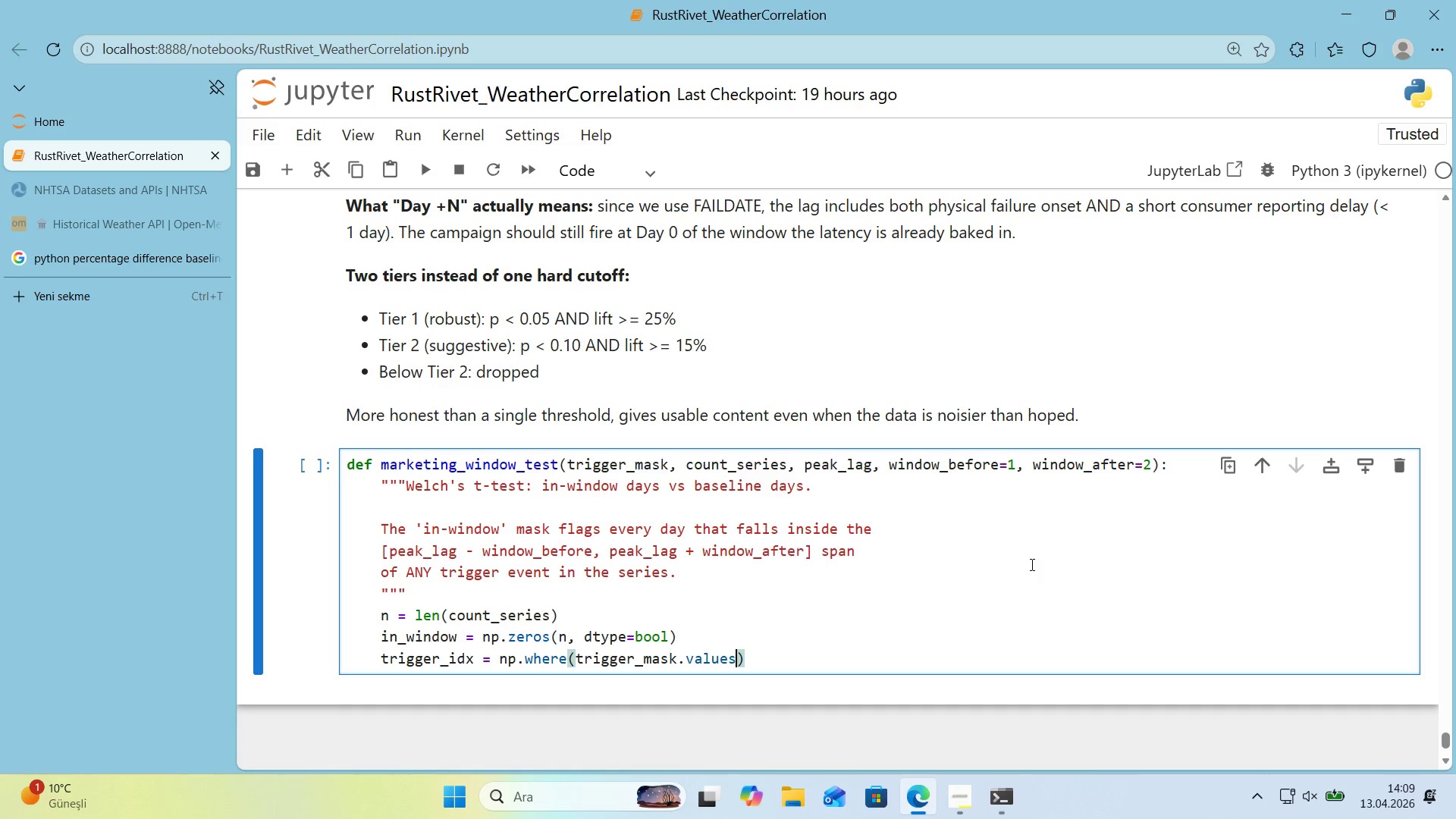 
key(ArrowRight)
 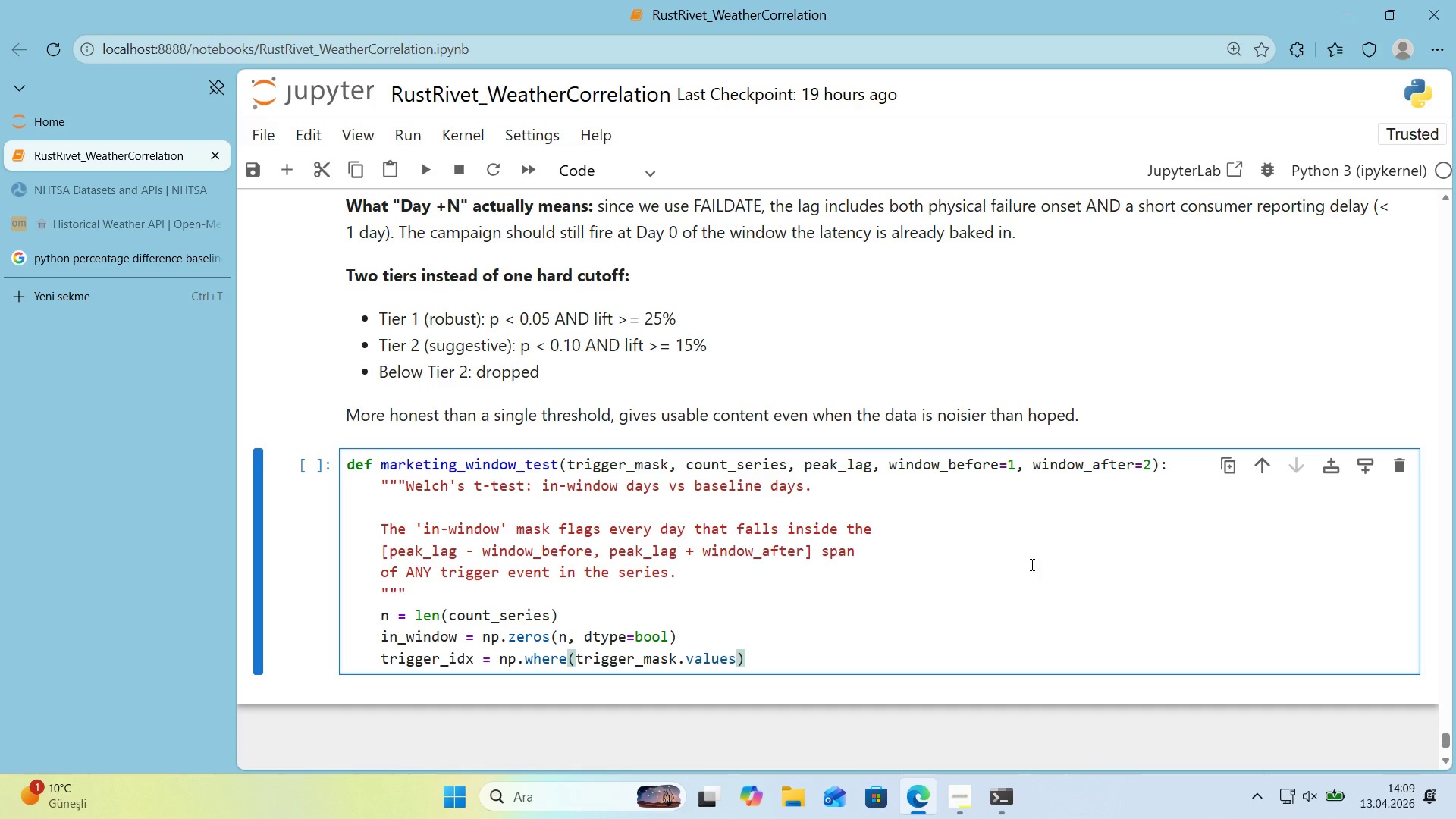 
key(Alt+Control+8)
 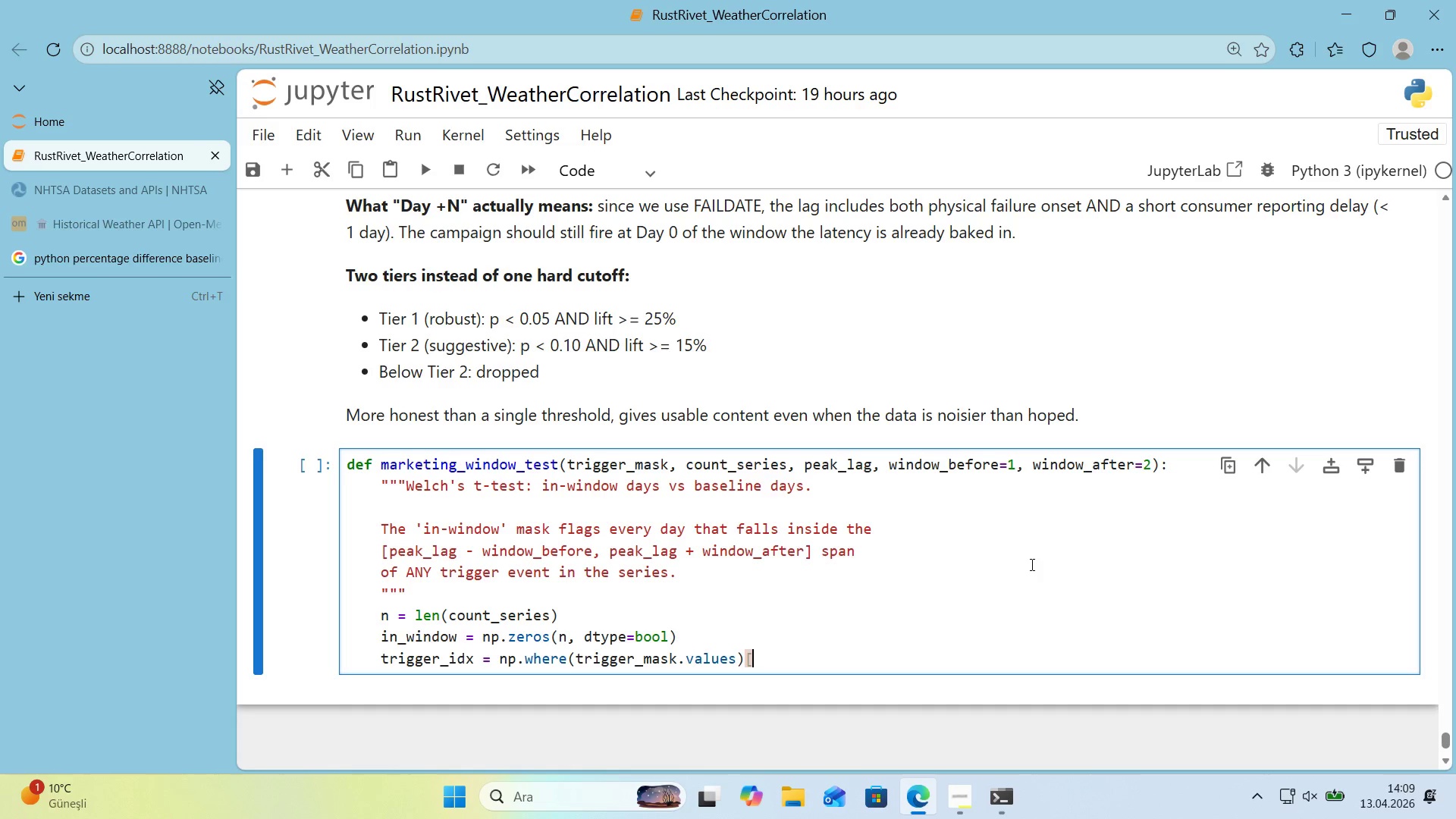 
key(Alt+Control+9)
 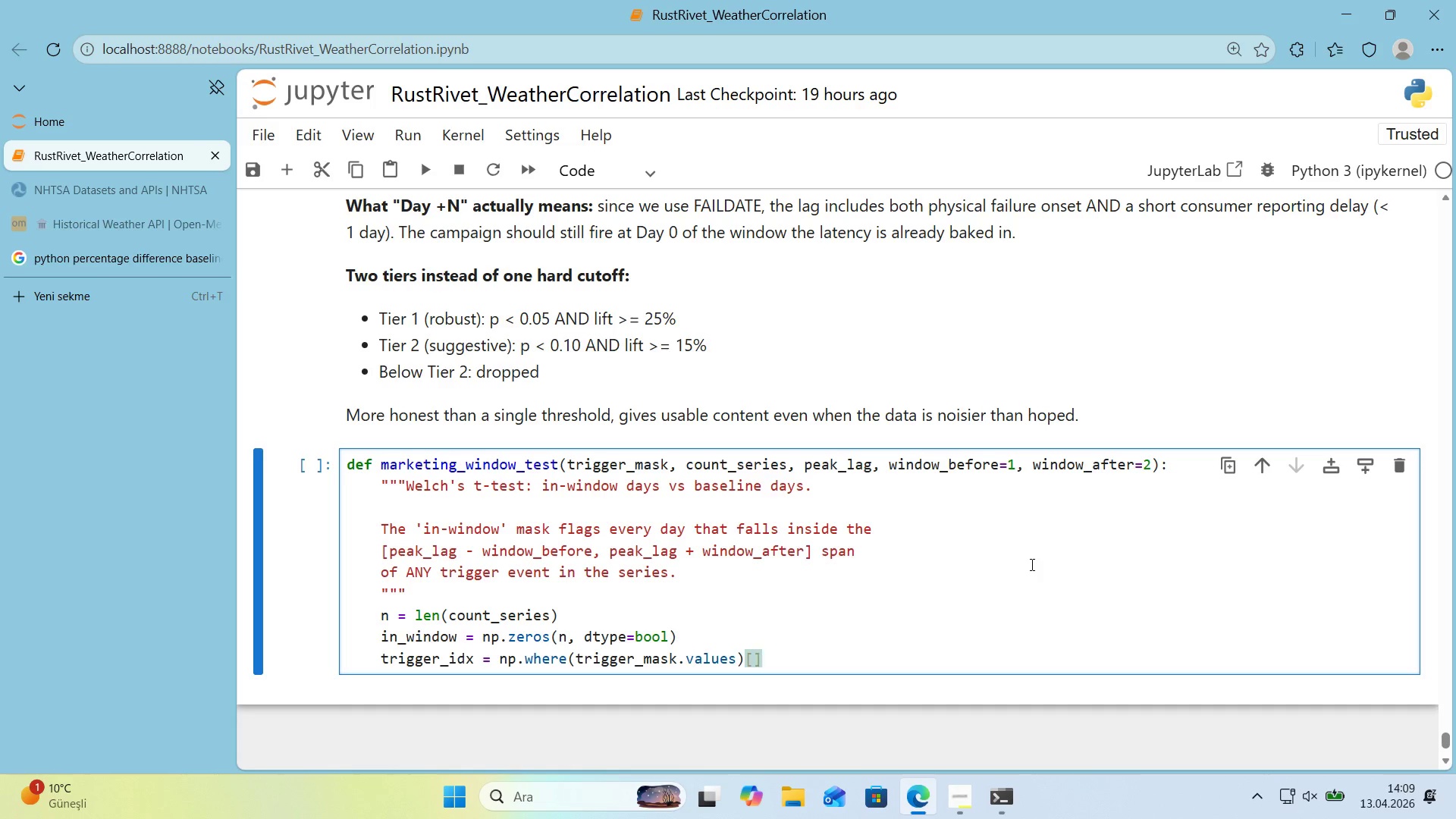 
key(ArrowLeft)
 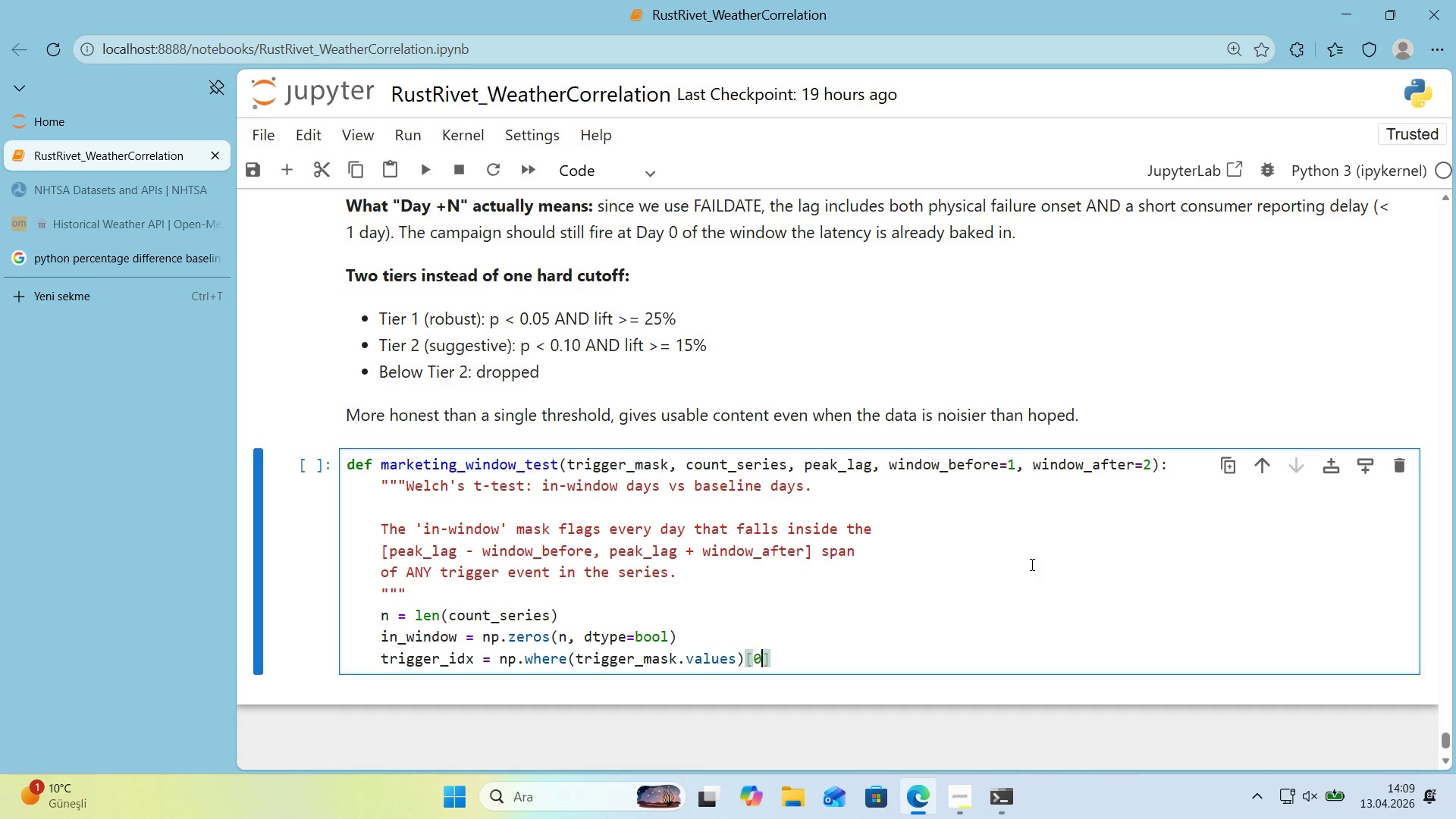 
key(Numpad0)
 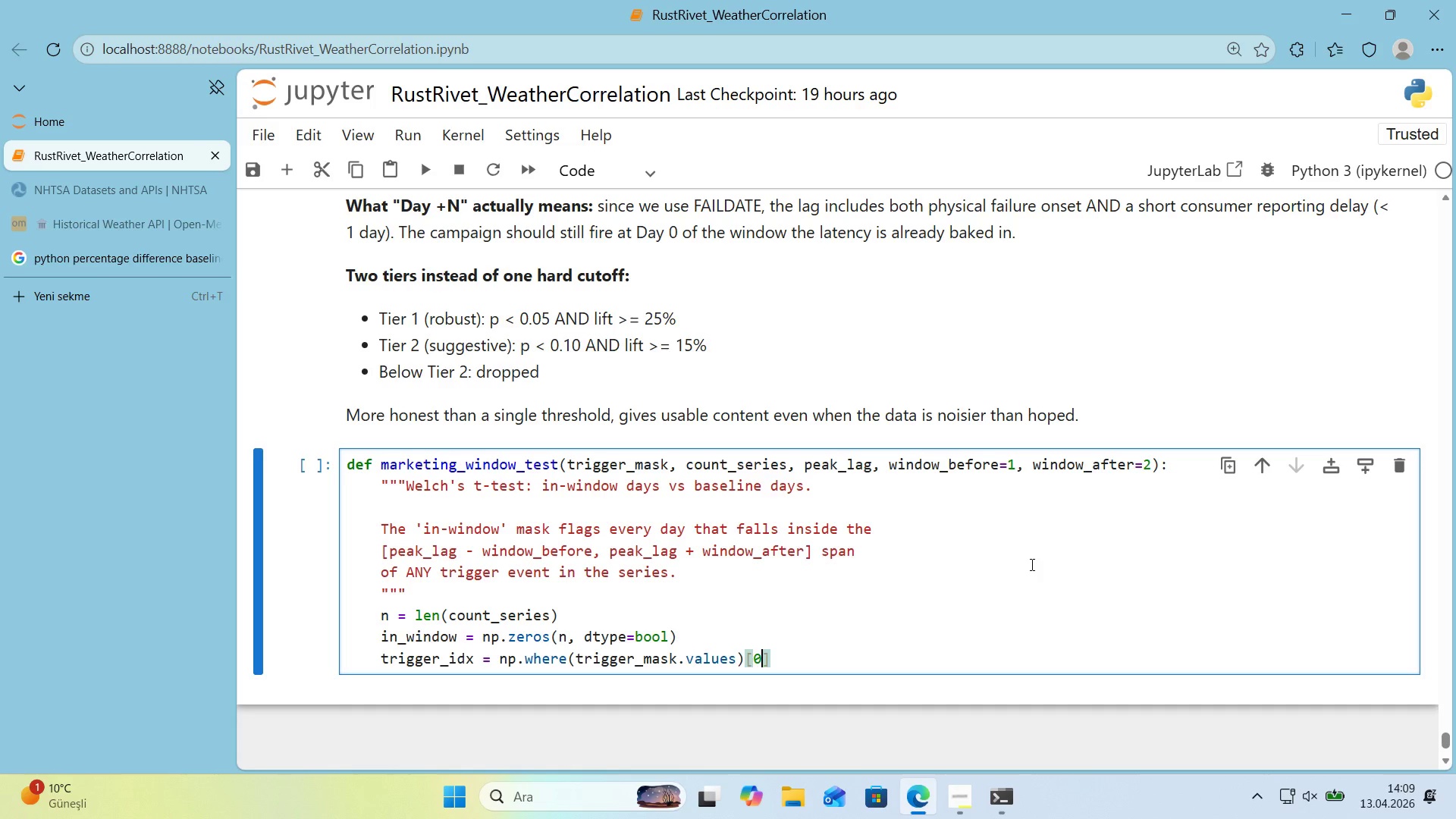 
key(ArrowRight)
 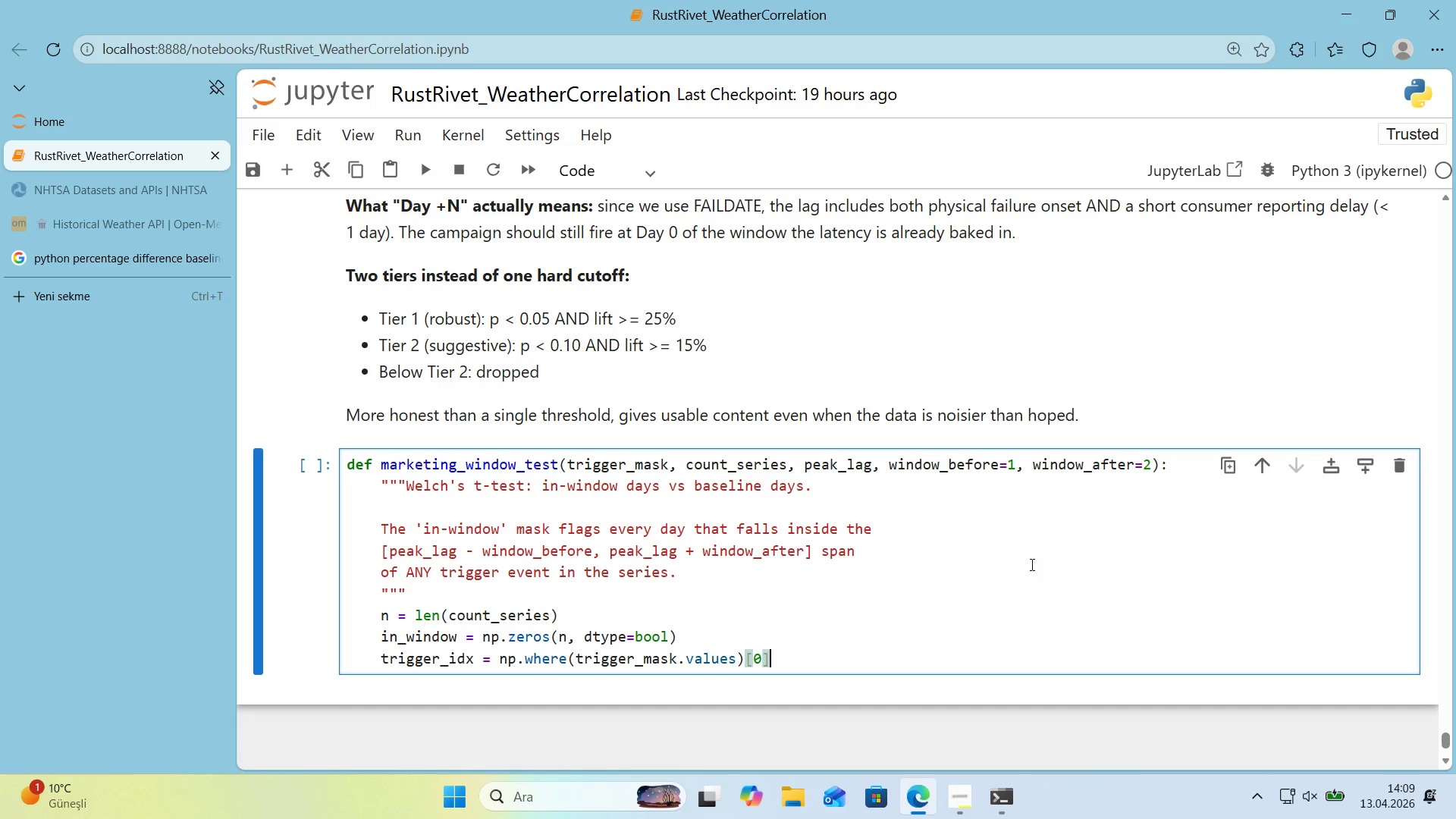 
key(Enter)
 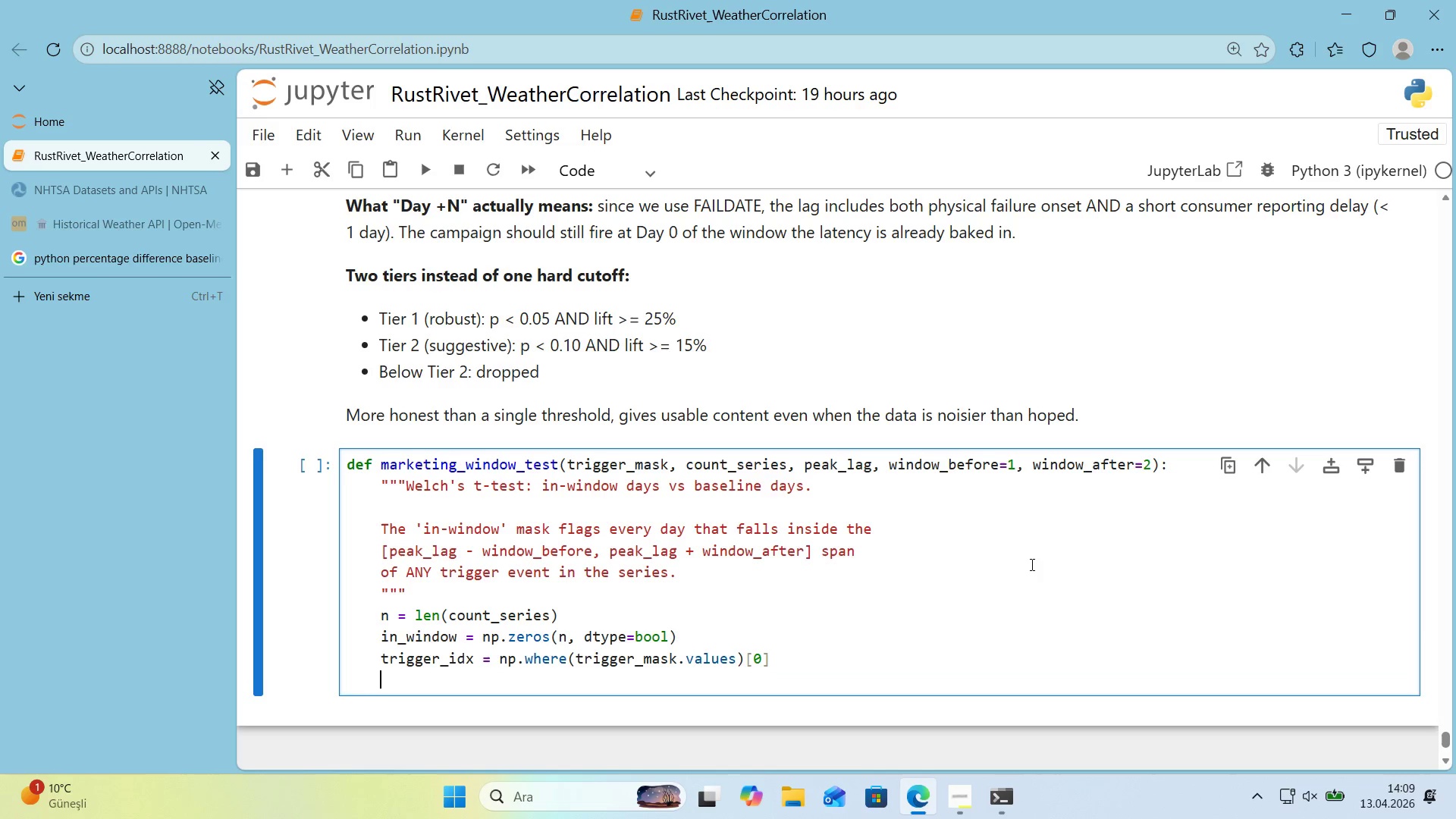 
type(for 'dx 'n tr'gger_'dx>)
 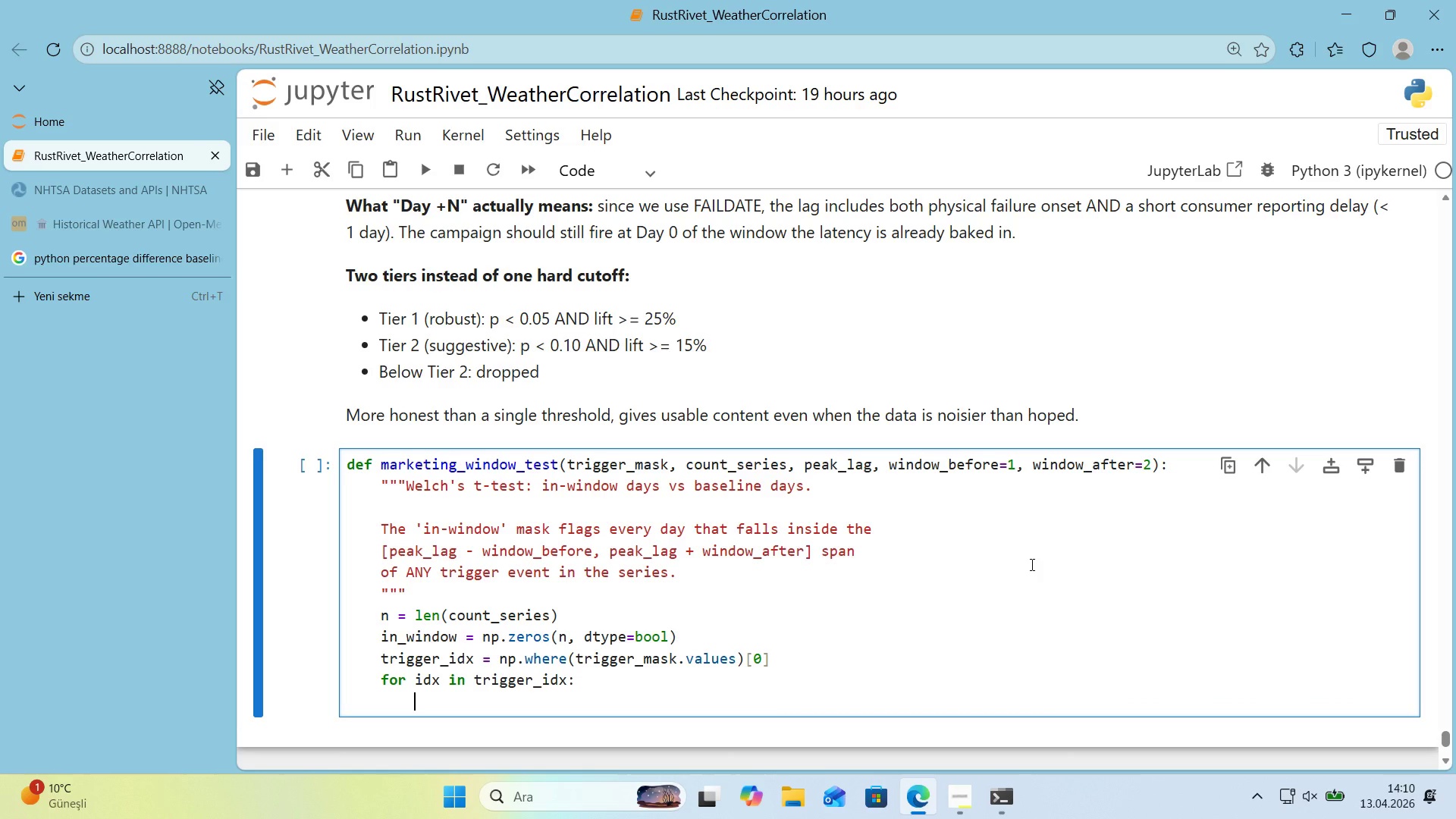 
 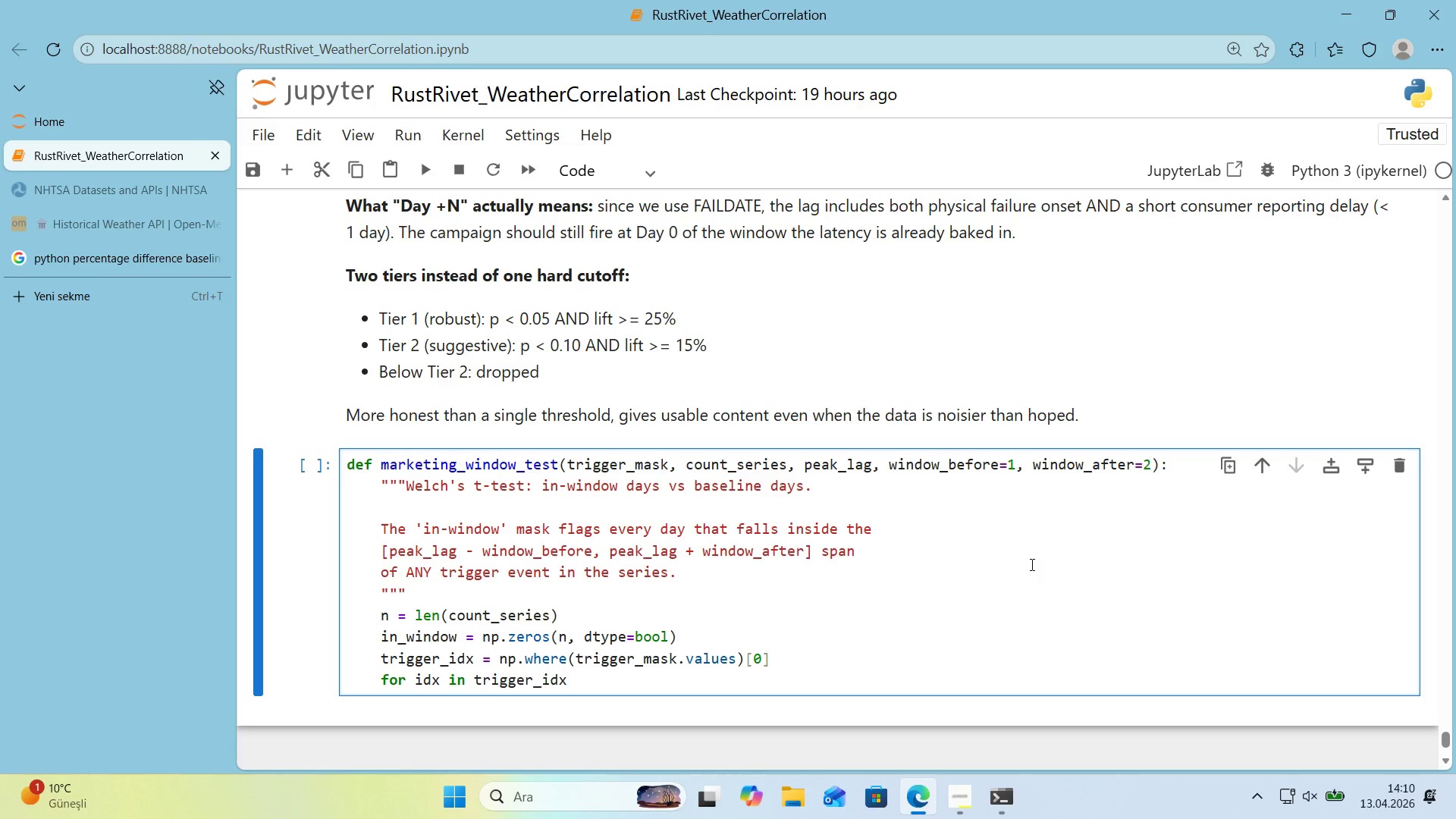 
key(Enter)
 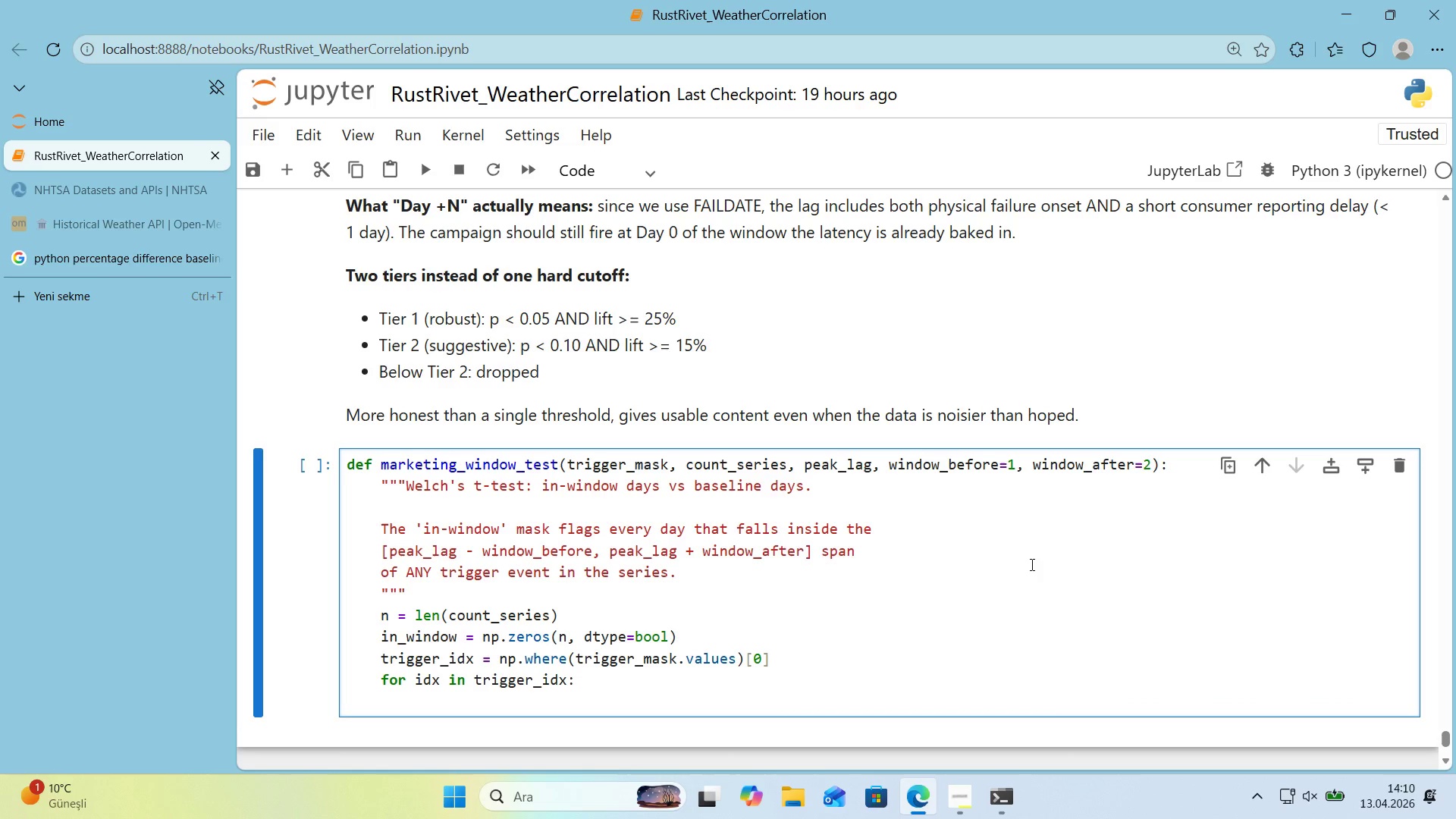 
type(for lag 'n range*()
 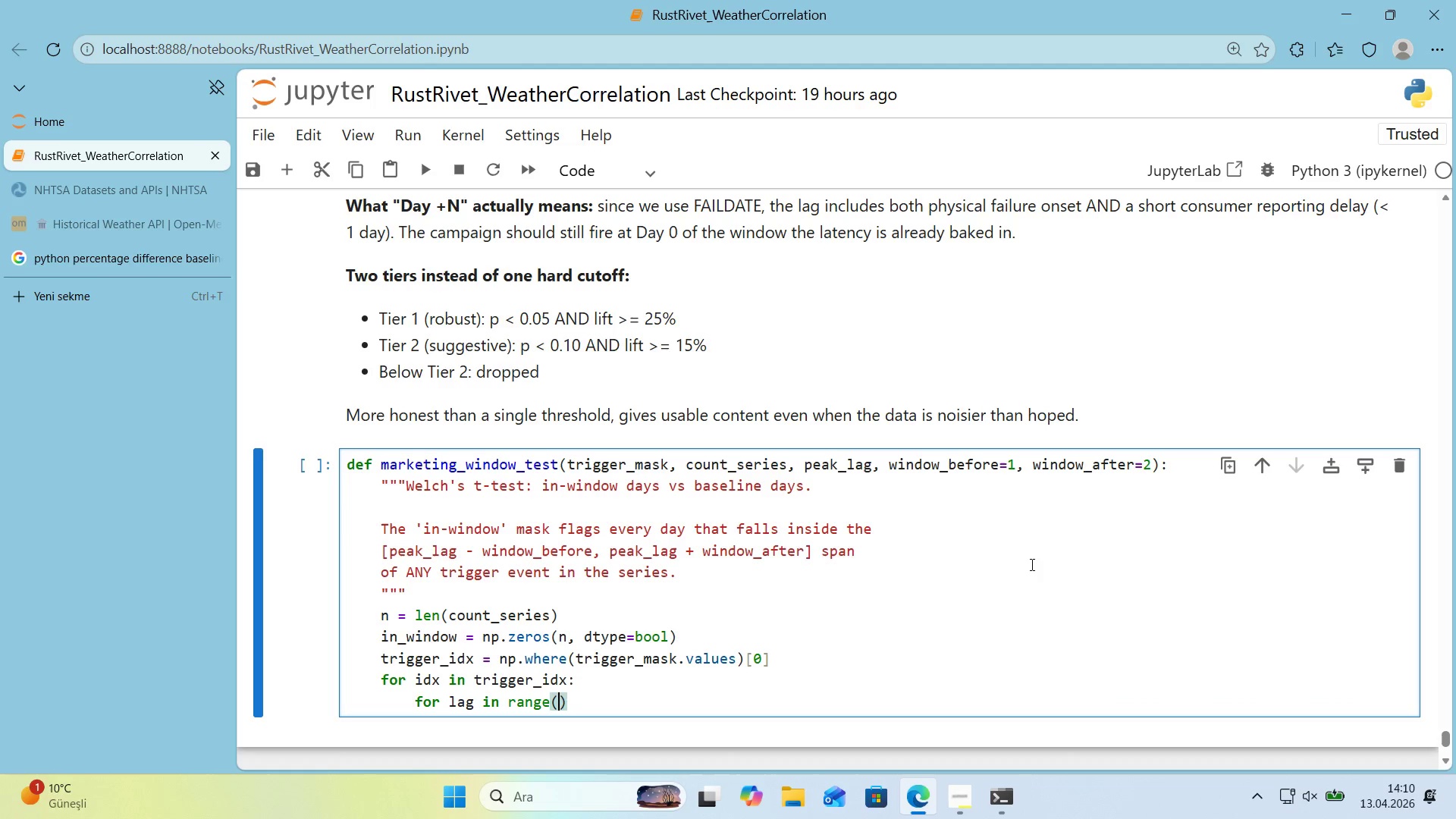 
 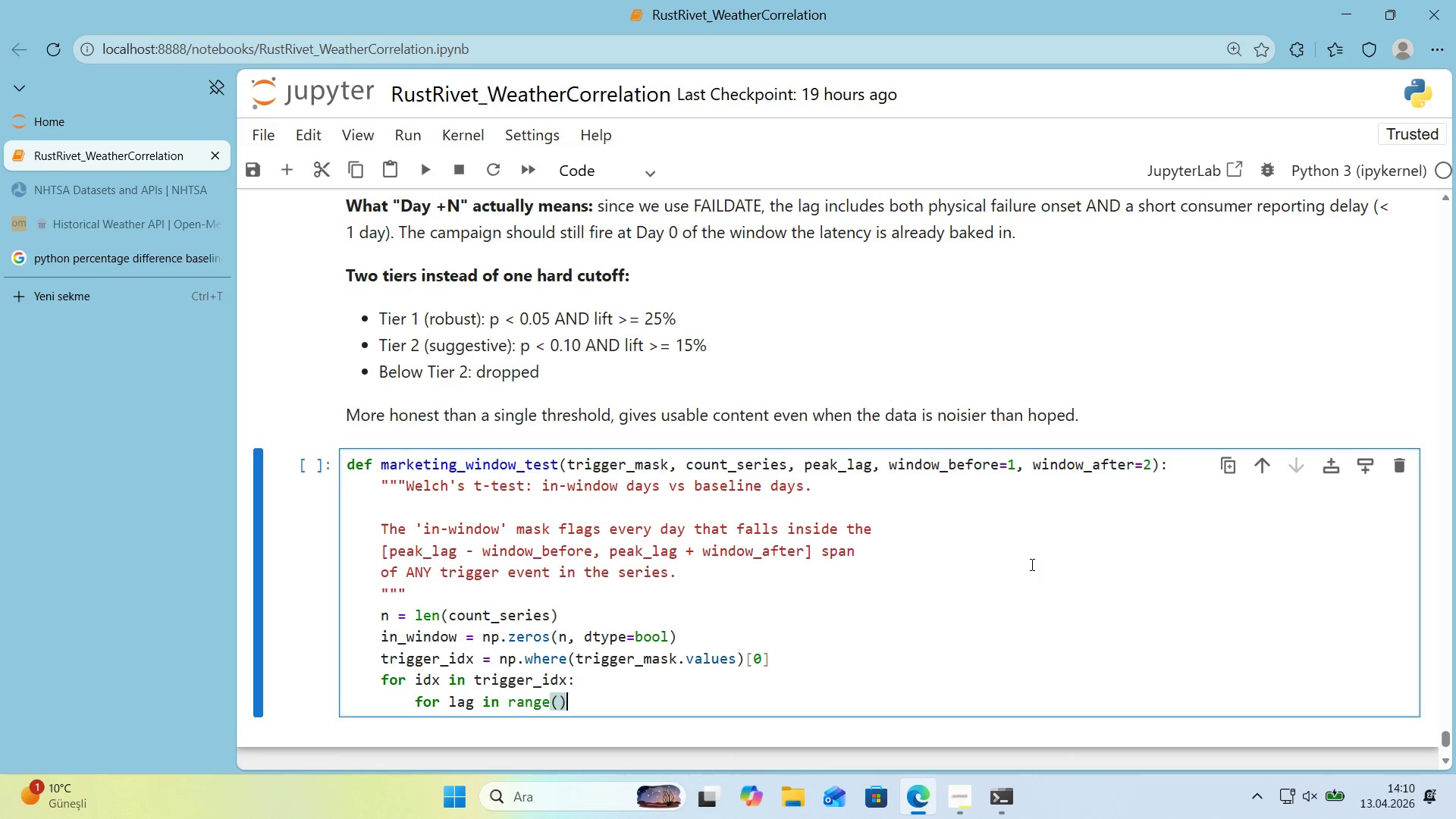 
key(ArrowLeft)
 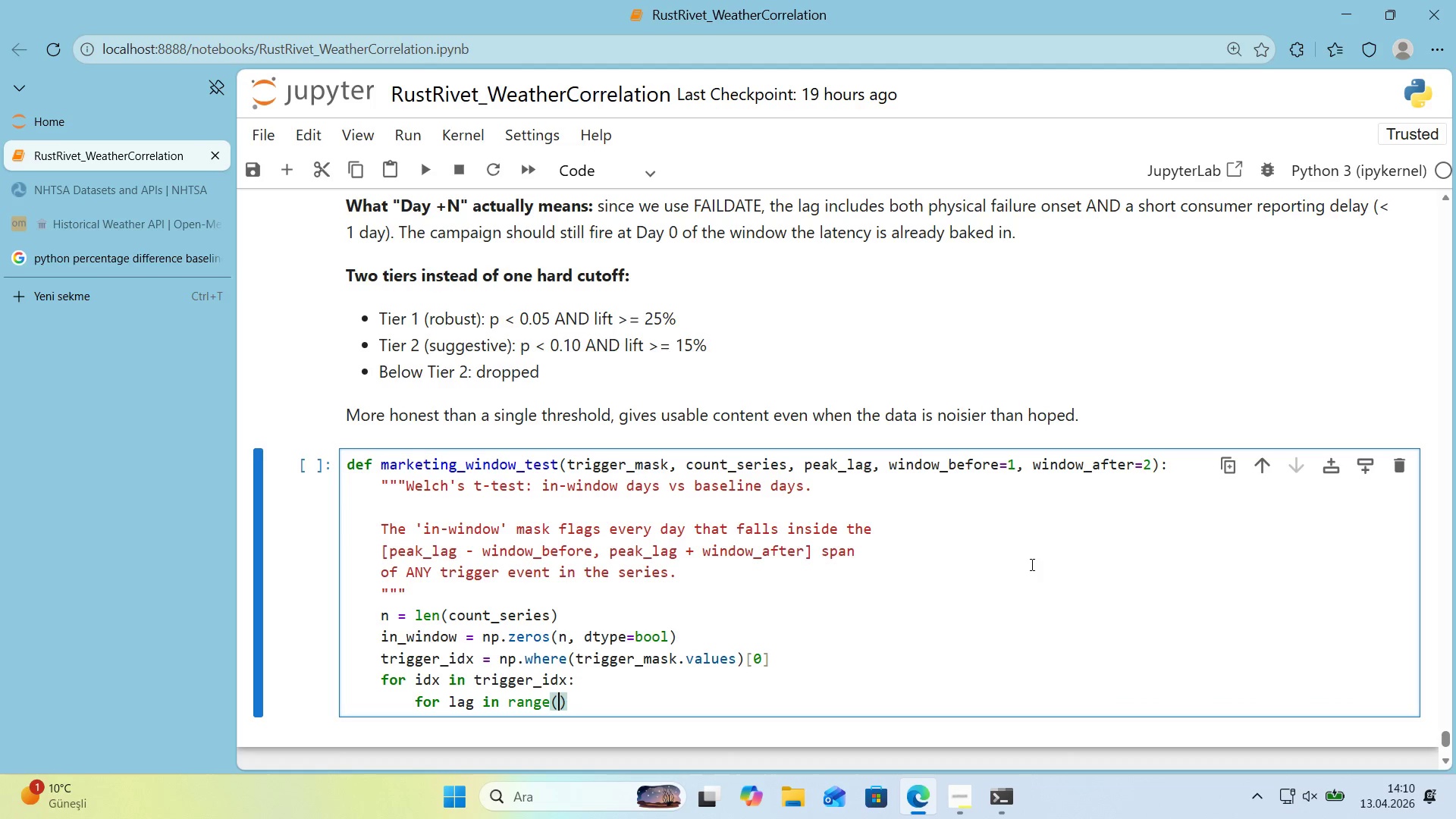 
type(peak_lag - 'ndo)
key(Backspace)
key(Backspace)
key(Backspace)
key(Backspace)
type(w'ndow_before, peak_lag )
 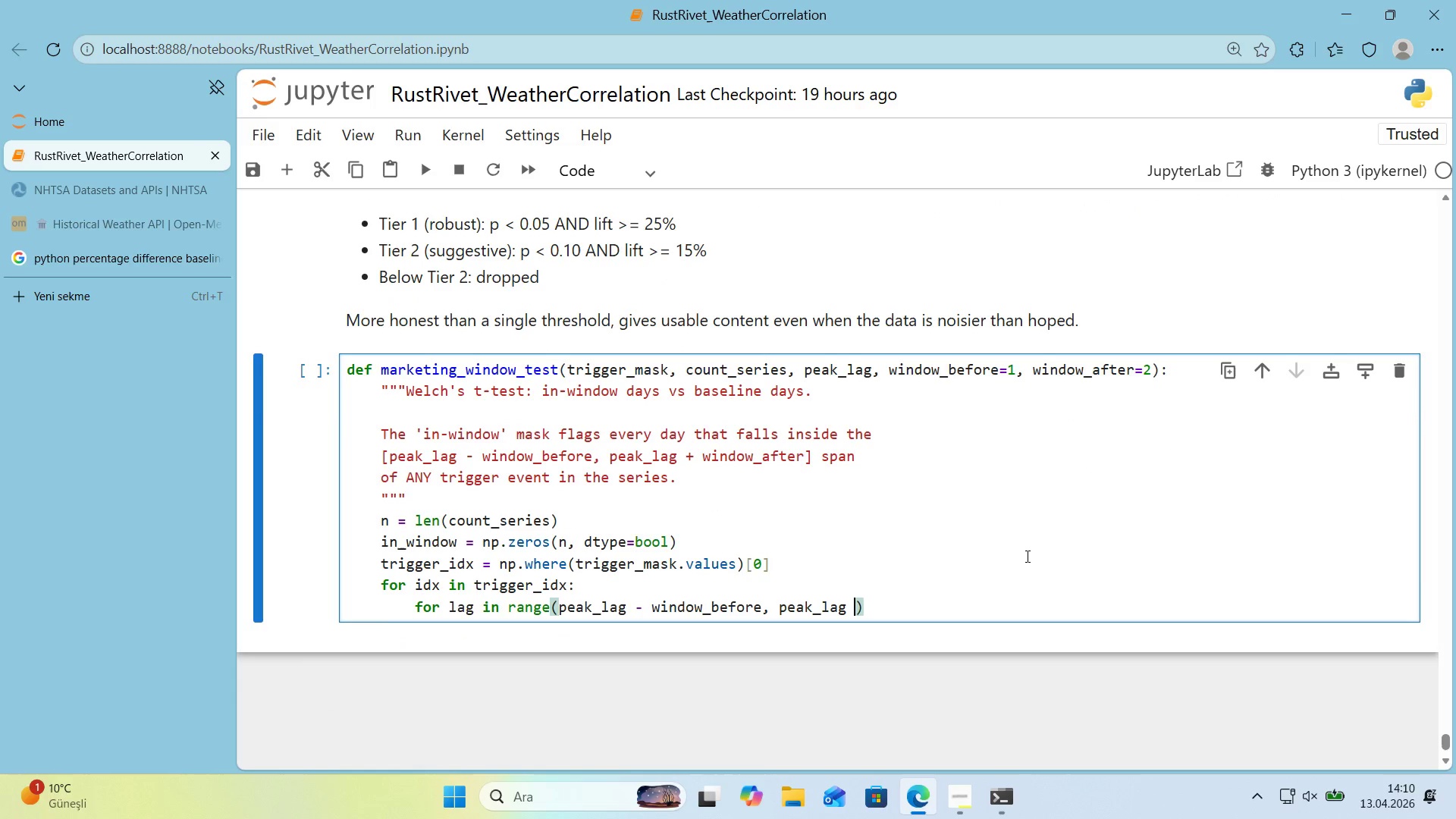 
scroll: coordinate [1028, 556], scroll_direction: down, amount: 1.0
 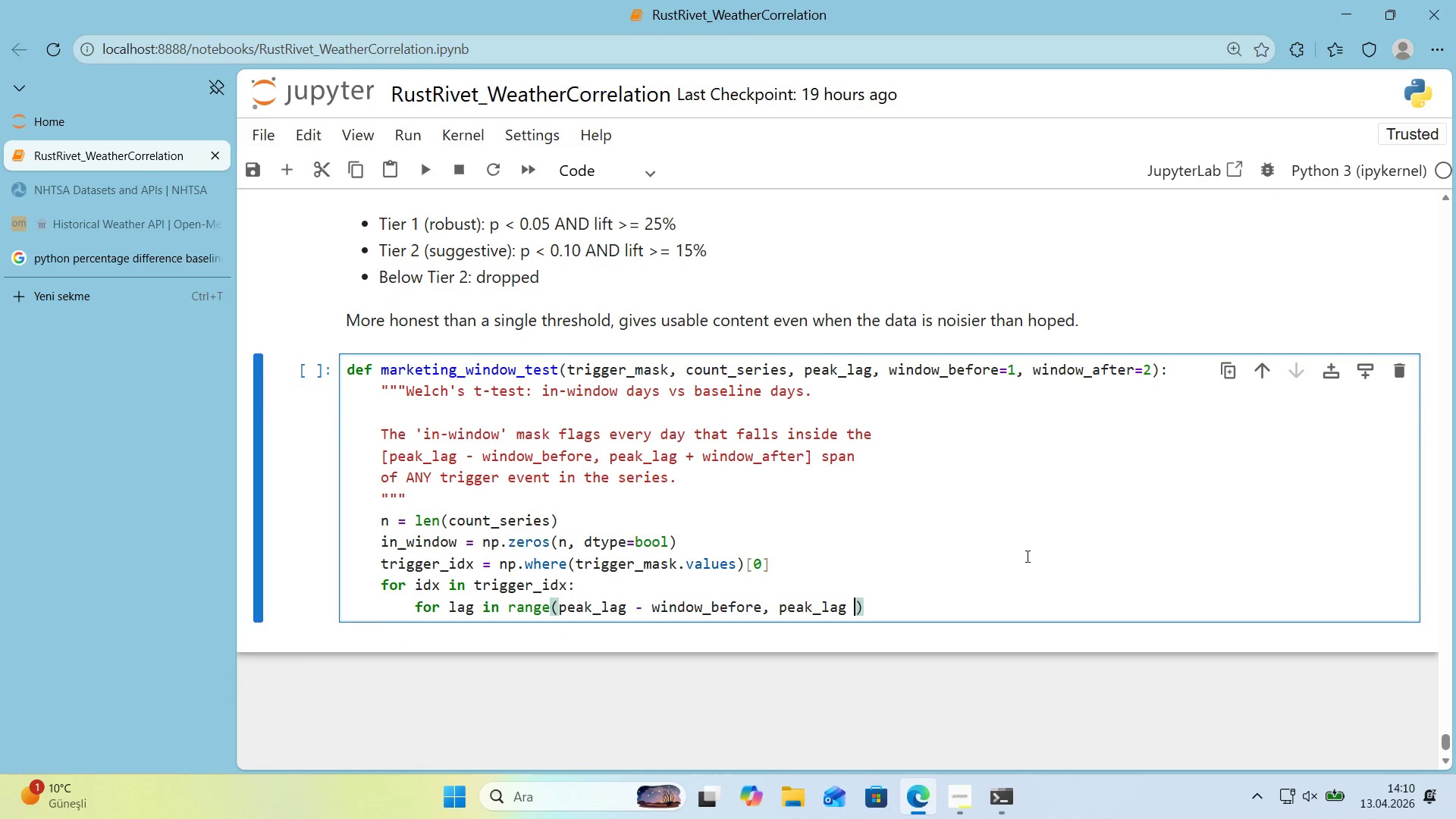 
type(+ w'ndow_after +1)
 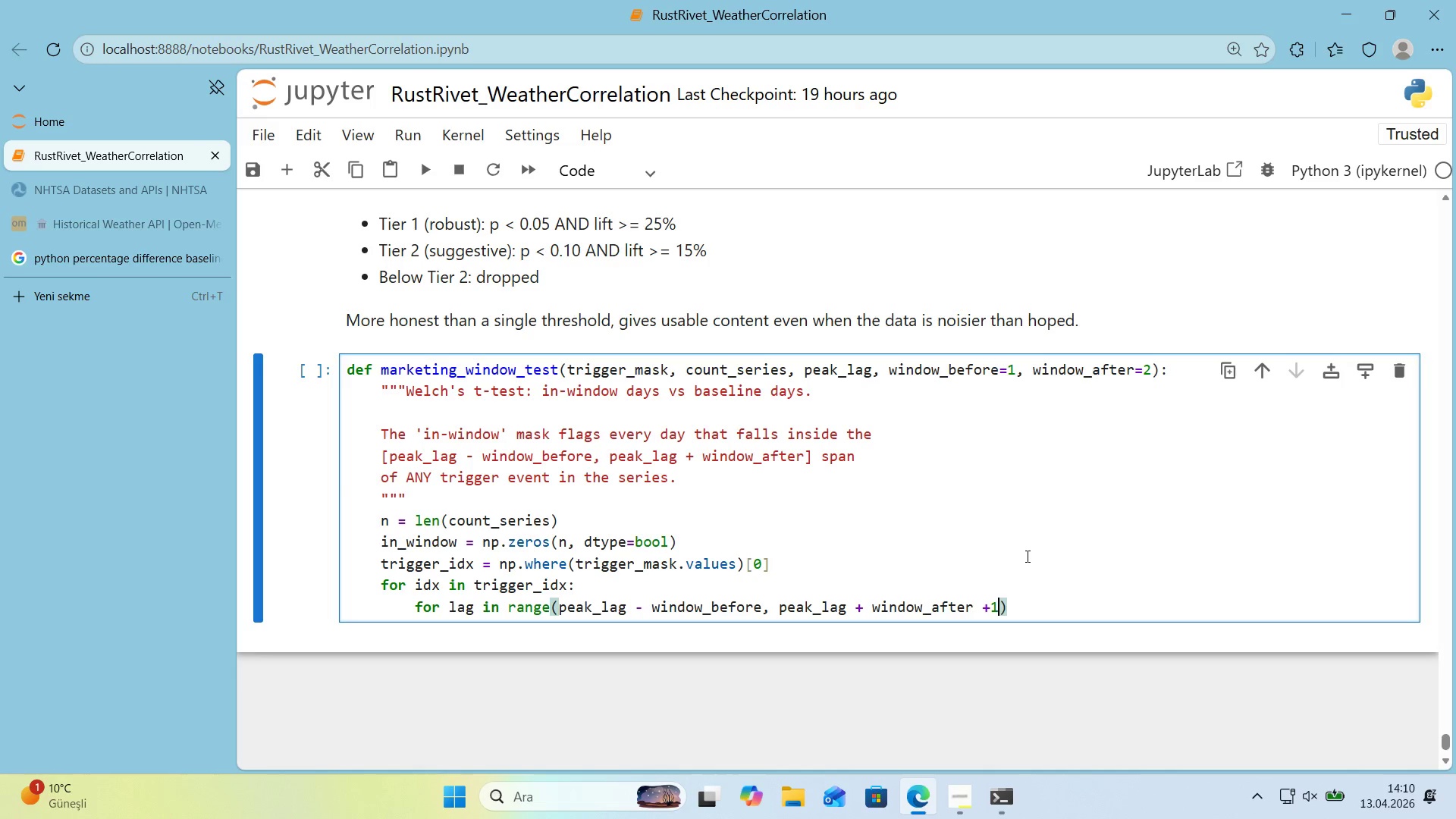 
key(ArrowLeft)
 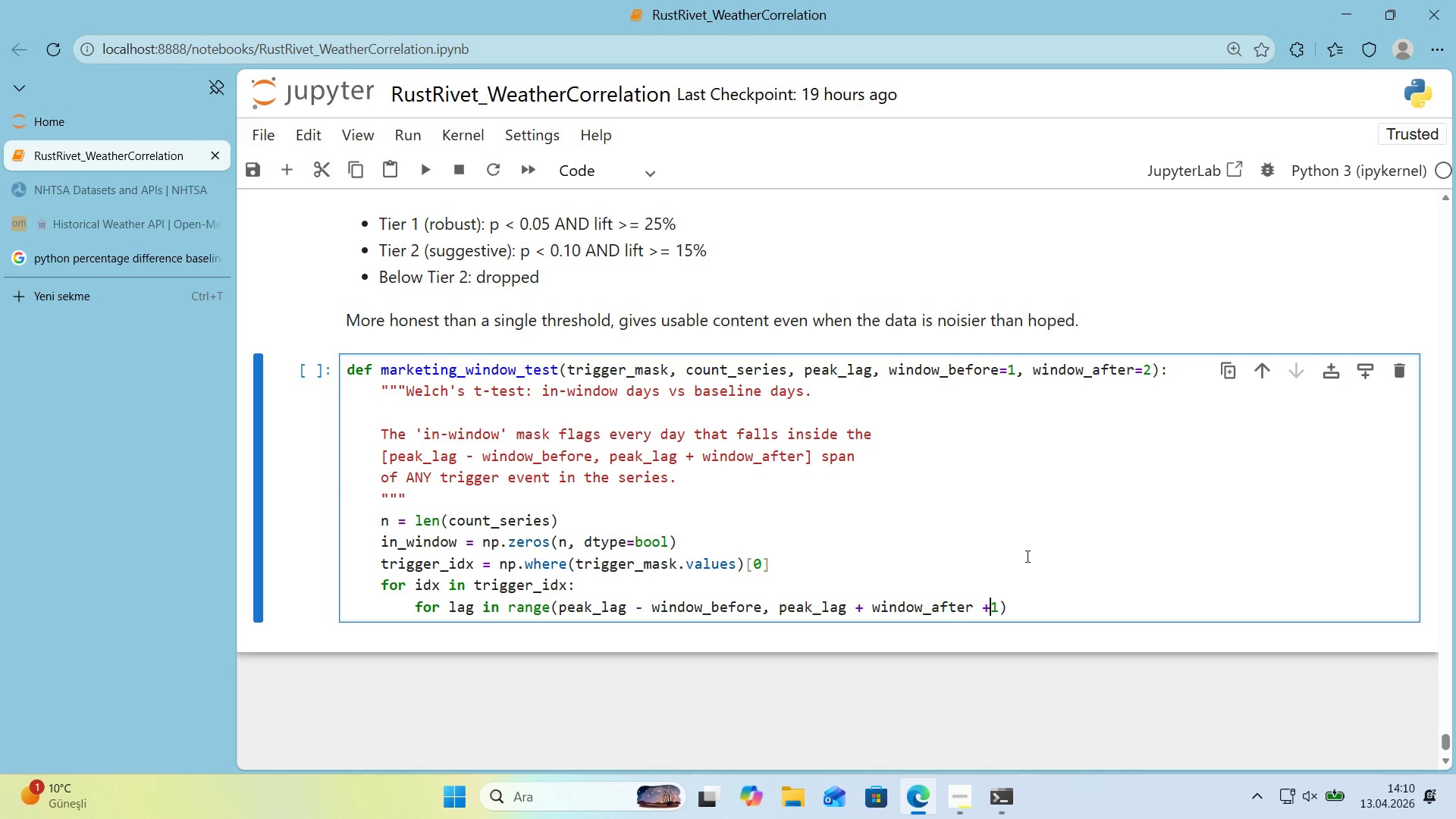 
key(Space)
 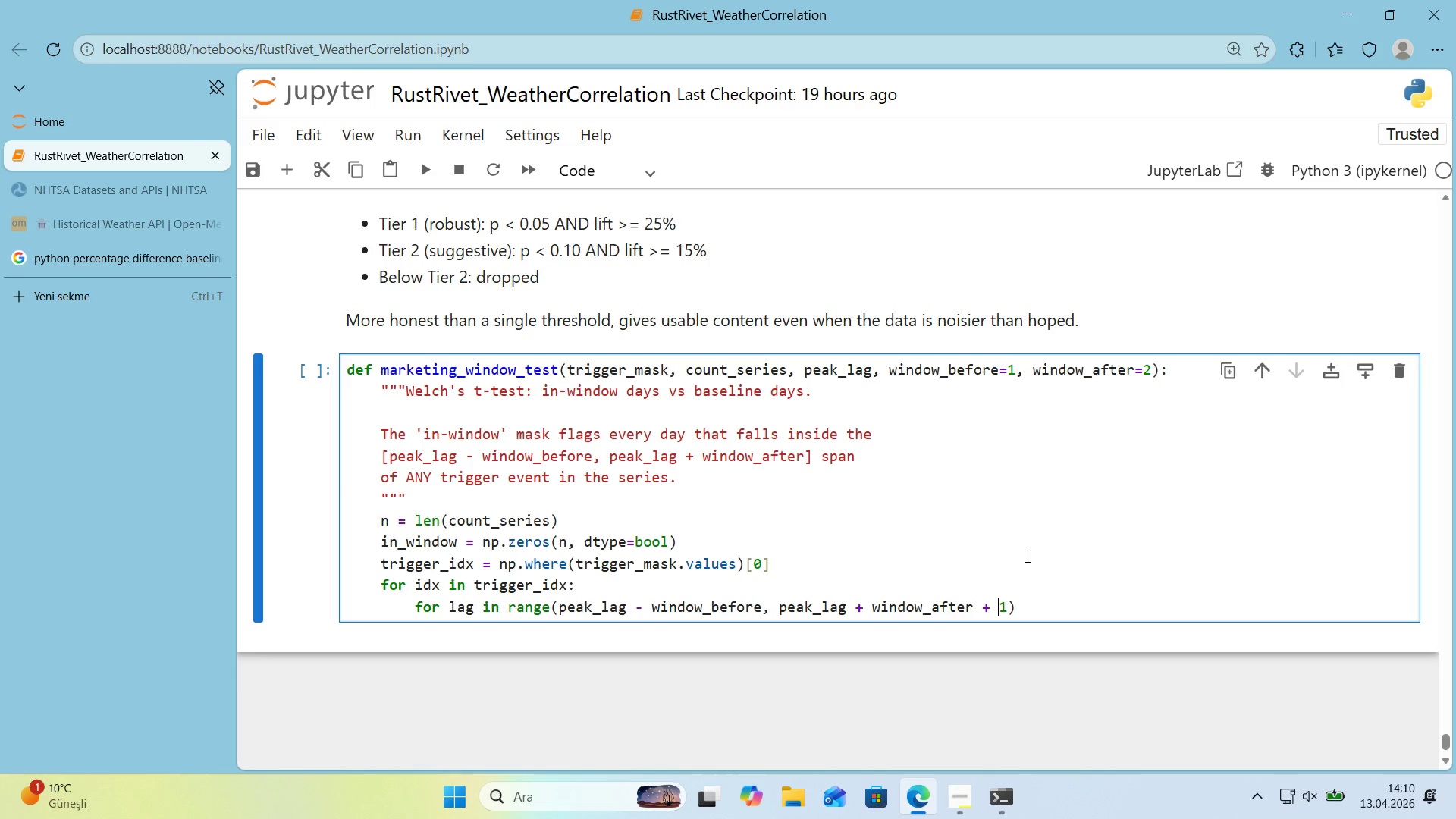 
key(ArrowRight)
 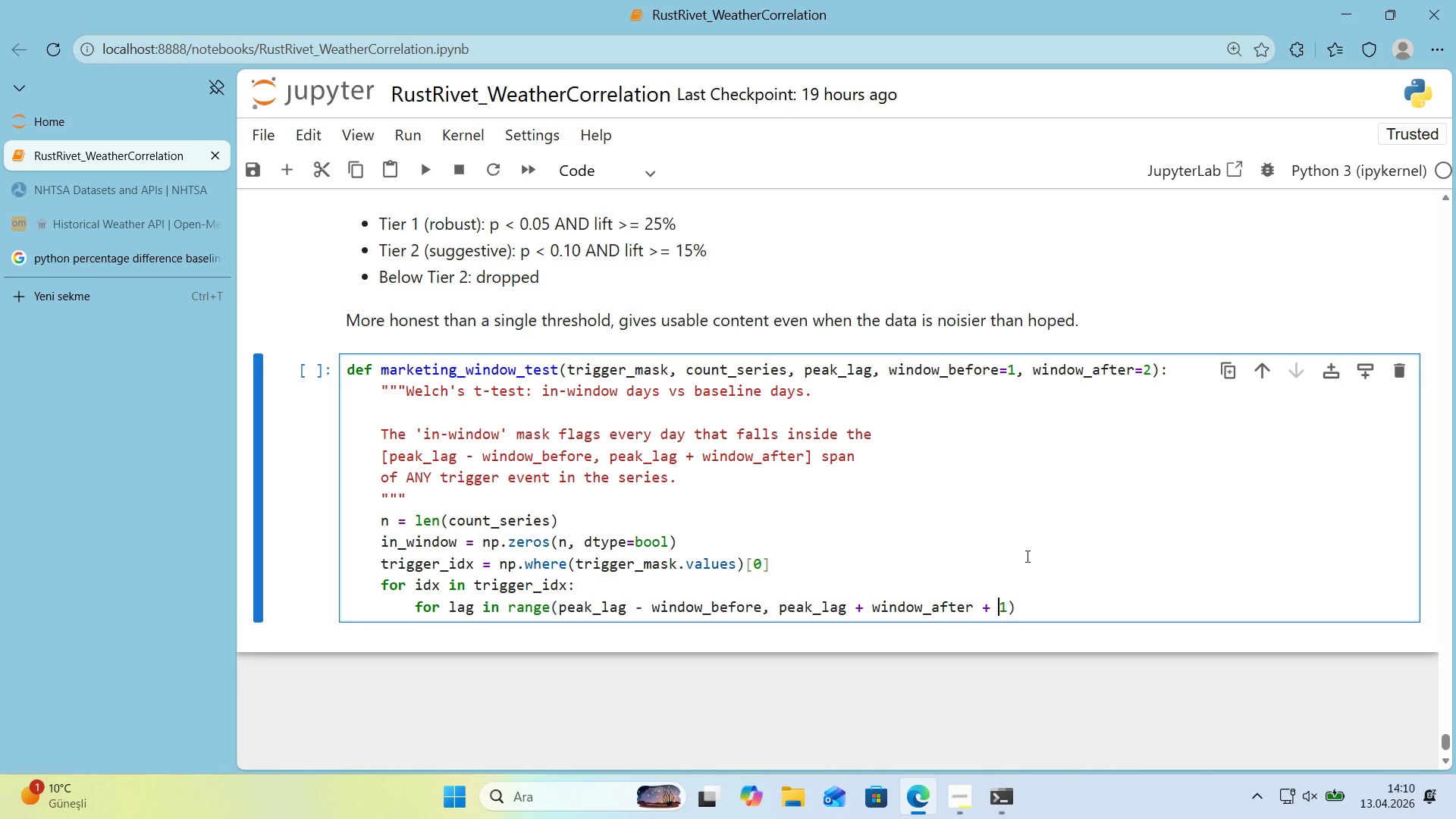 
key(ArrowLeft)
 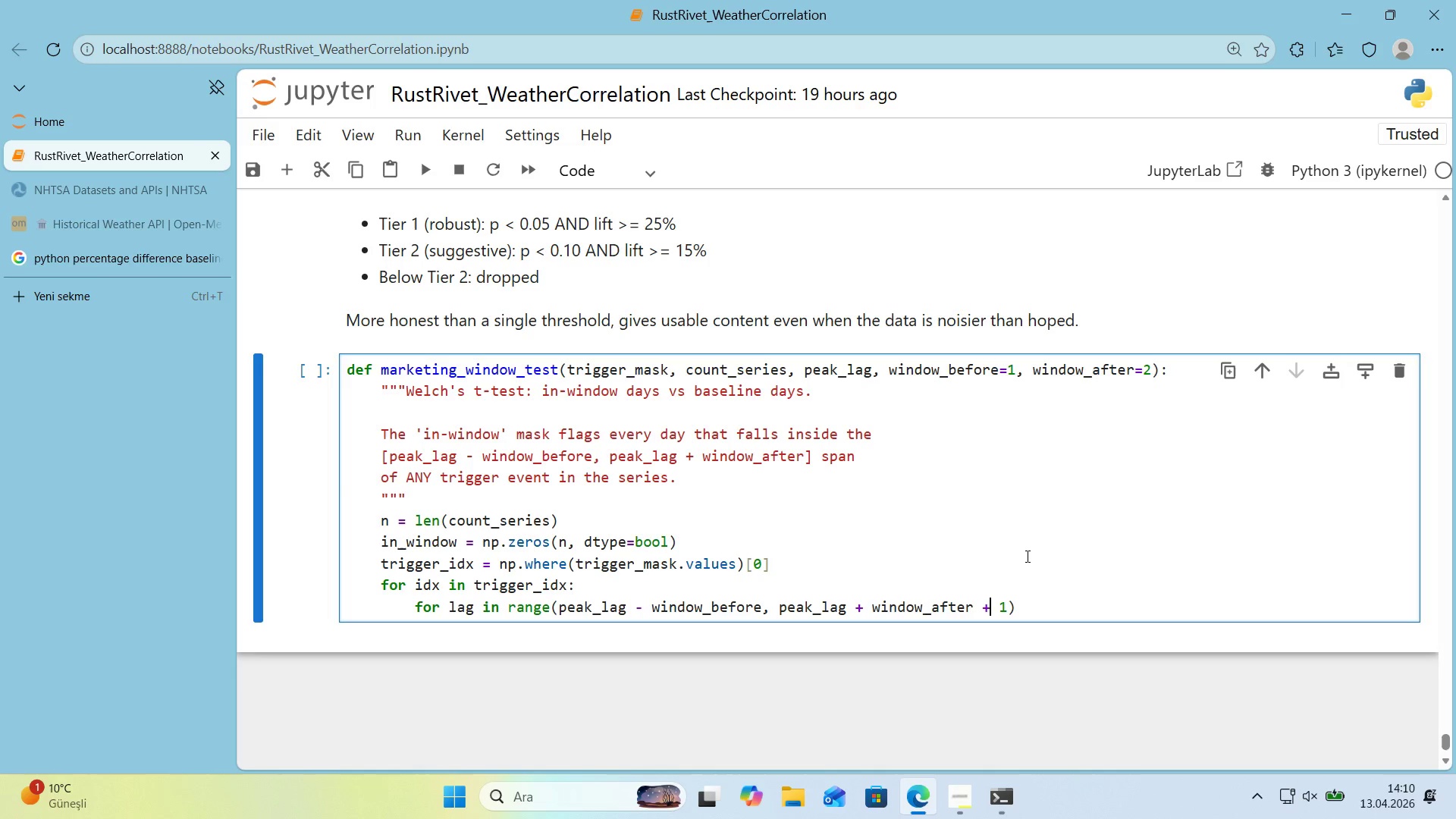 
key(ArrowLeft)
 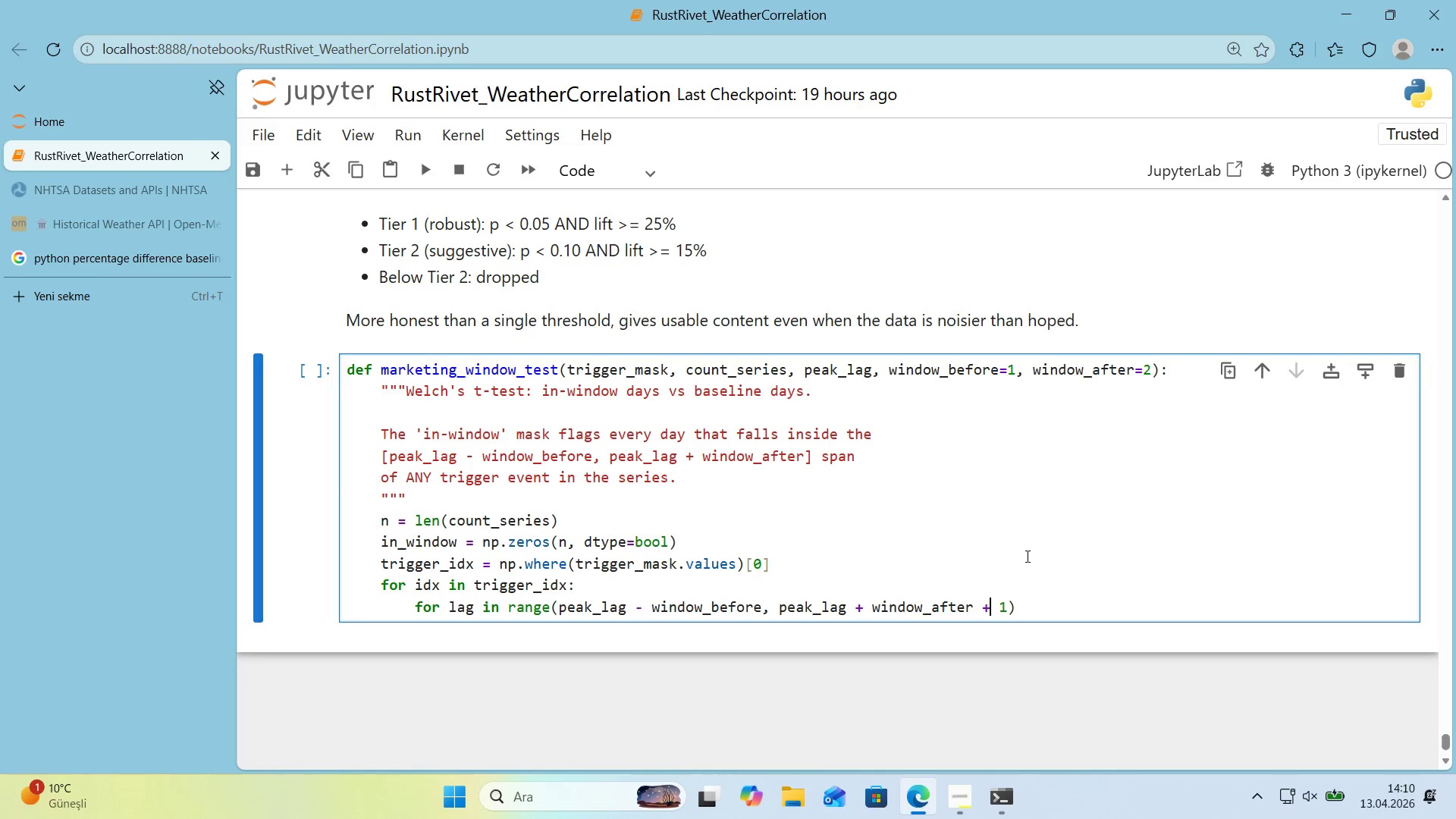 
key(ArrowLeft)
 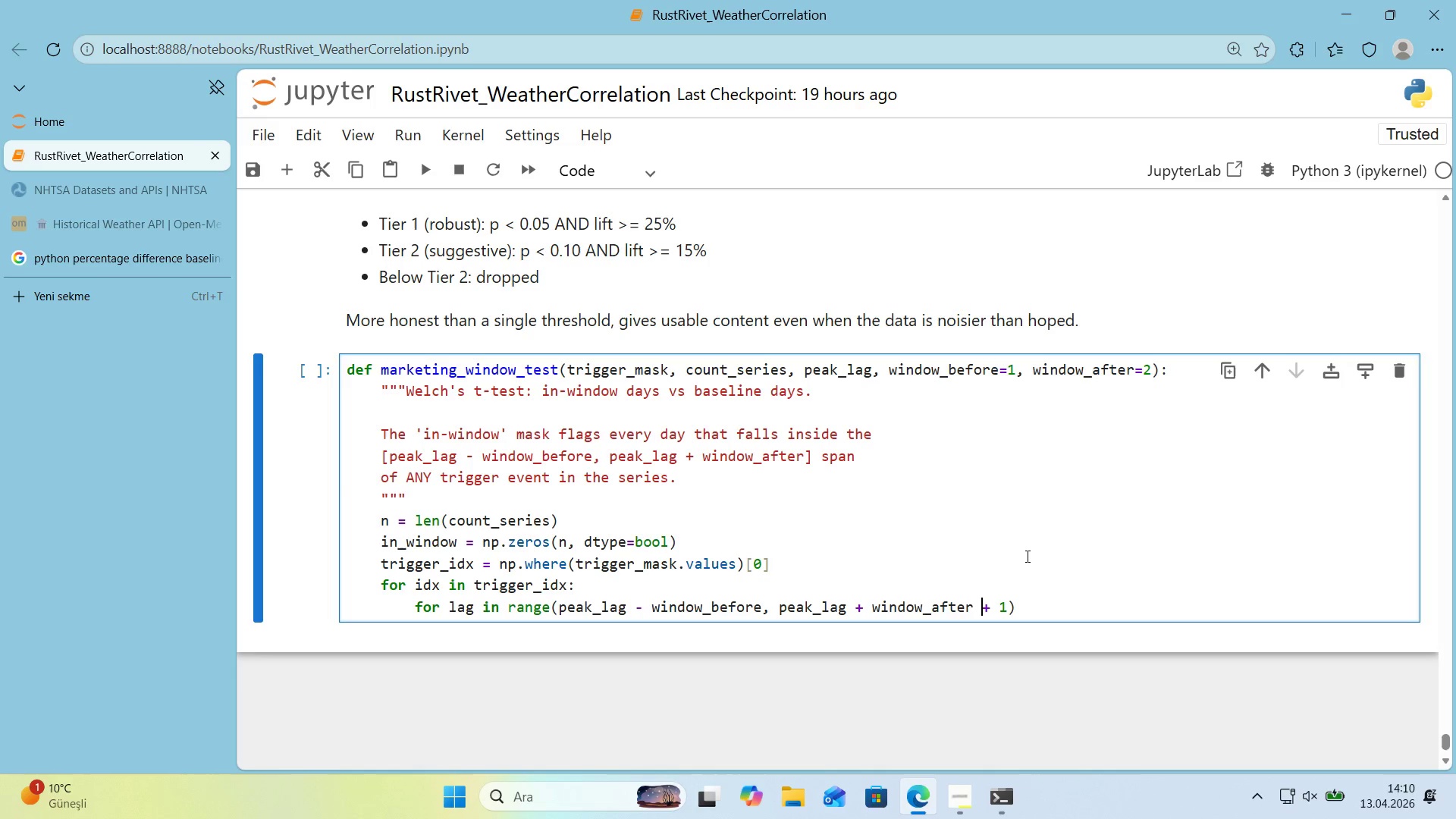 
key(ArrowLeft)
 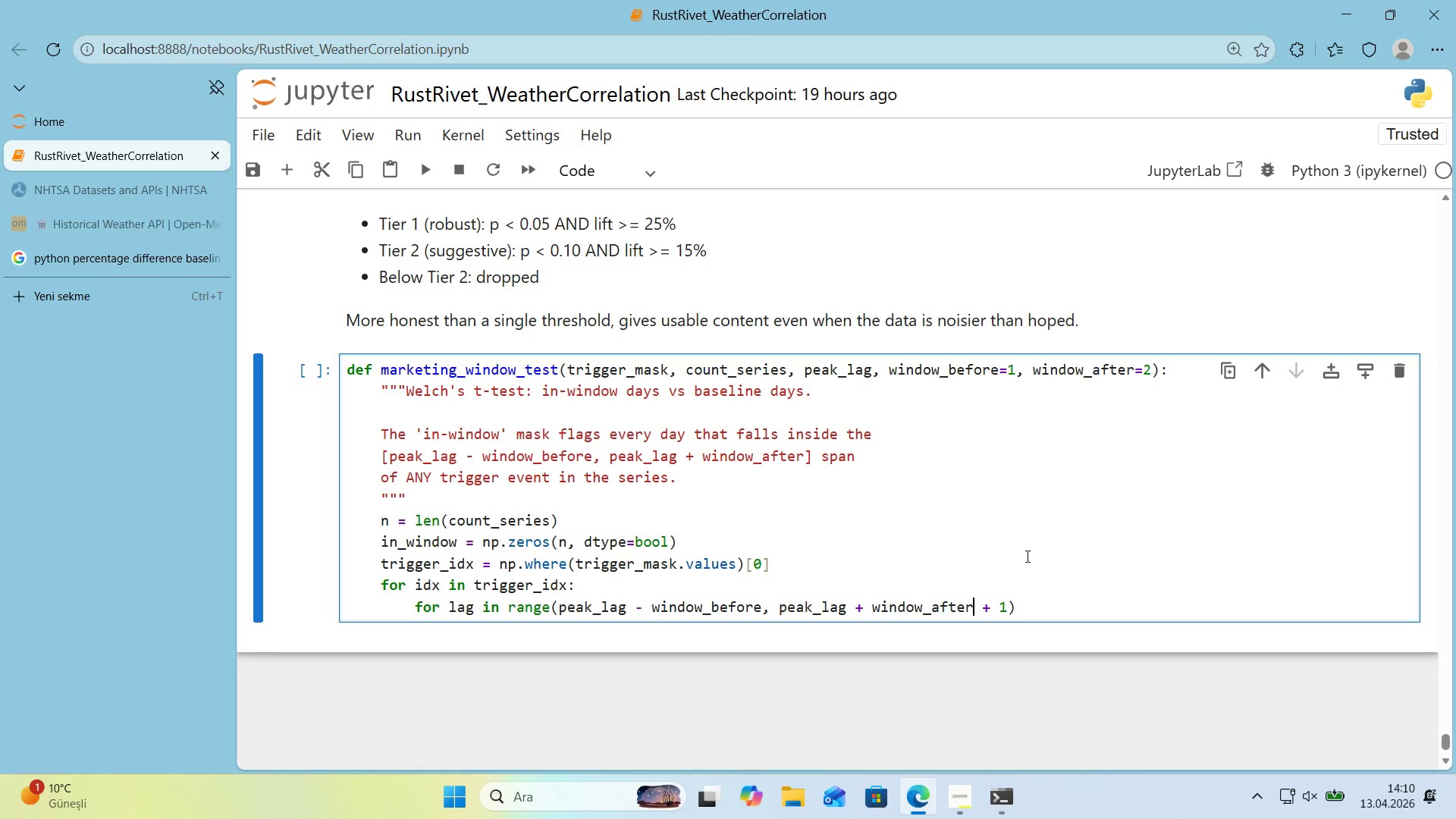 
key(ArrowRight)
 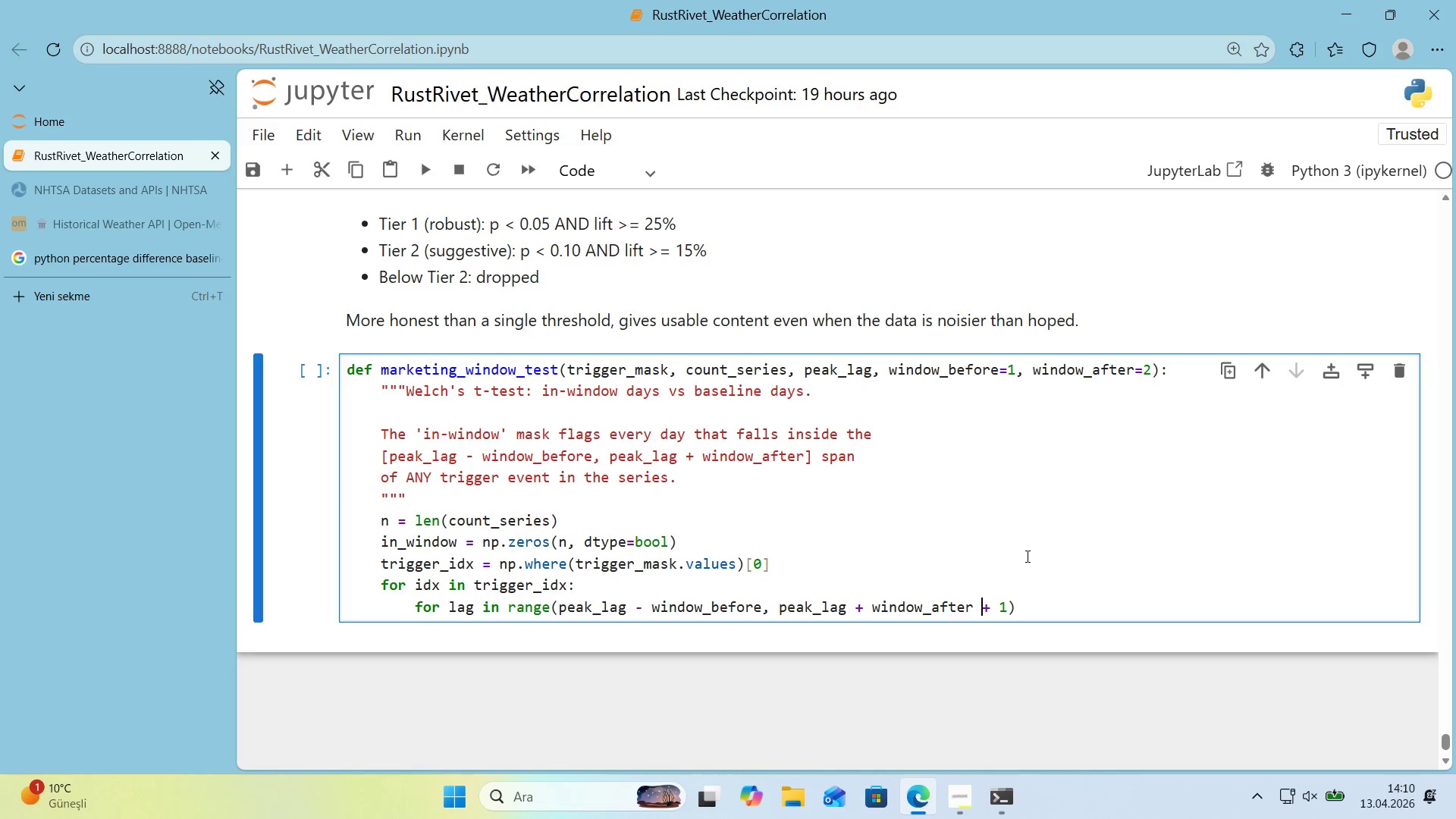 
key(ArrowRight)
 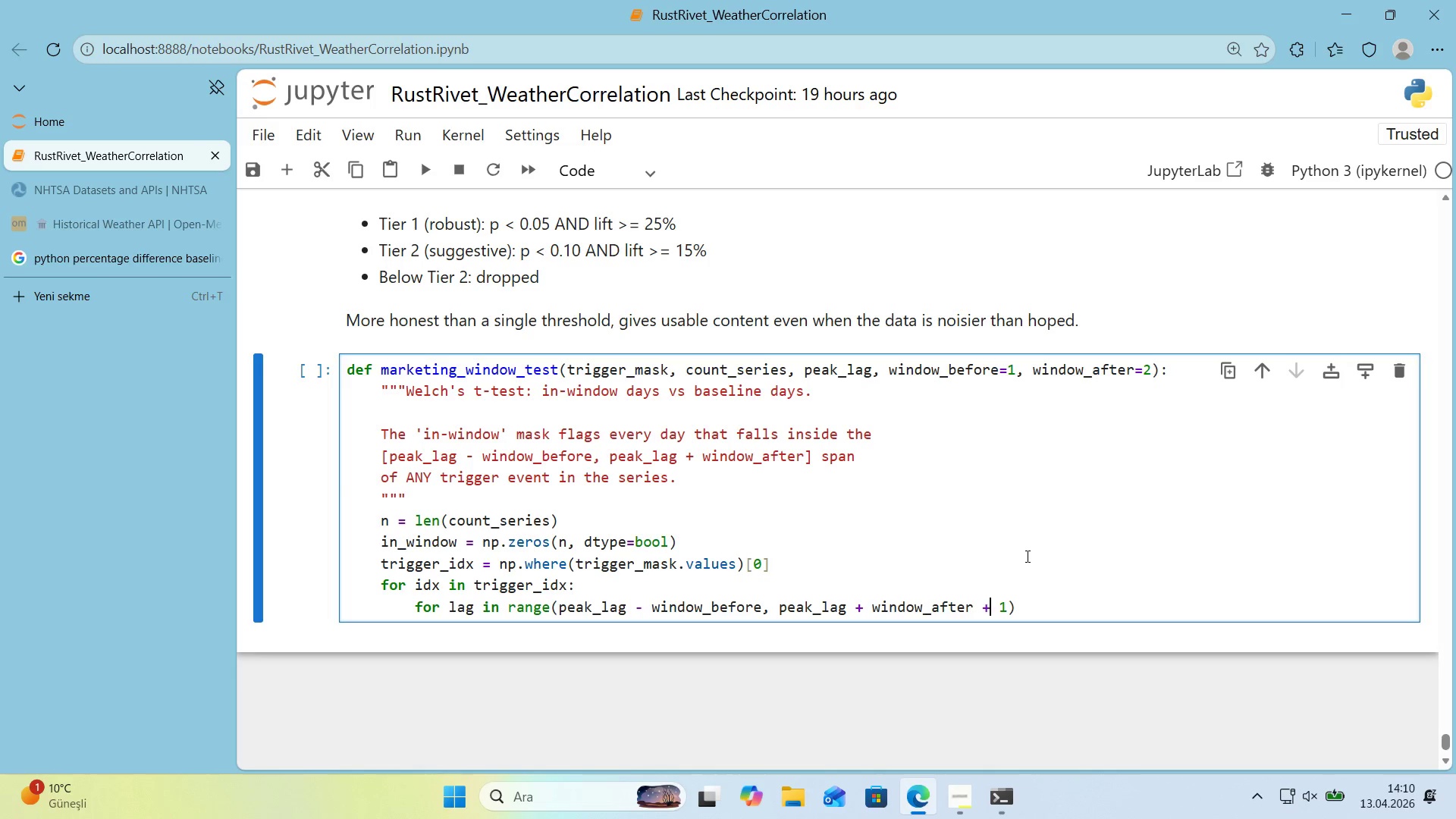 
key(ArrowRight)
 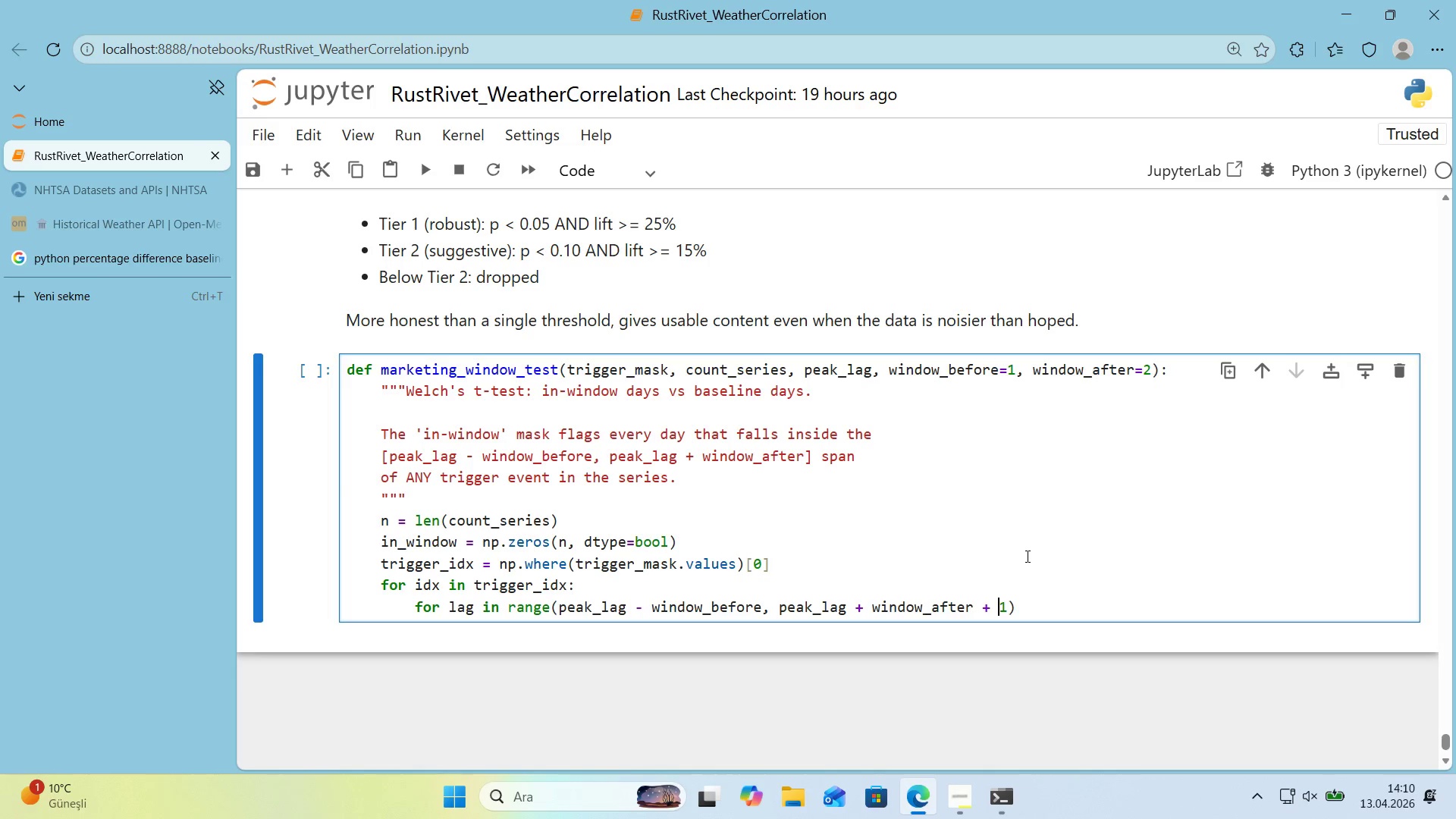 
key(ArrowRight)
 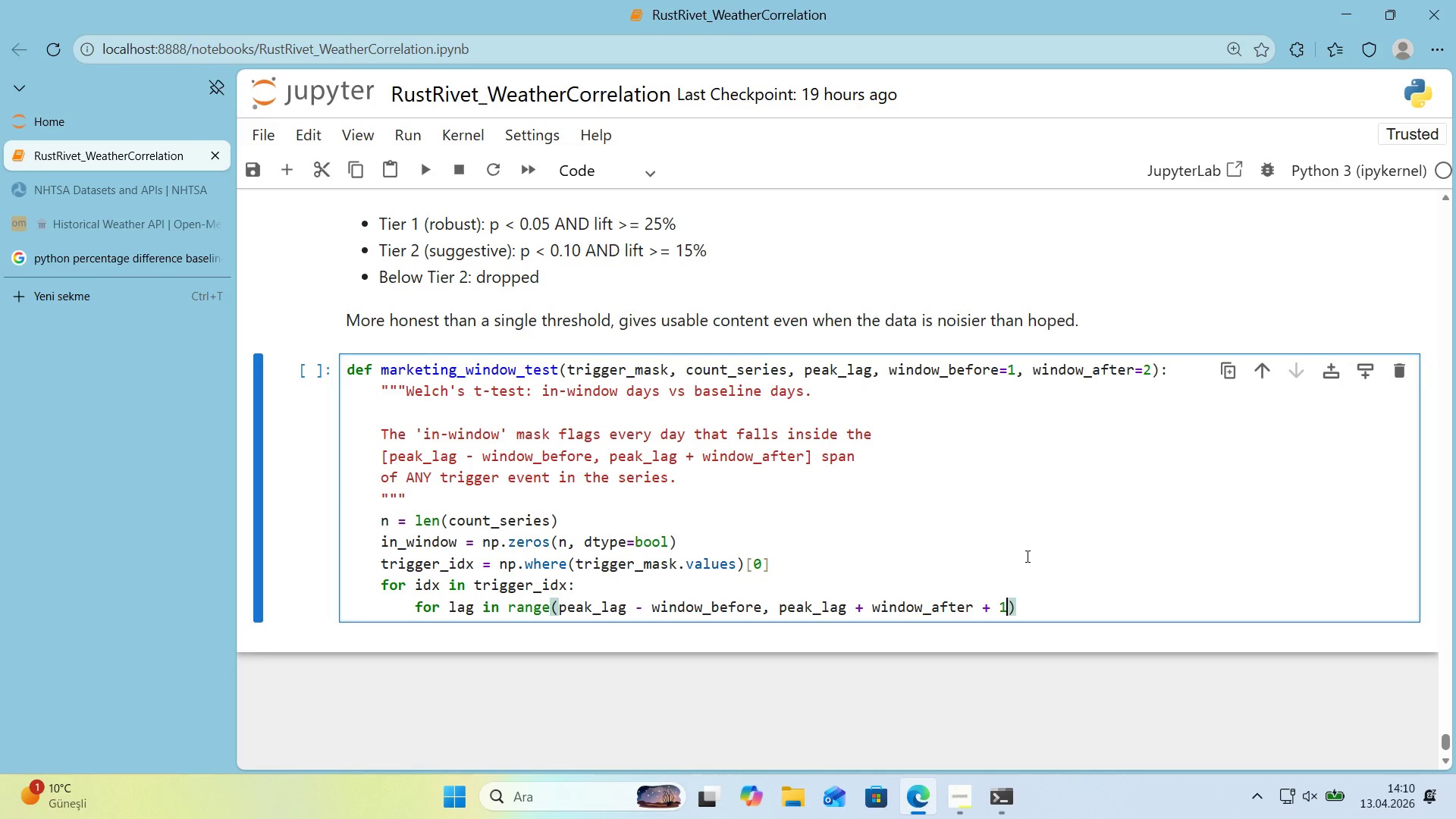 
key(ArrowRight)
 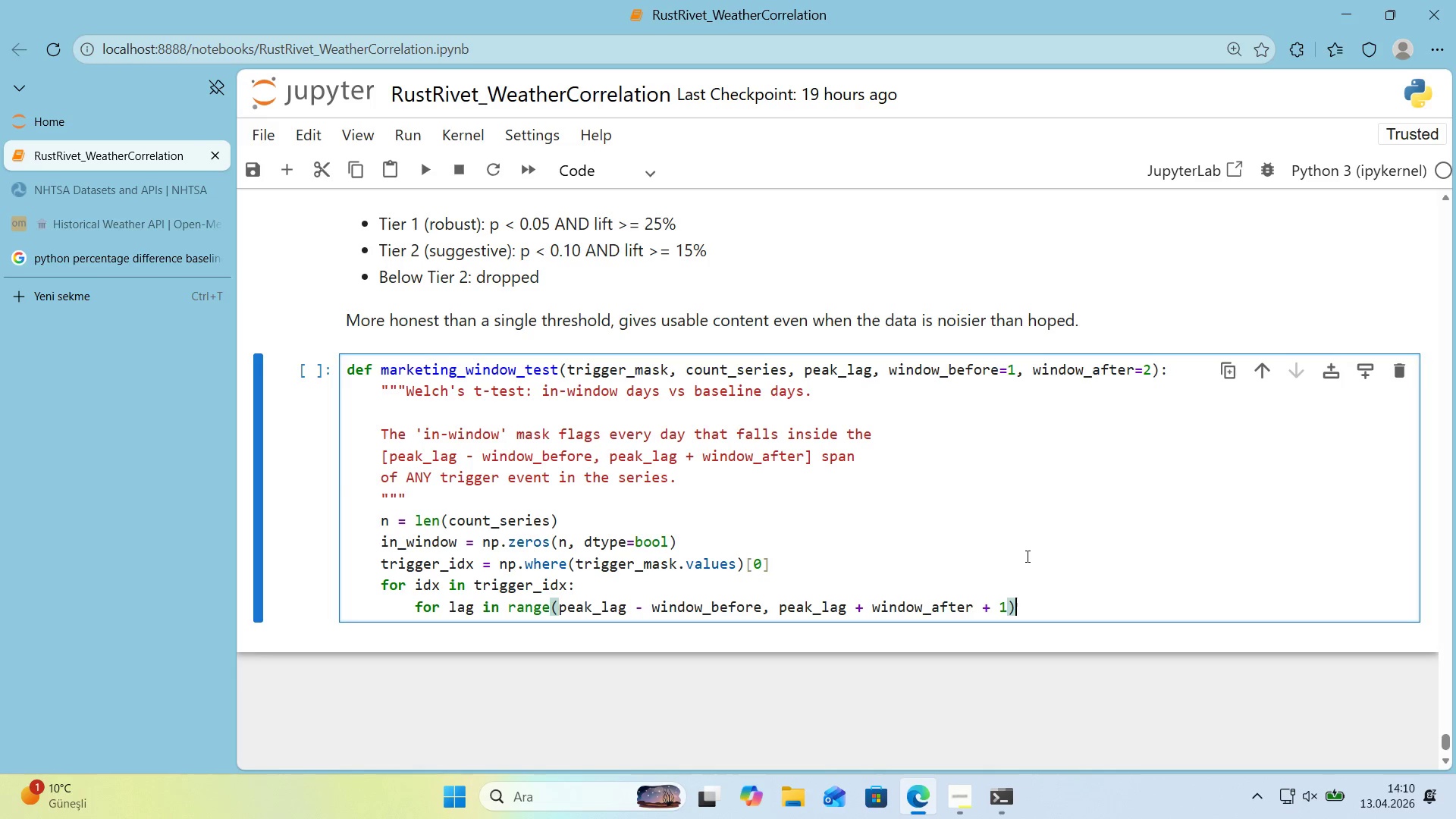 
key(Shift+ShiftRight)
 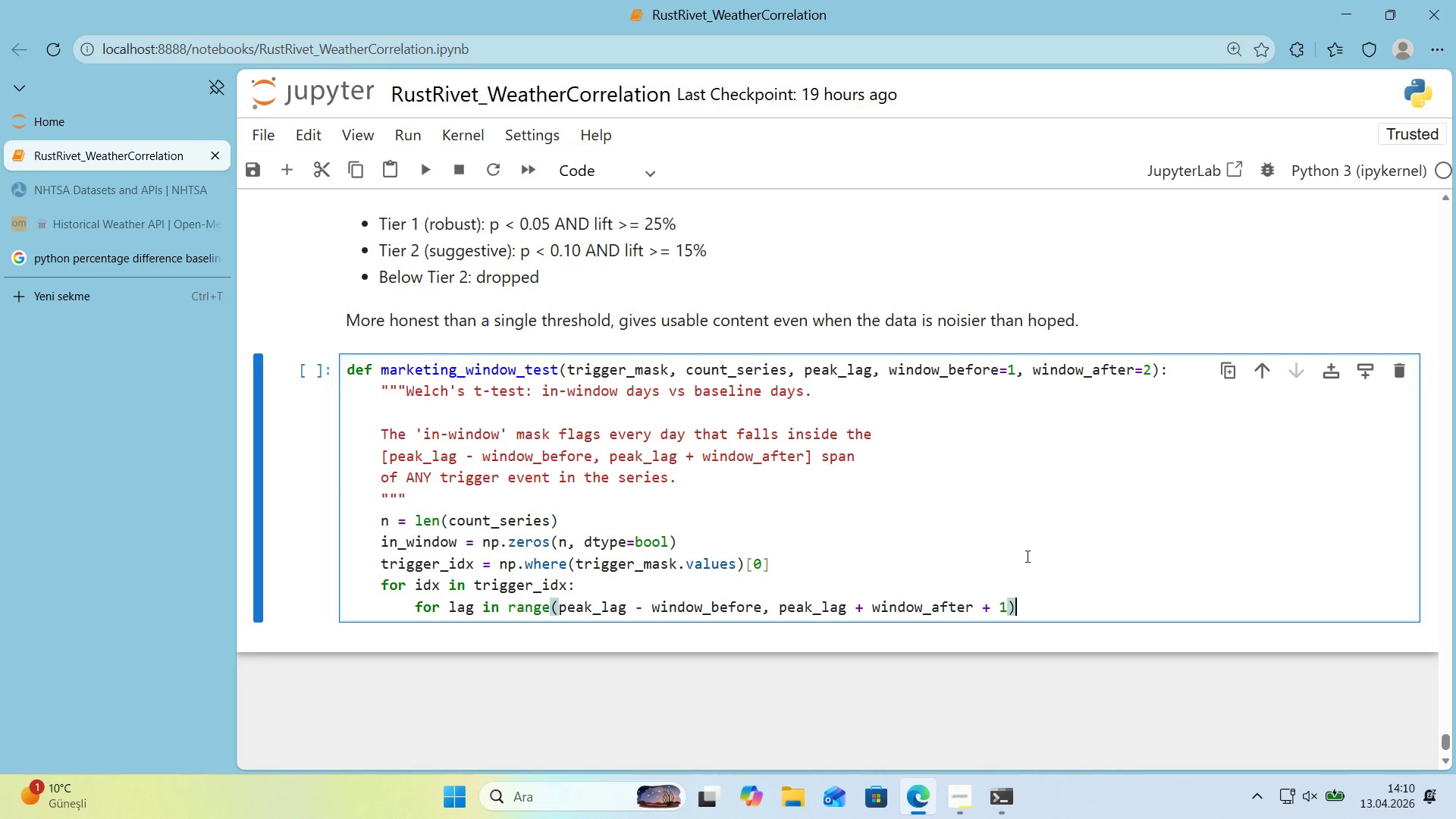 
key(Shift+Period)
 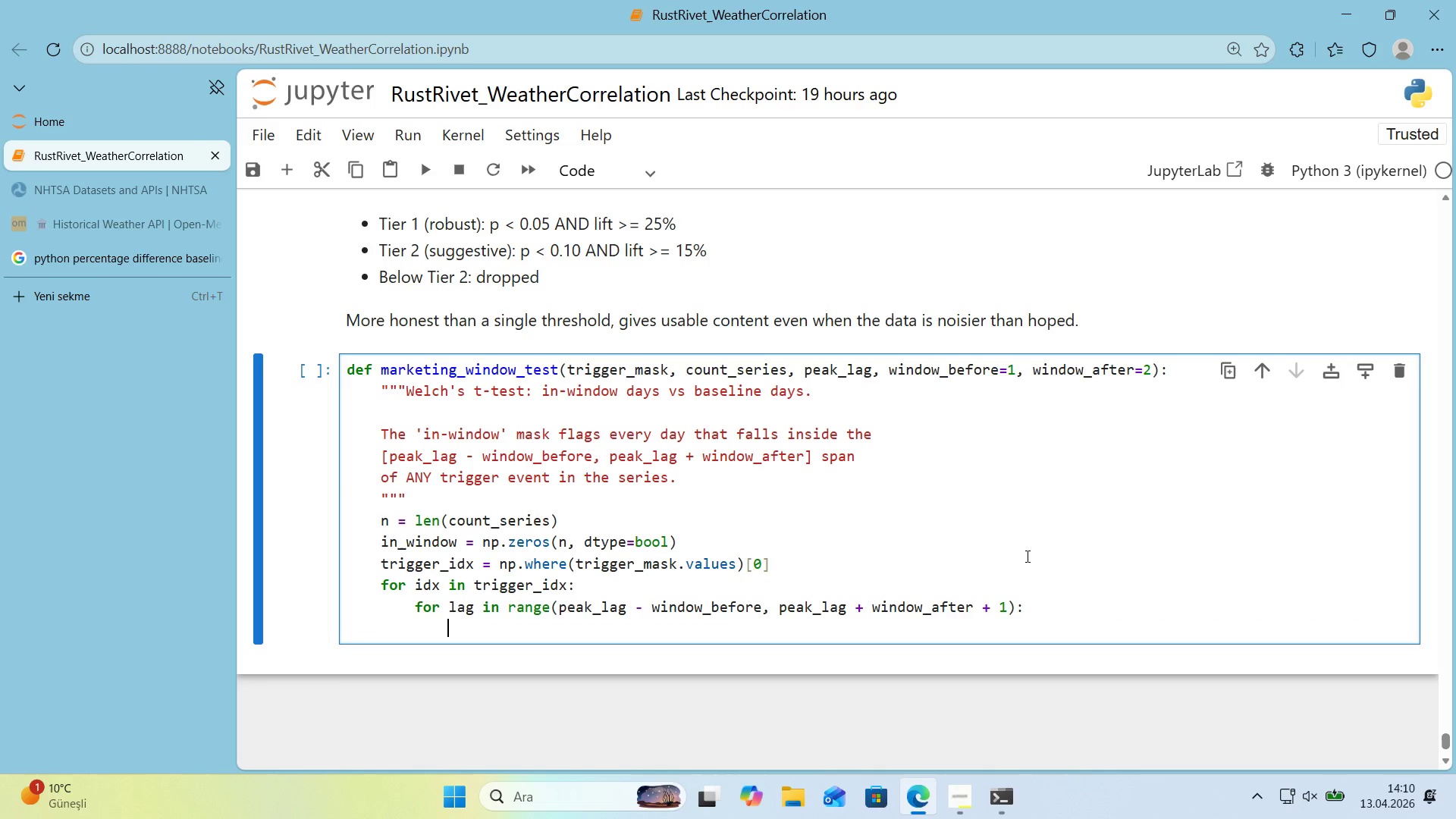 
key(Enter)
 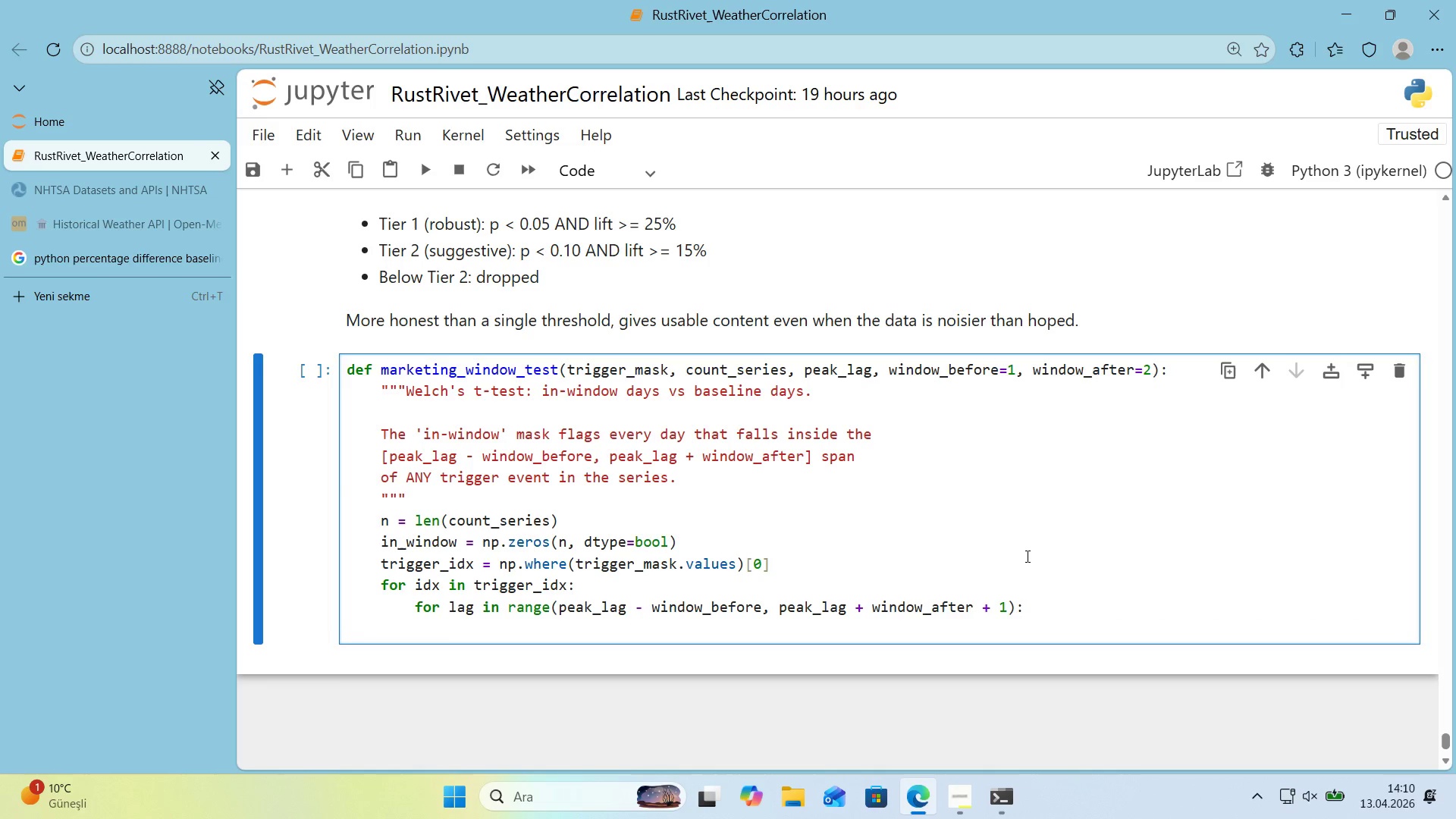 
type(j ) 'x)
key(Backspace)
type(dx + lag)
 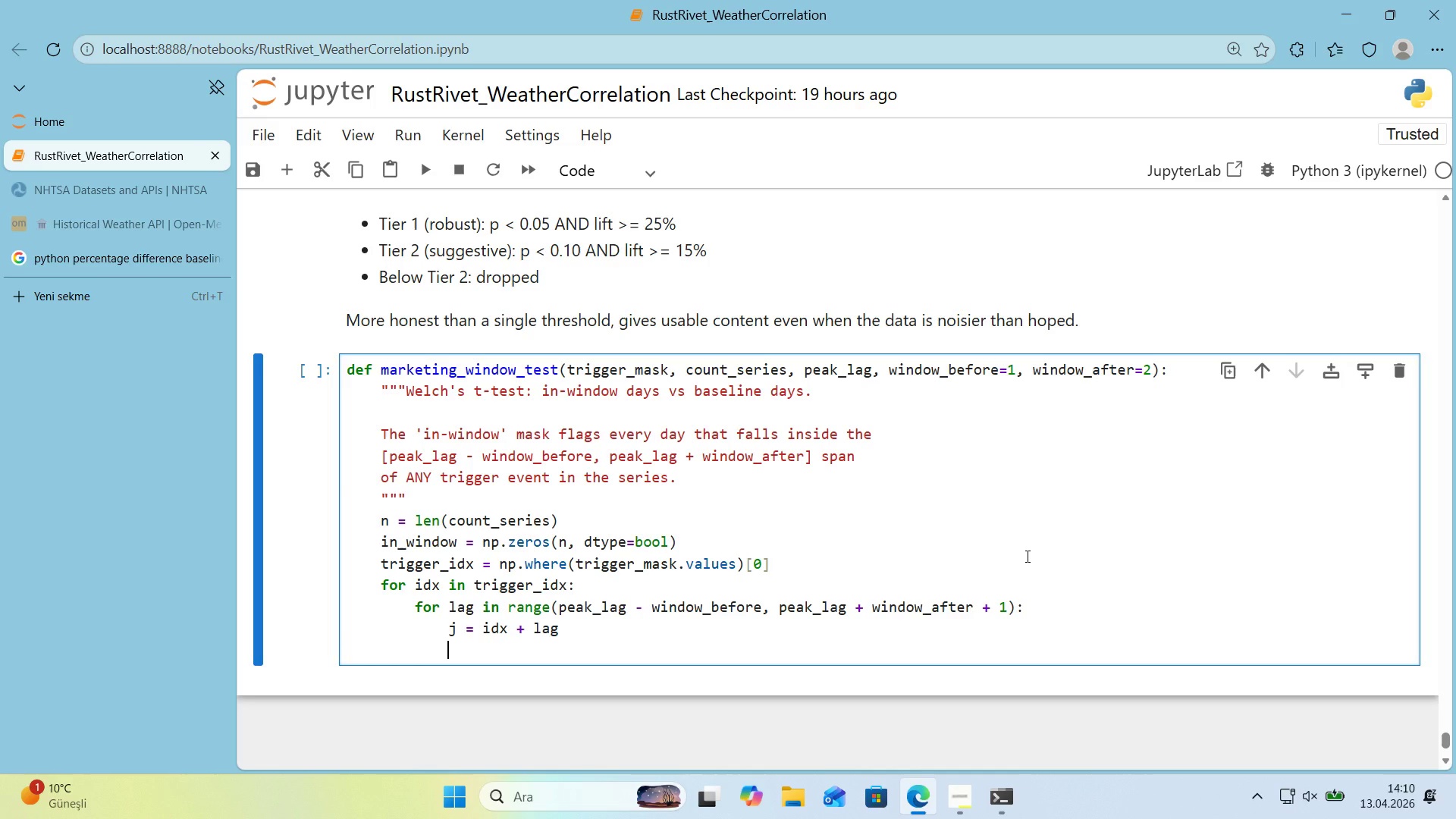 
 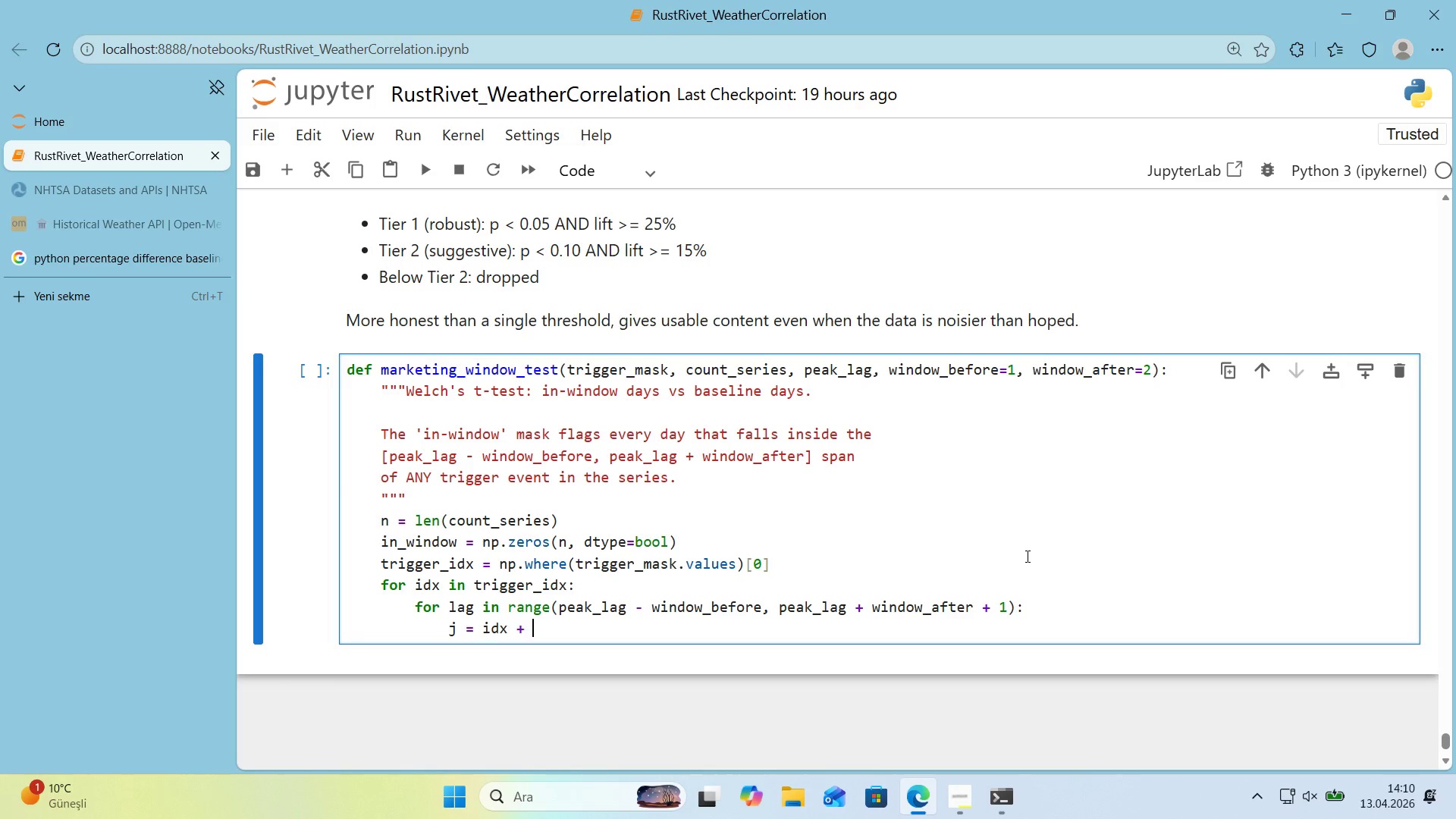 
key(Enter)
 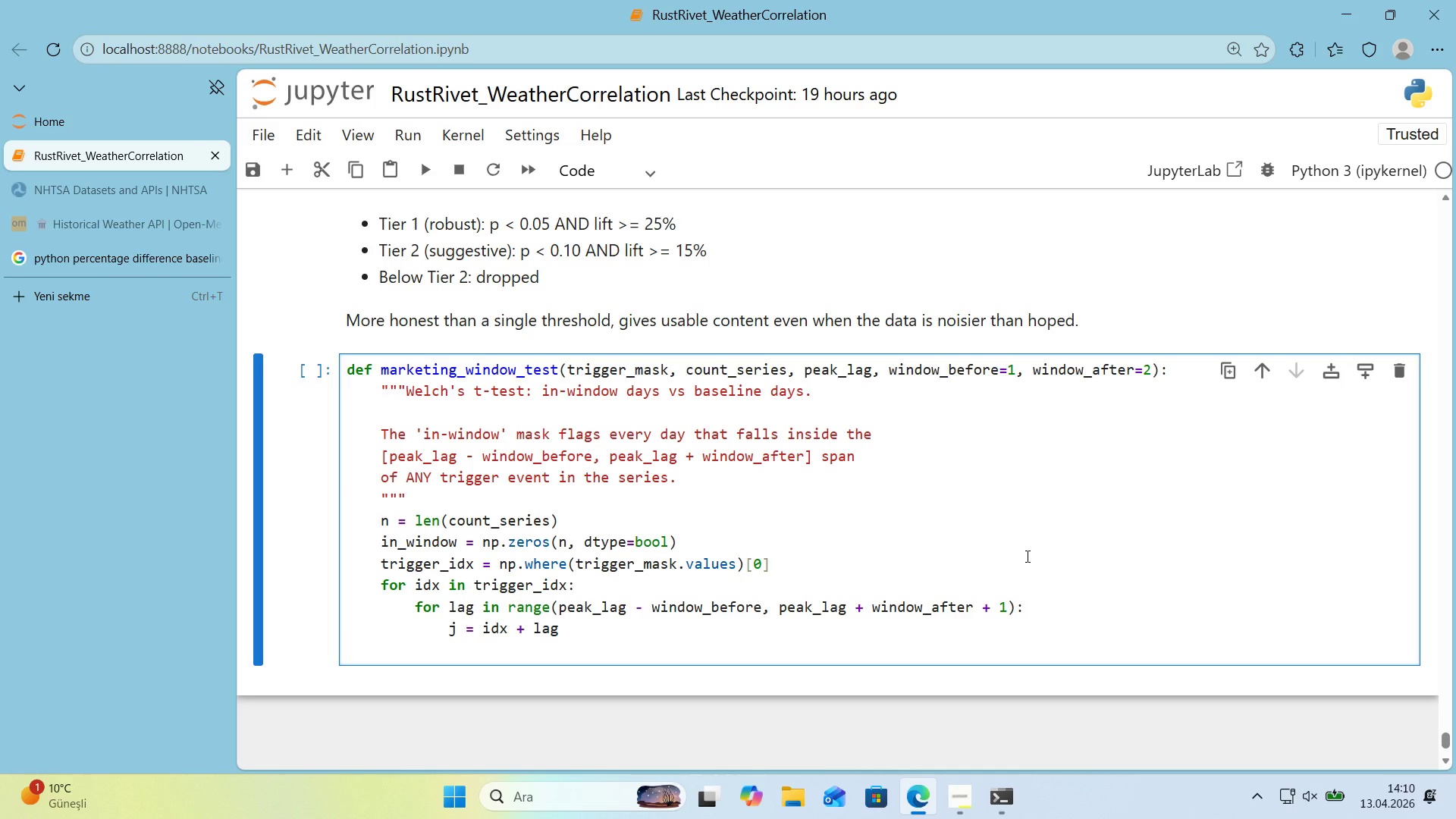 
key(Quote)
 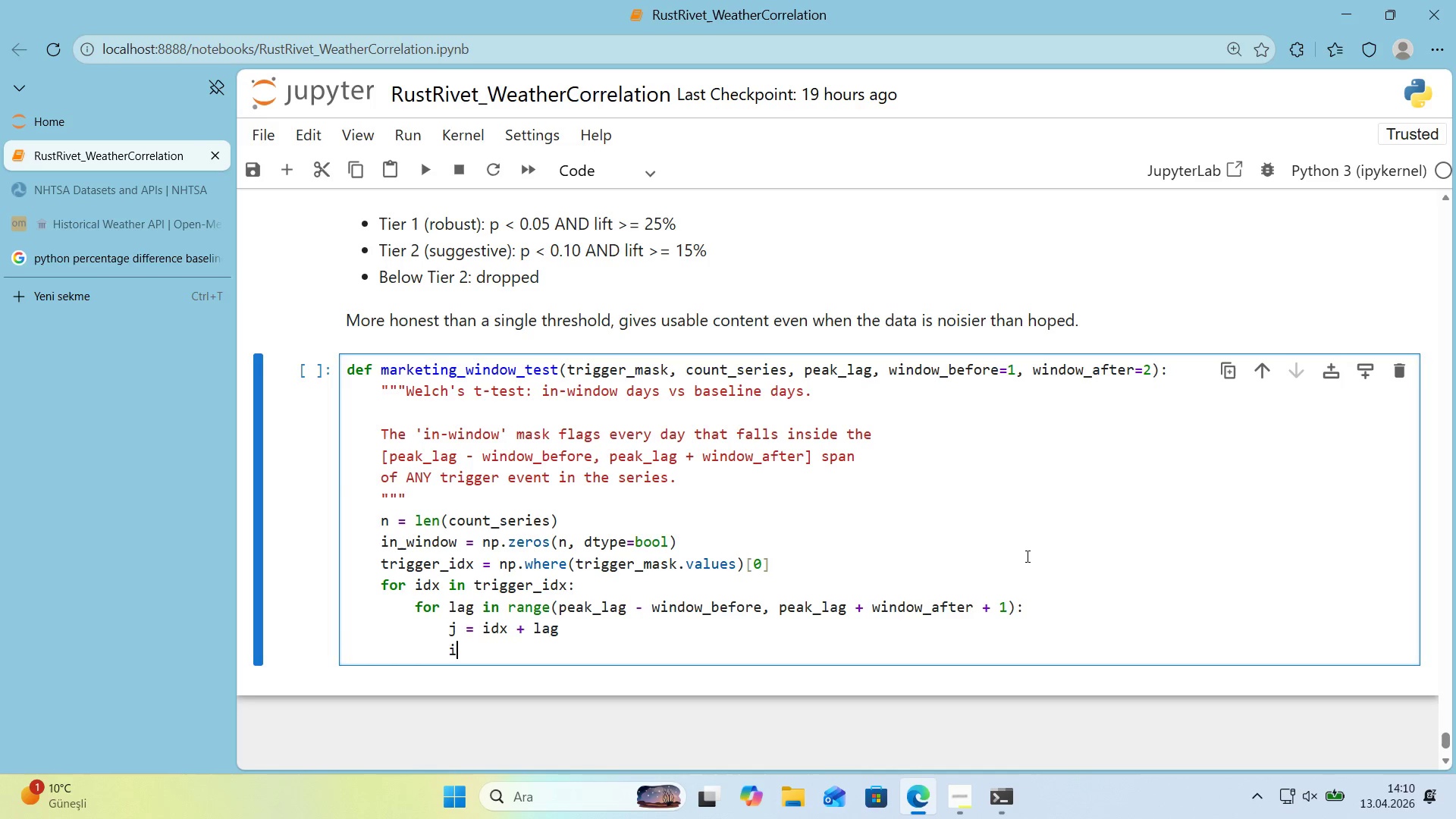 
key(F)
 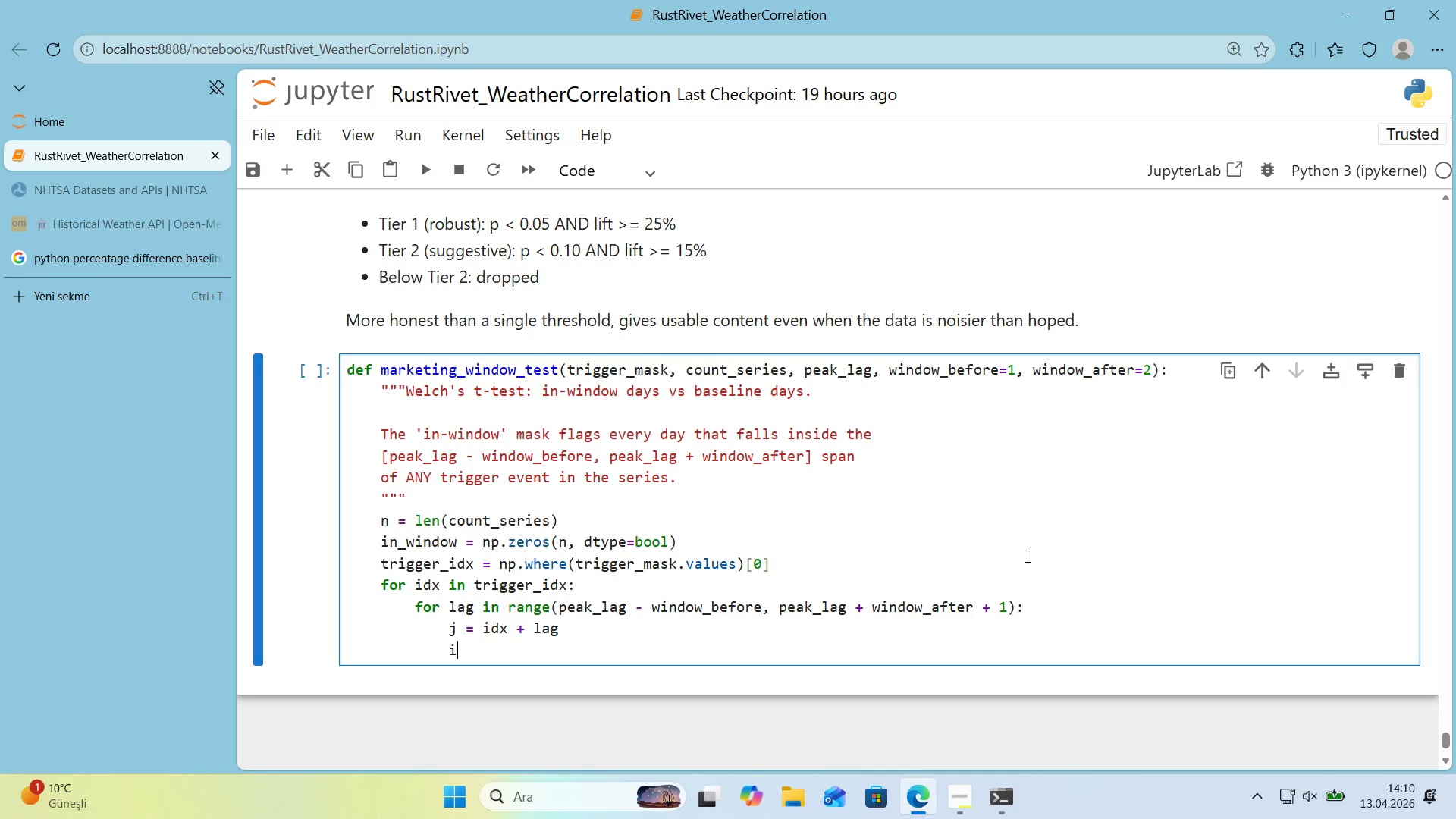 
key(Space)
 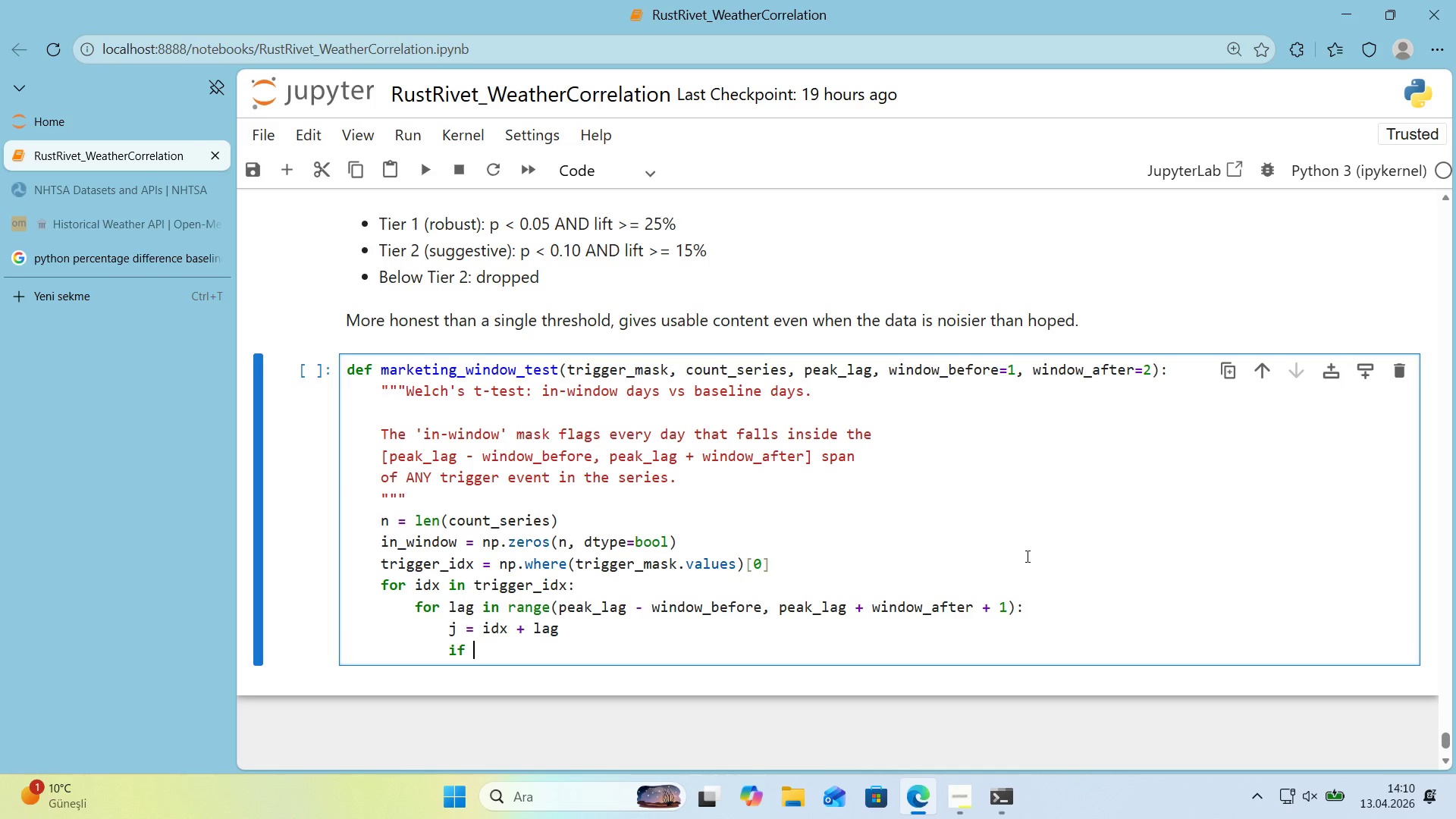 
key(0)
 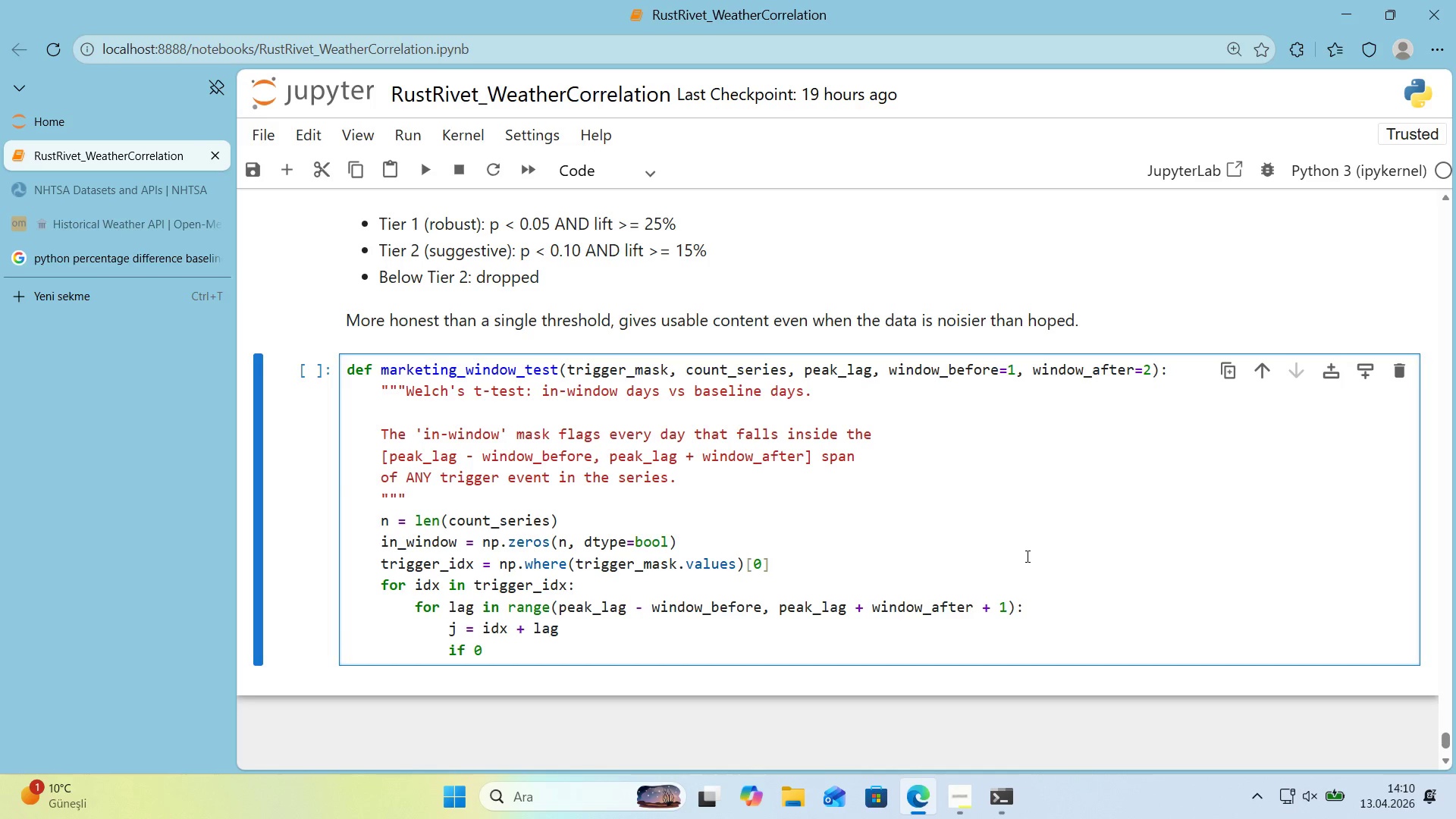 
key(Space)
 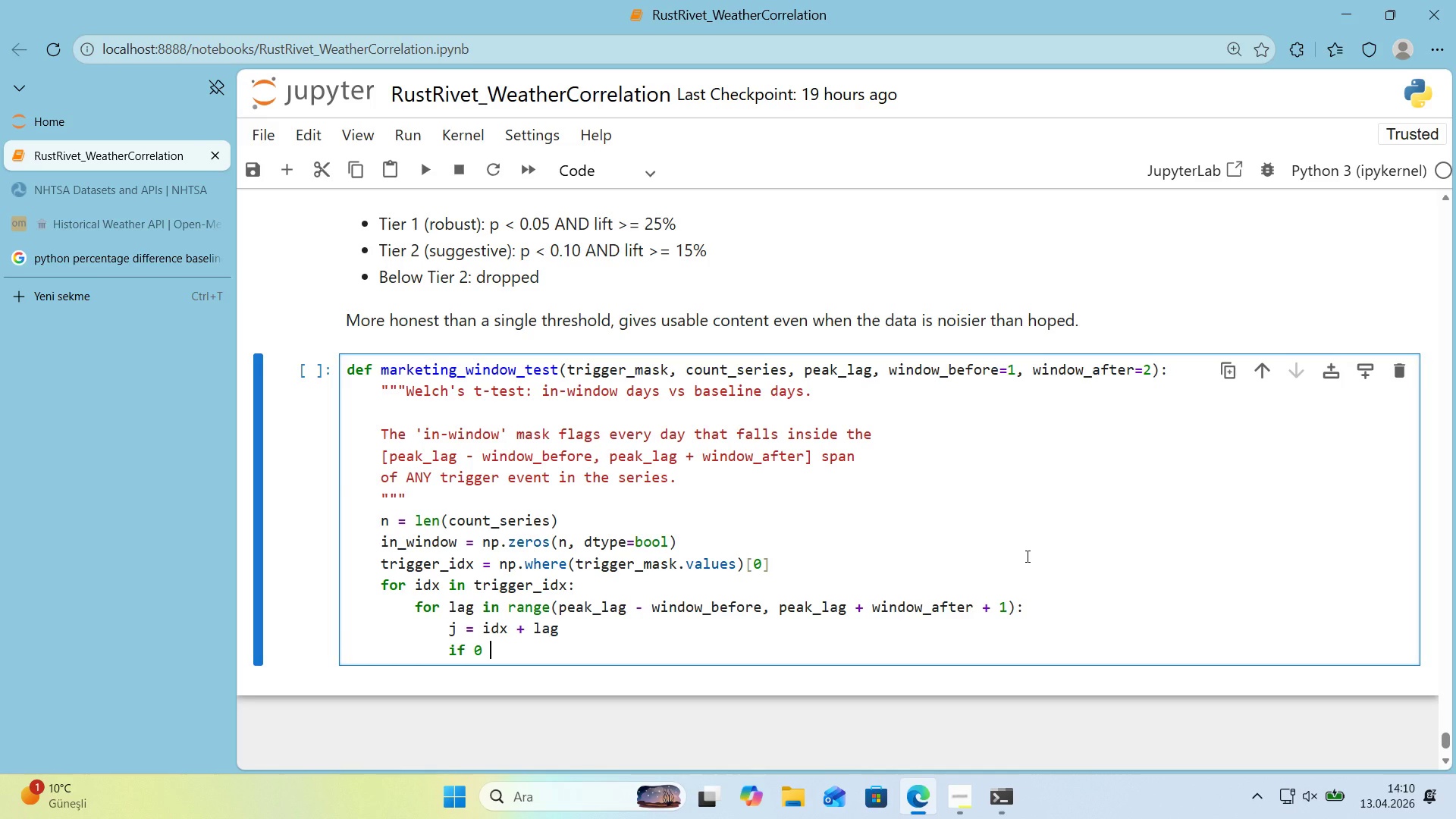 
key(Shift+ShiftRight)
 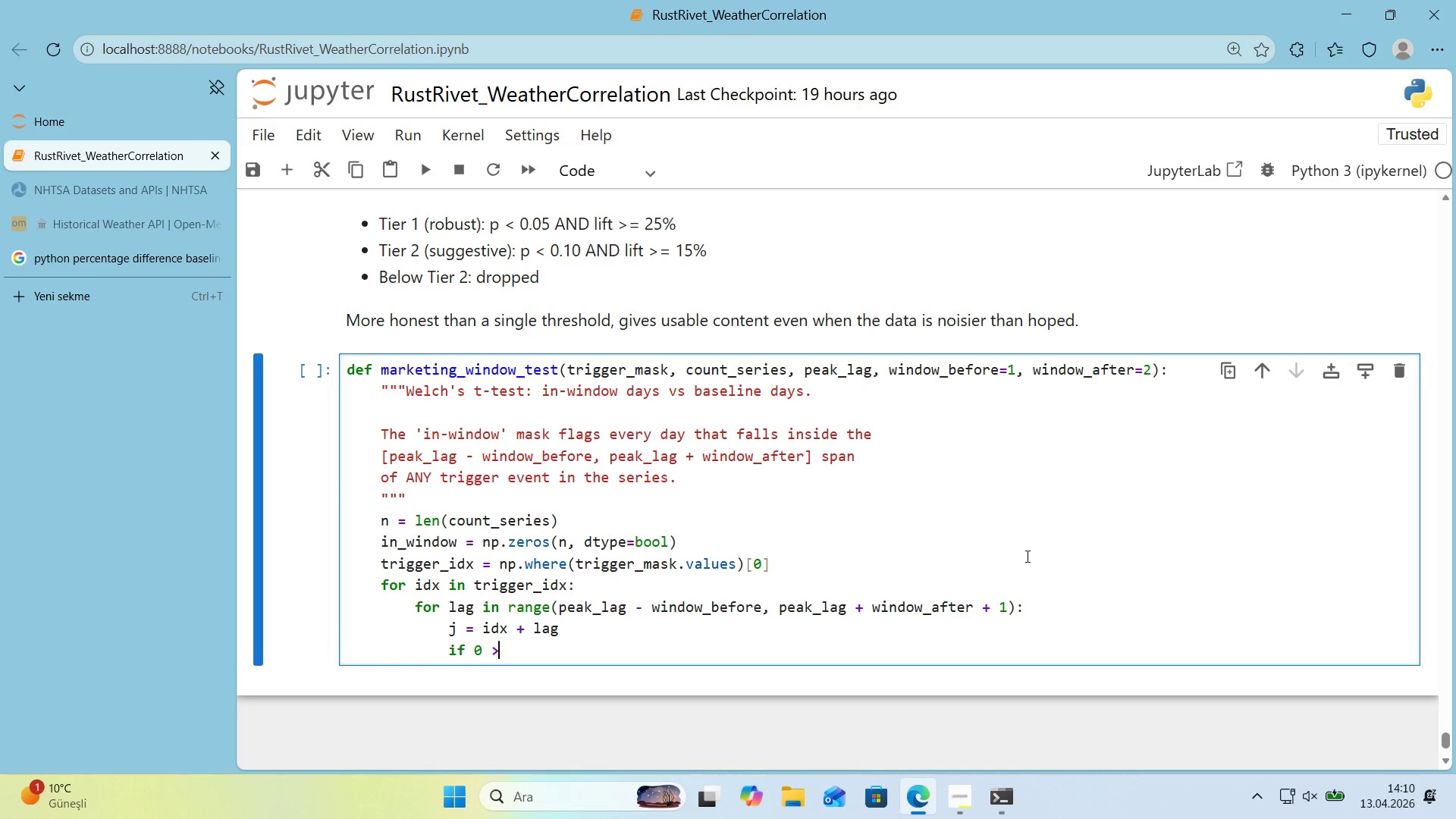 
key(Shift+Break)
 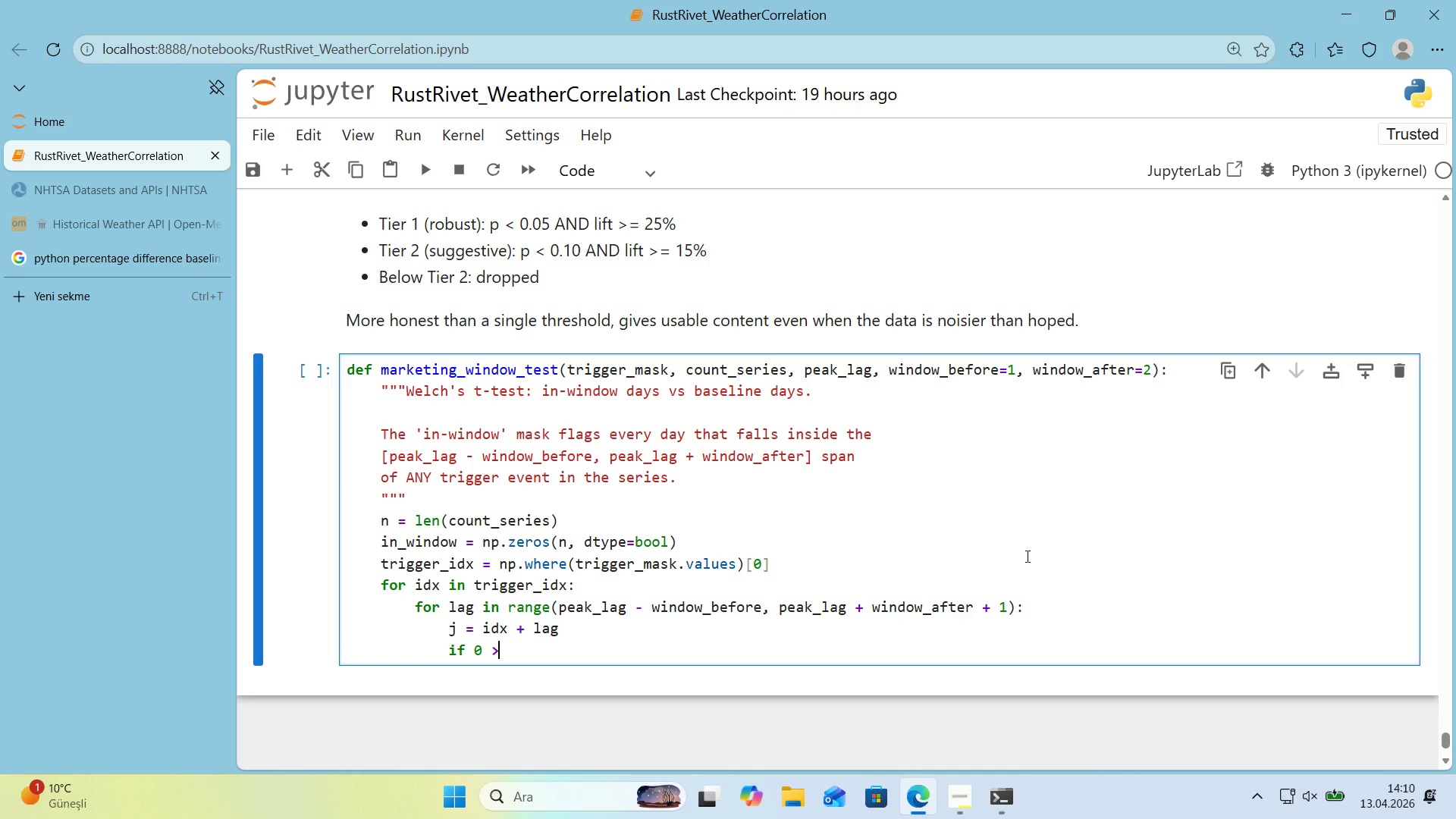 
key(Backspace)
 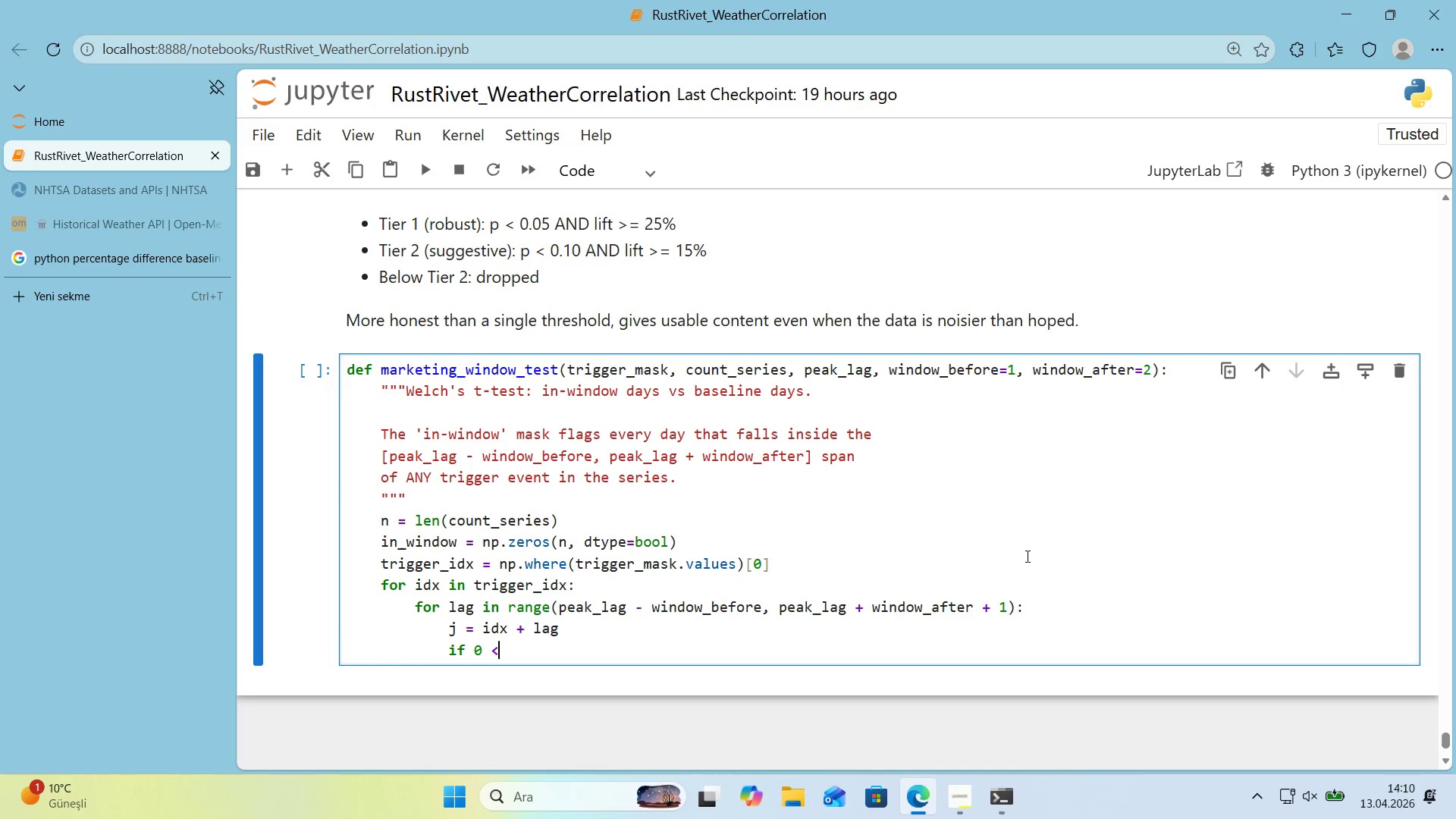 
key(Break)
 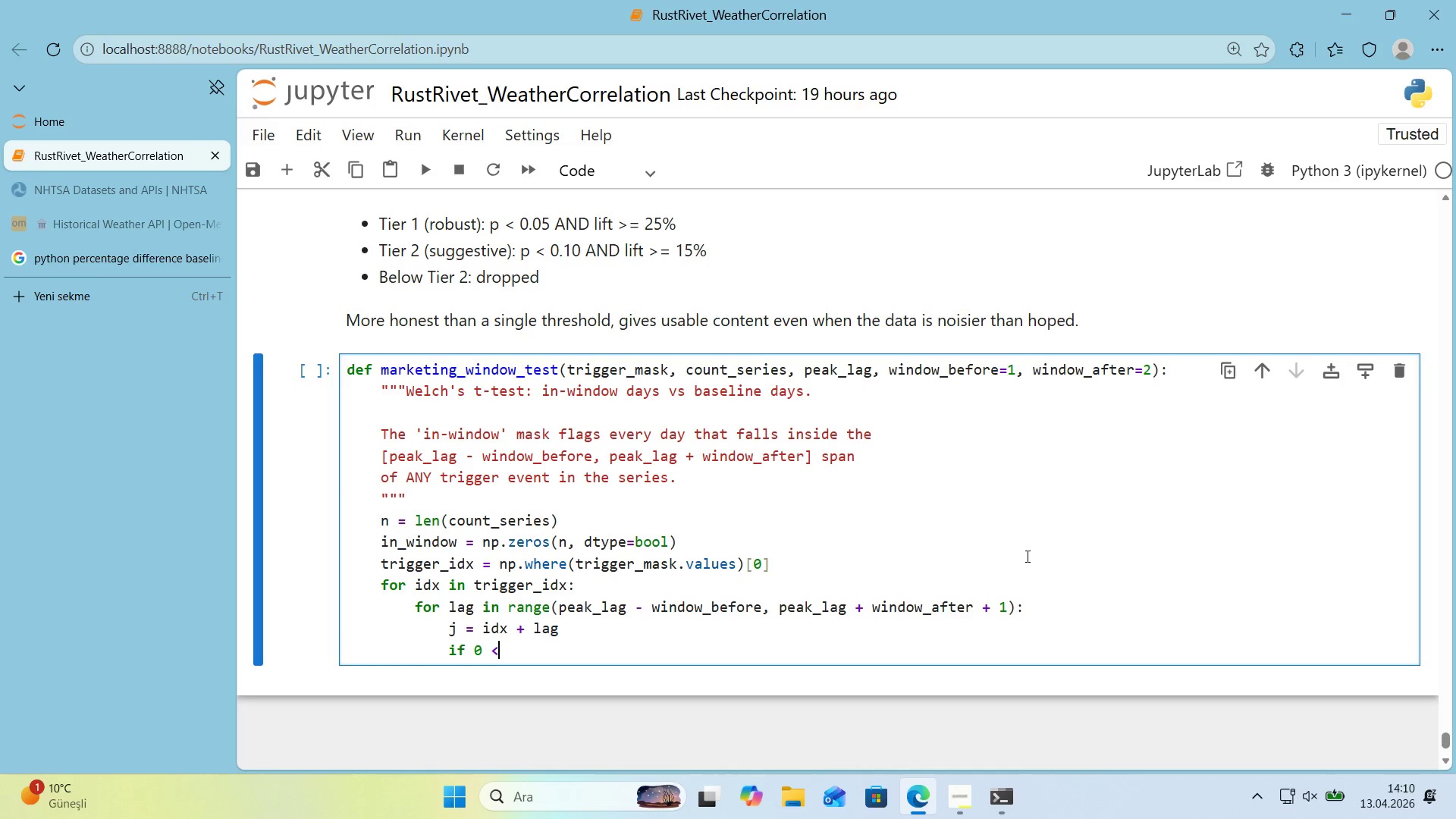 
key(ArrowLeft)
 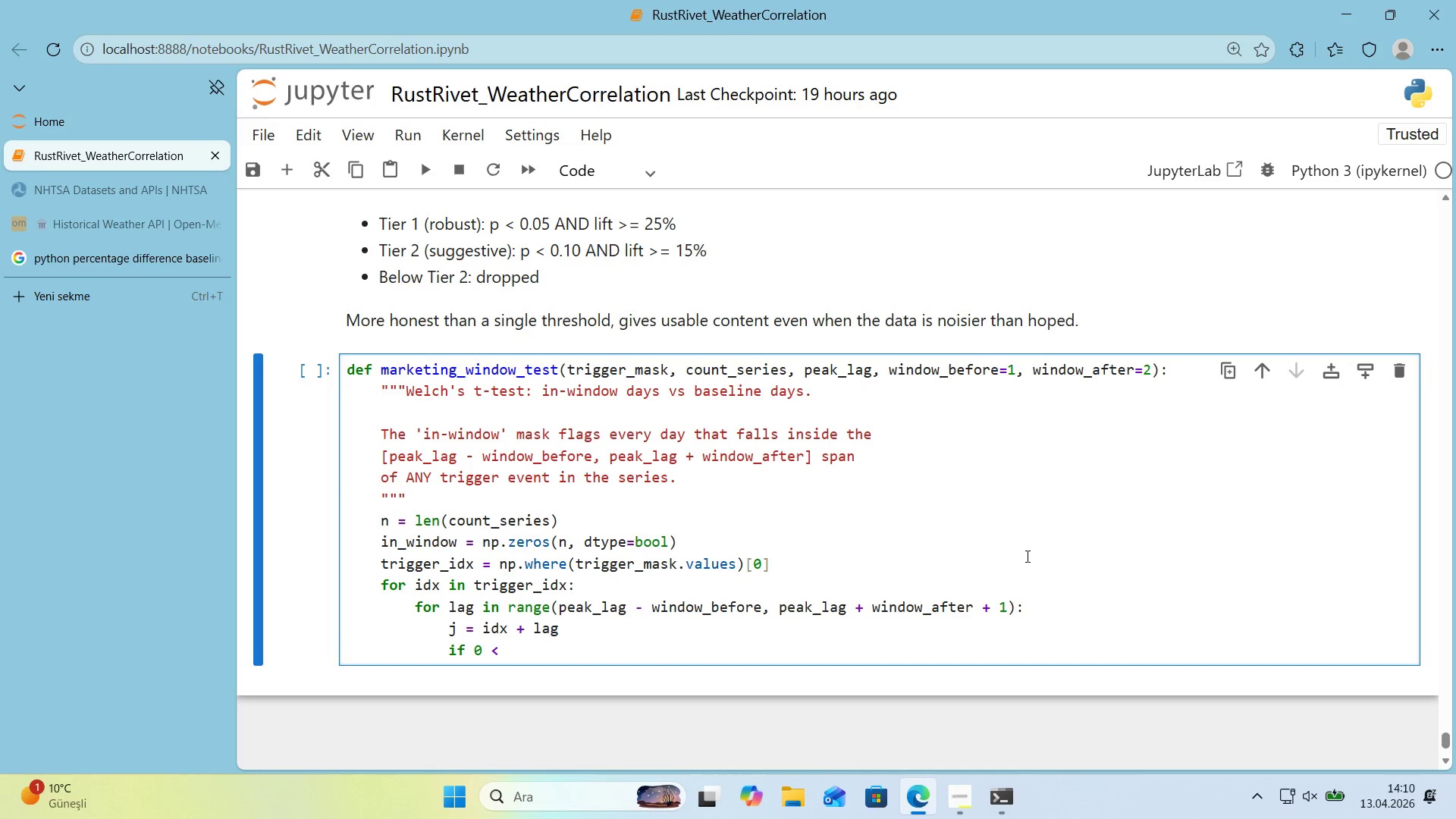 
key(Shift+0)
 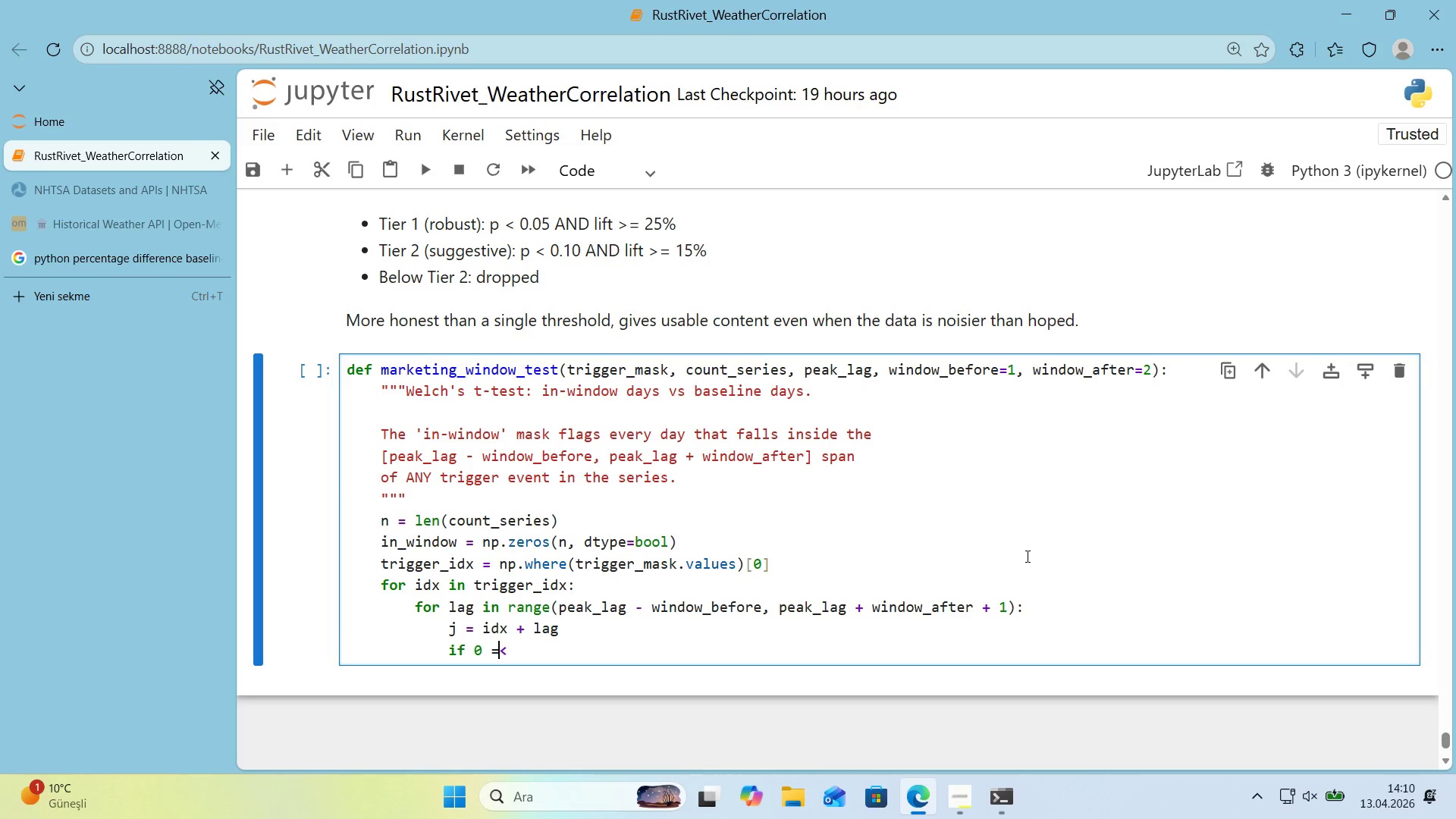 
key(ArrowRight)
 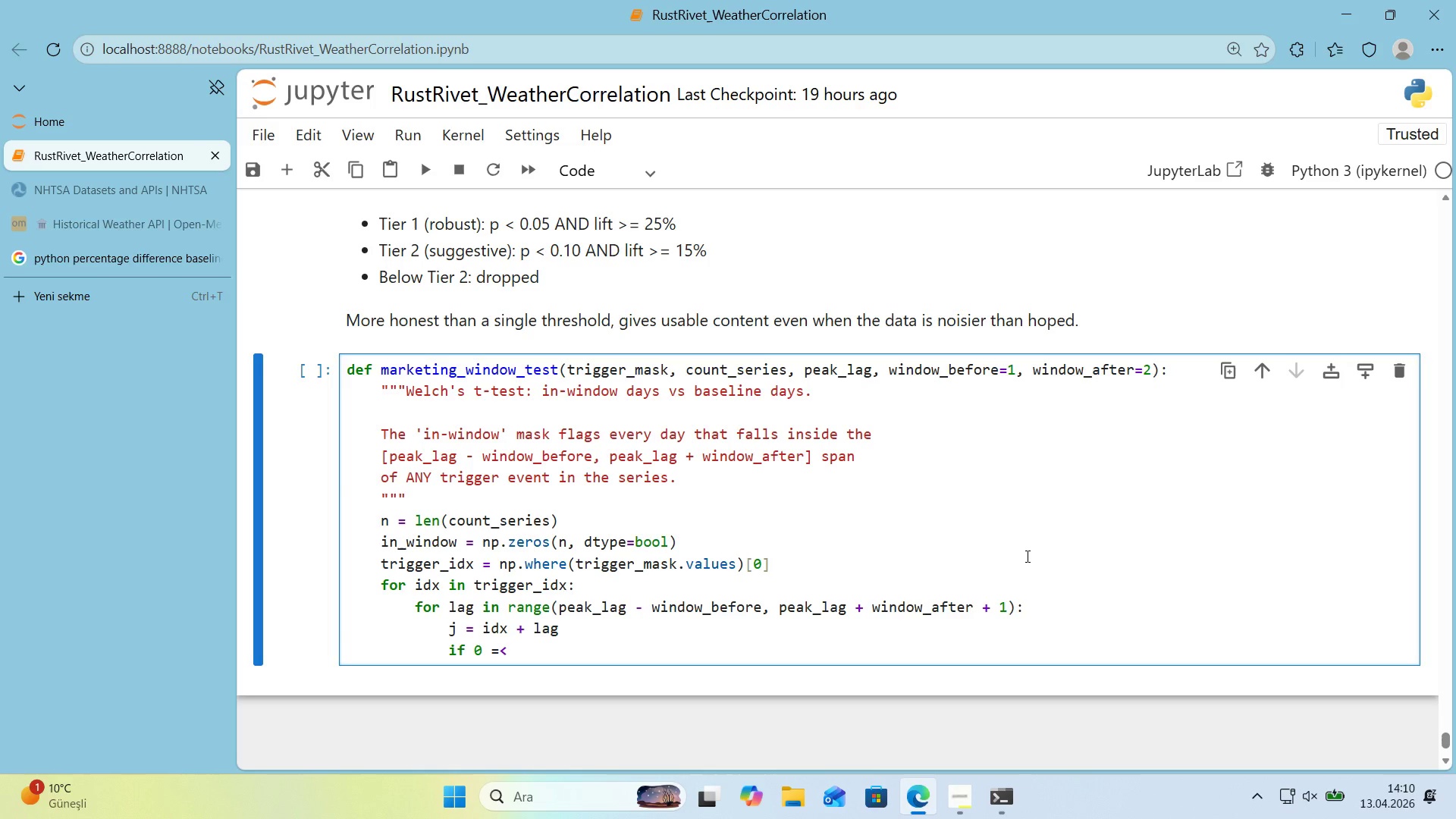 
key(Space)
 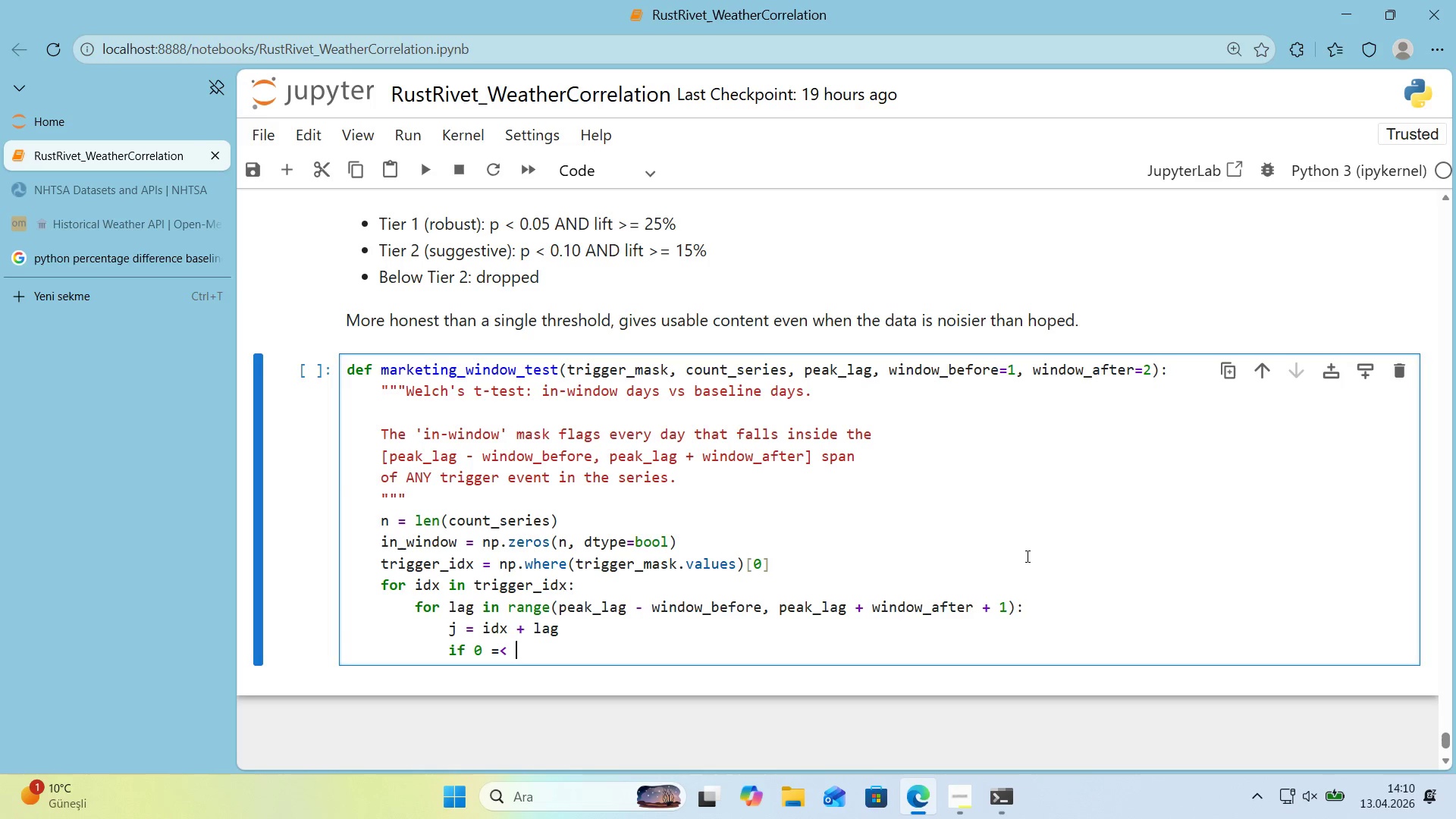 
key(J)
 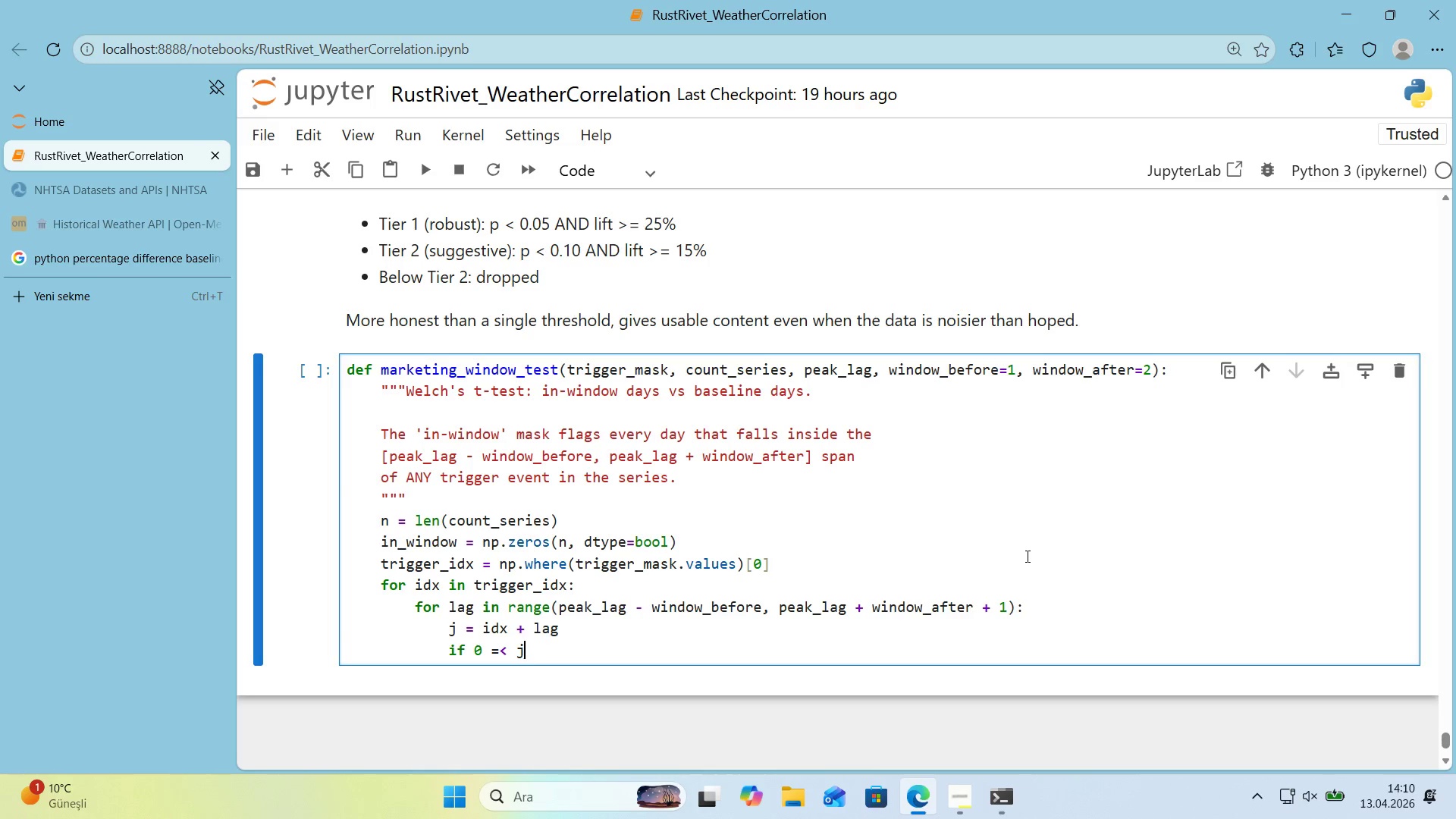 
key(Space)
 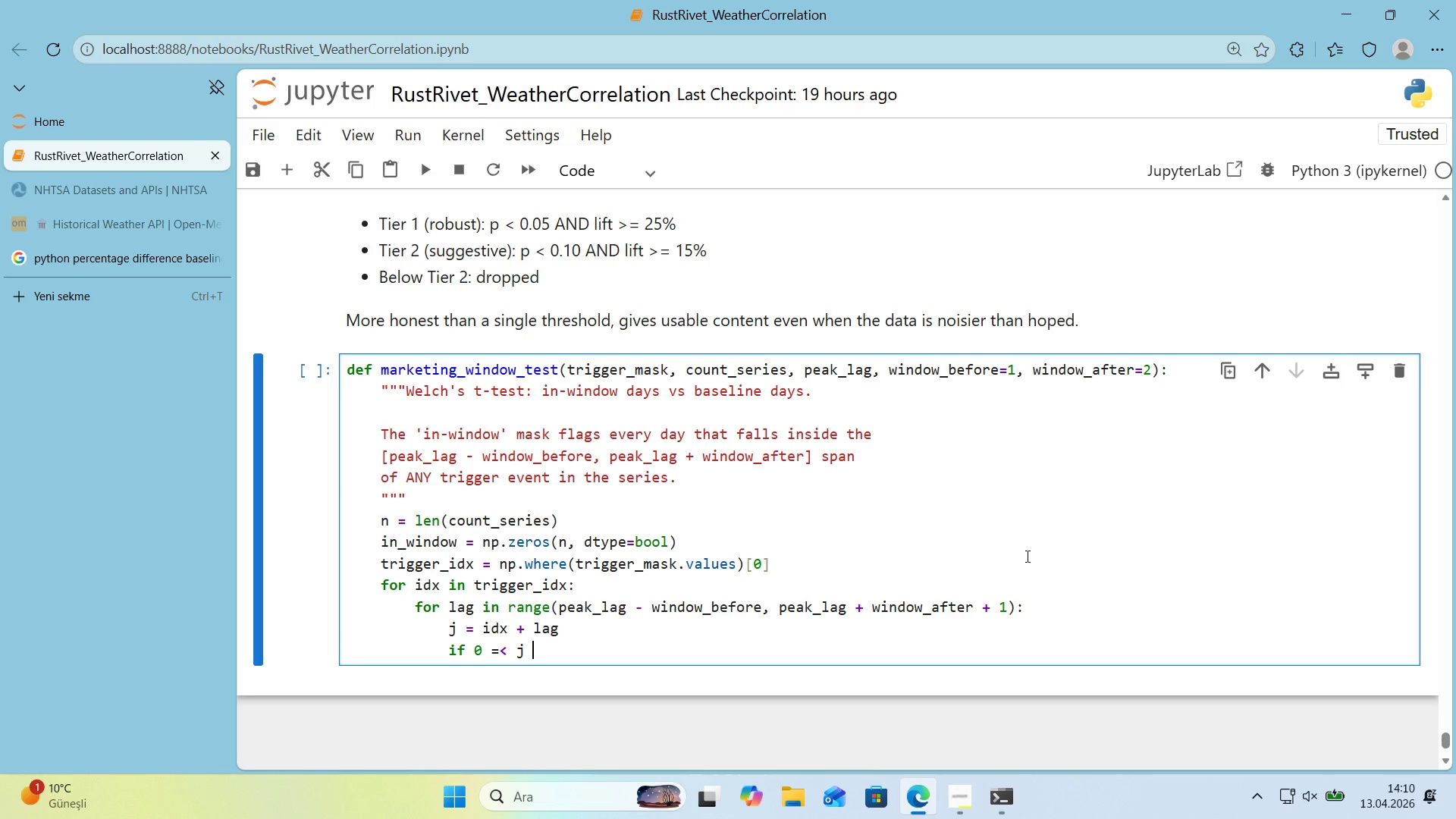 
key(Shift+ShiftRight)
 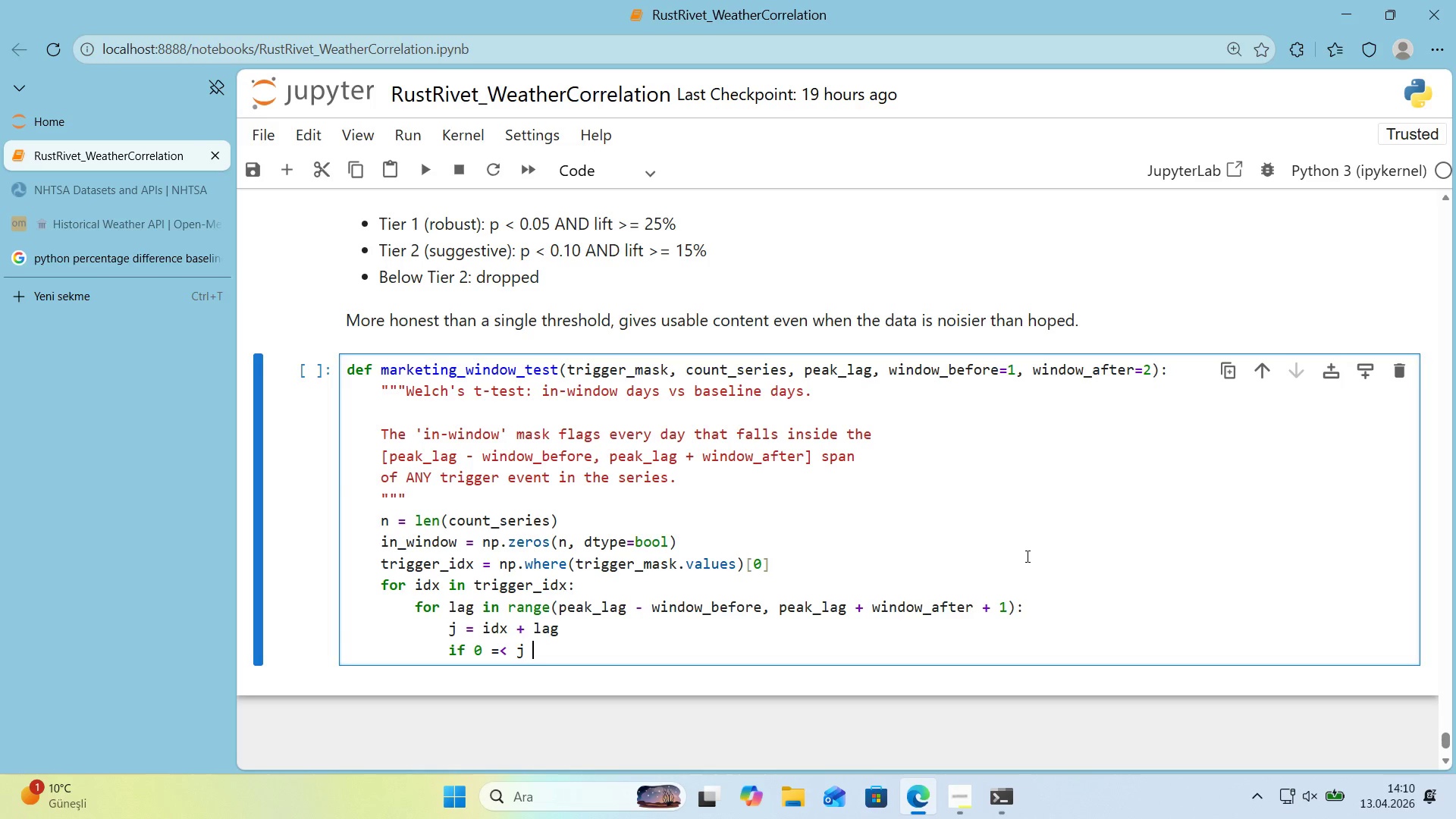 
key(Shift+Break)
 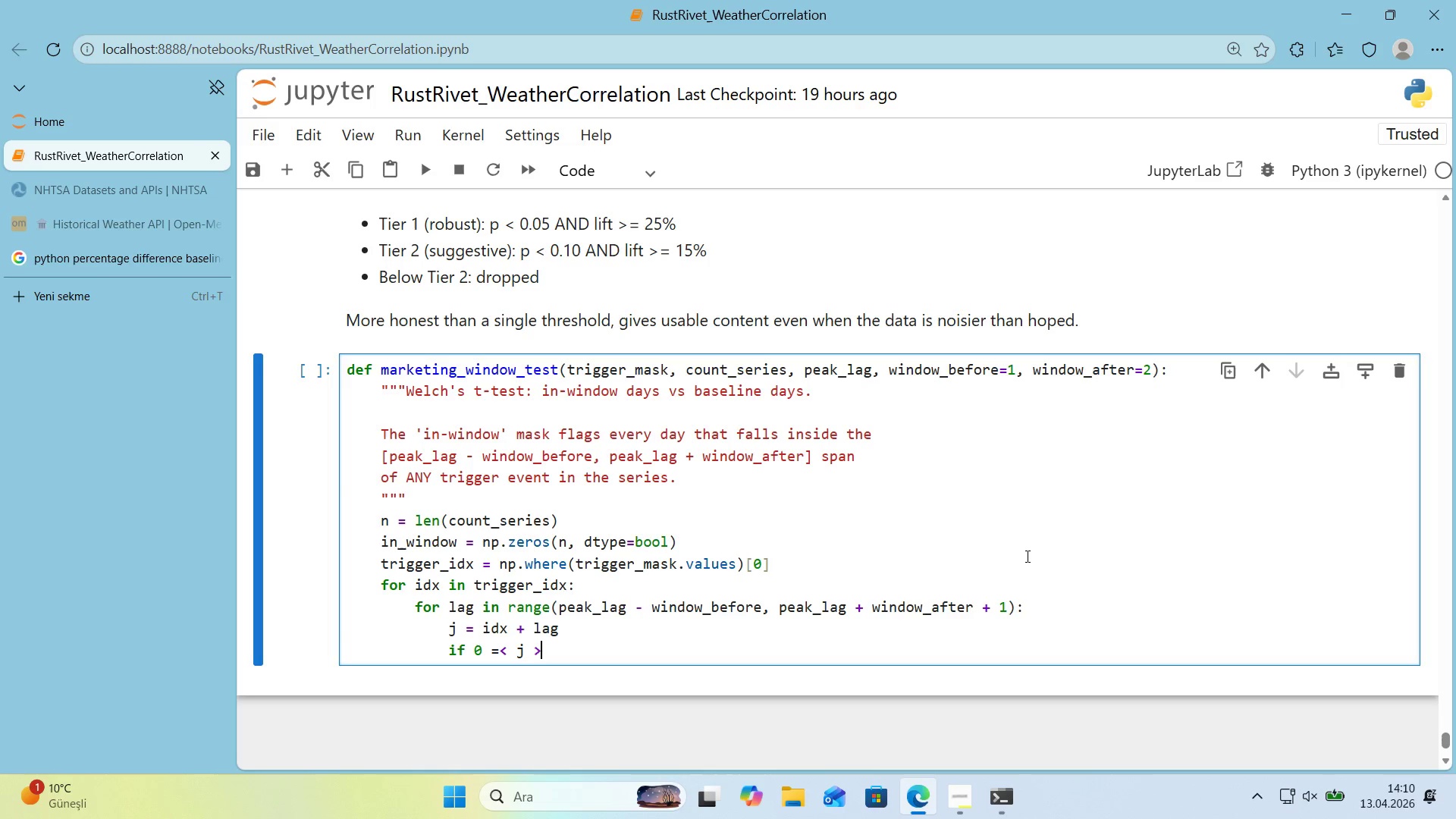 
key(Backspace)
 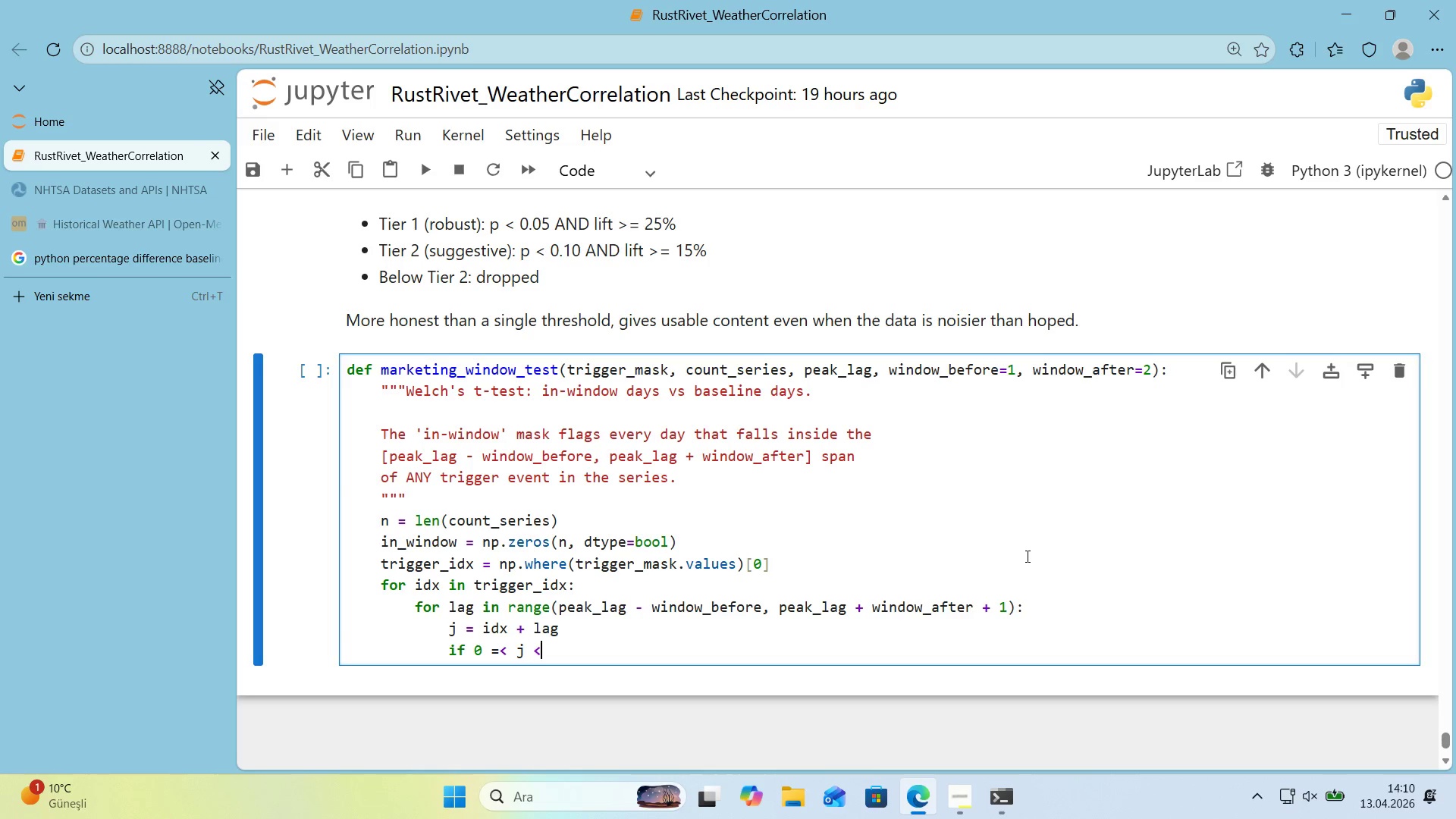 
key(Break)
 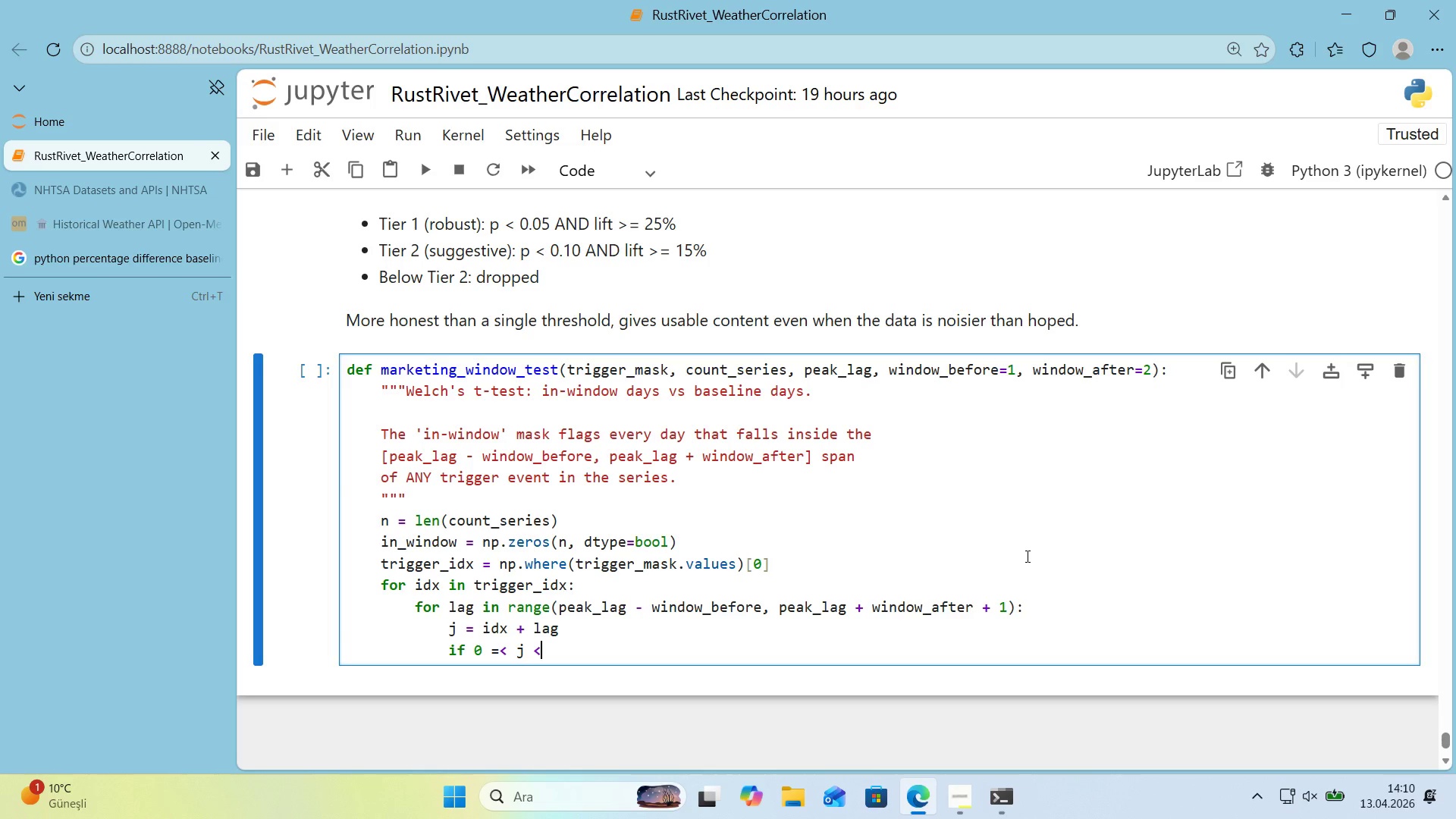 
key(Space)
 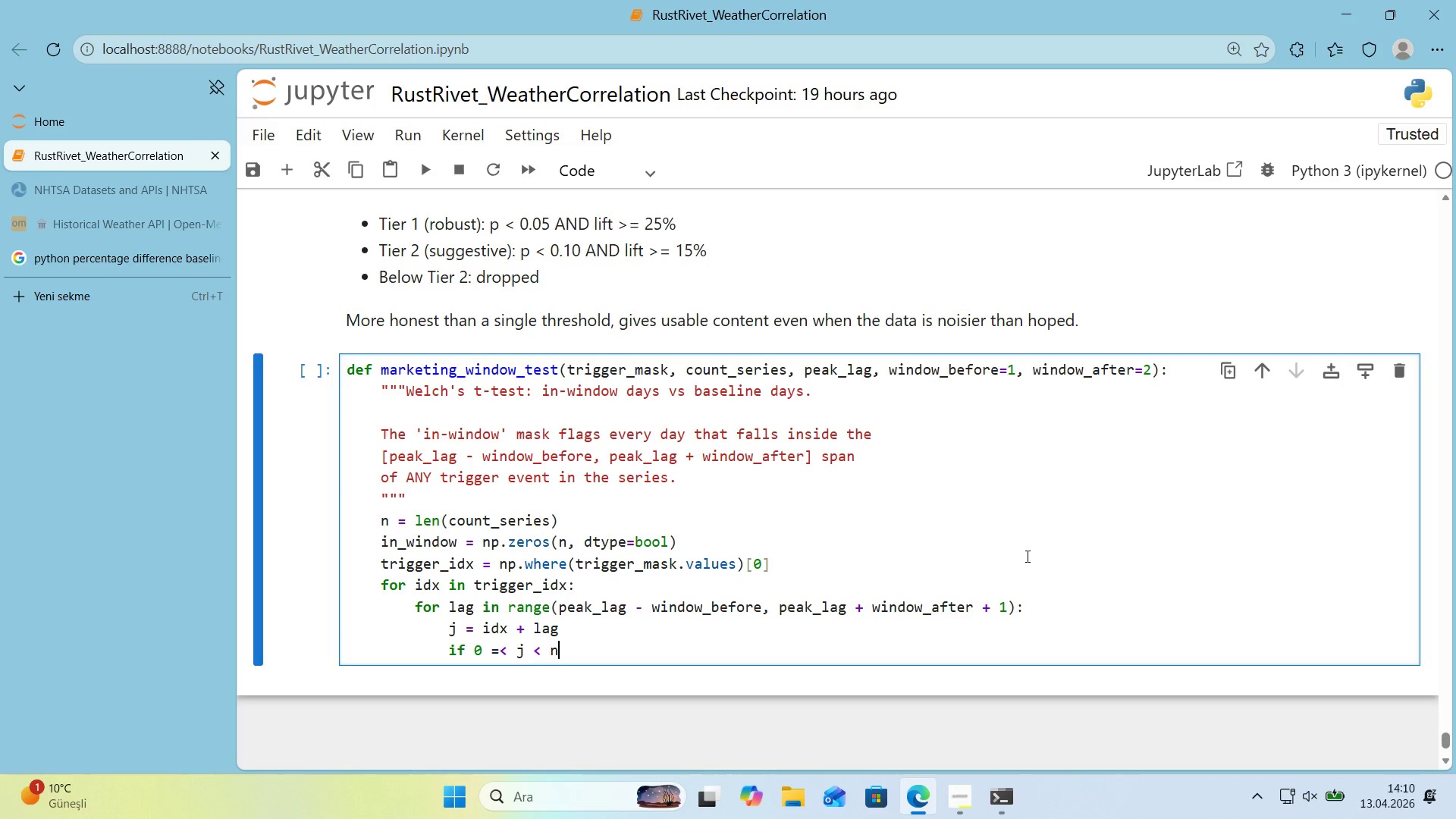 
key(N)
 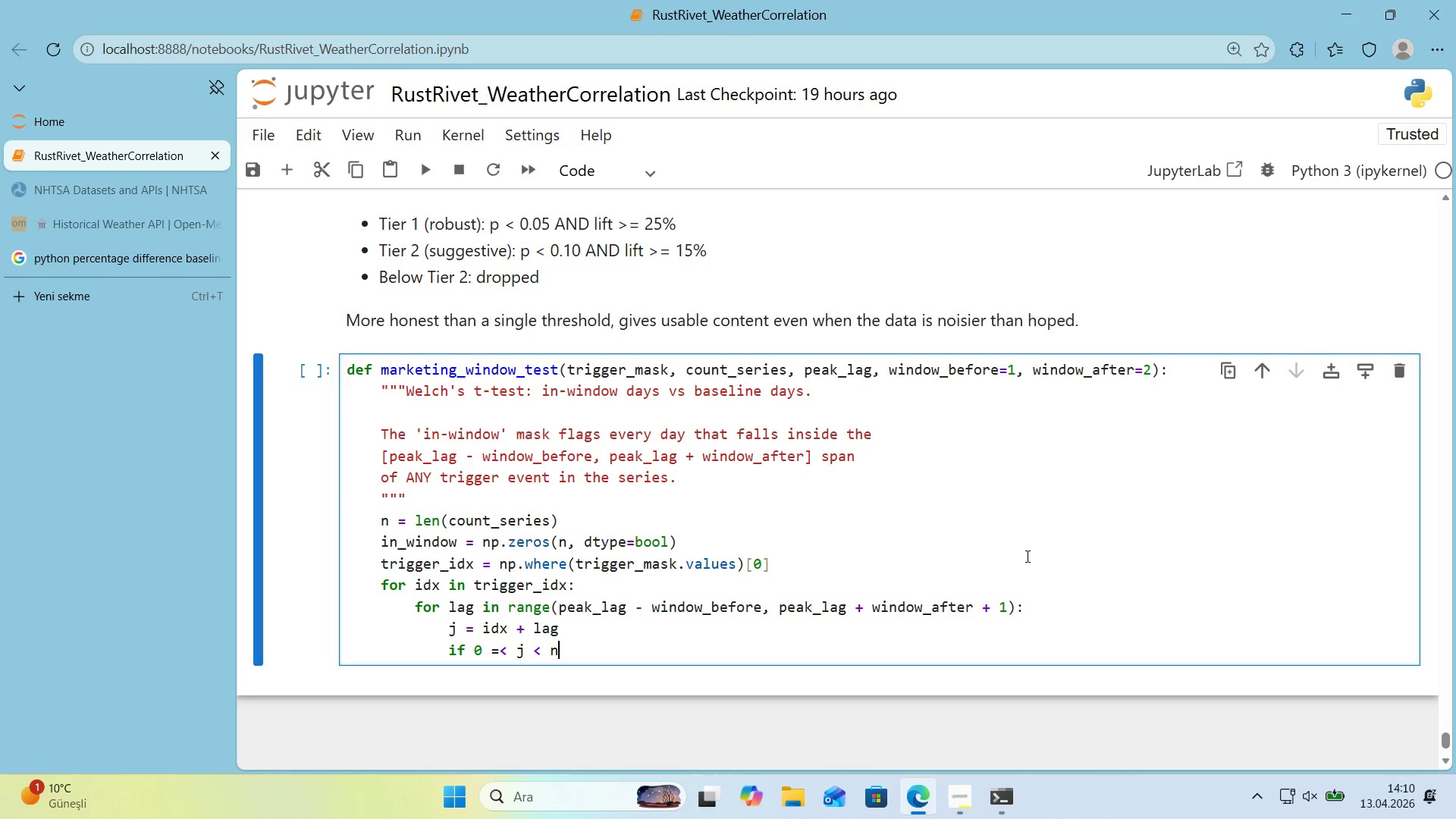 
key(Shift+ShiftRight)
 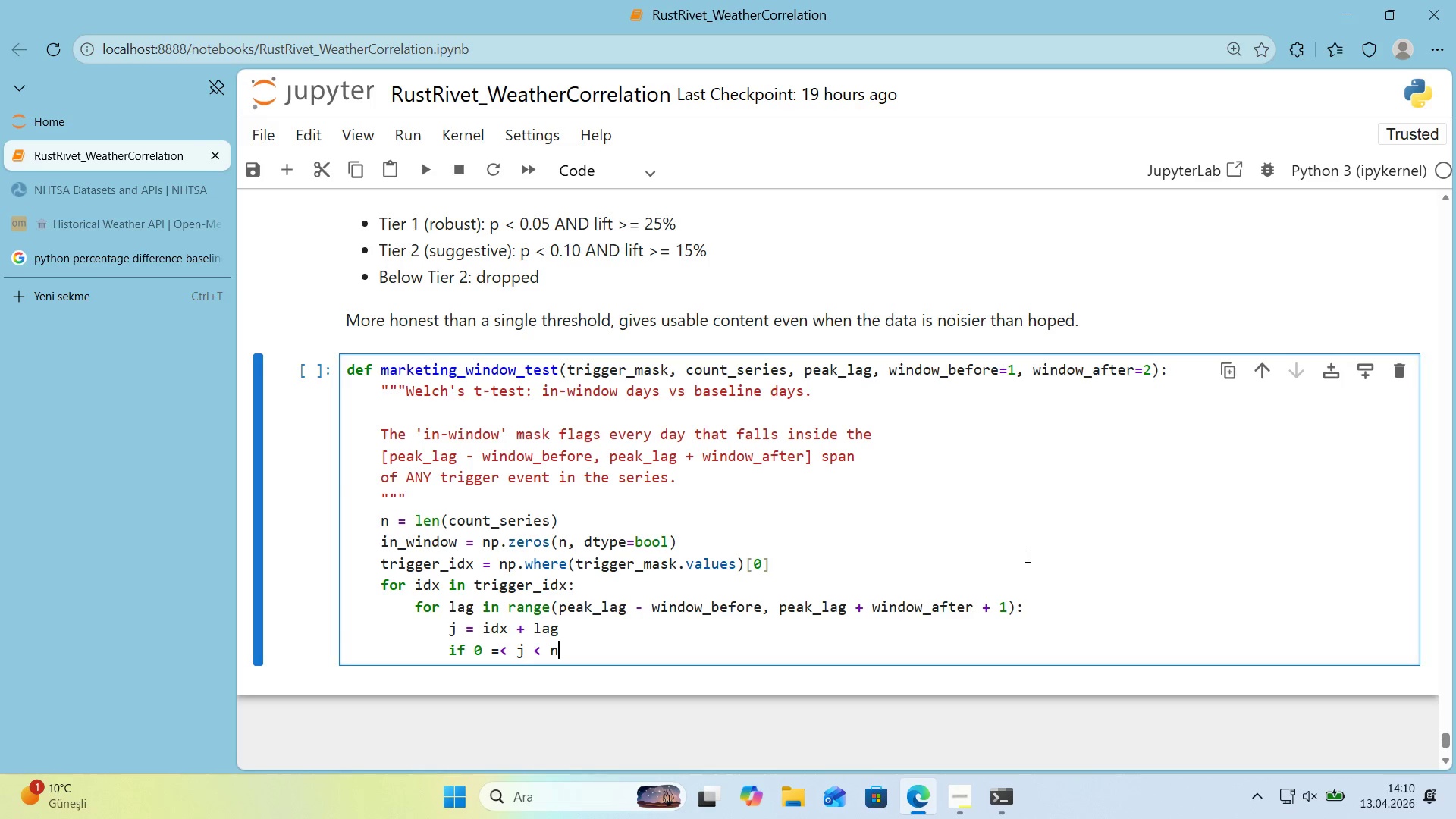 
key(Shift+Period)
 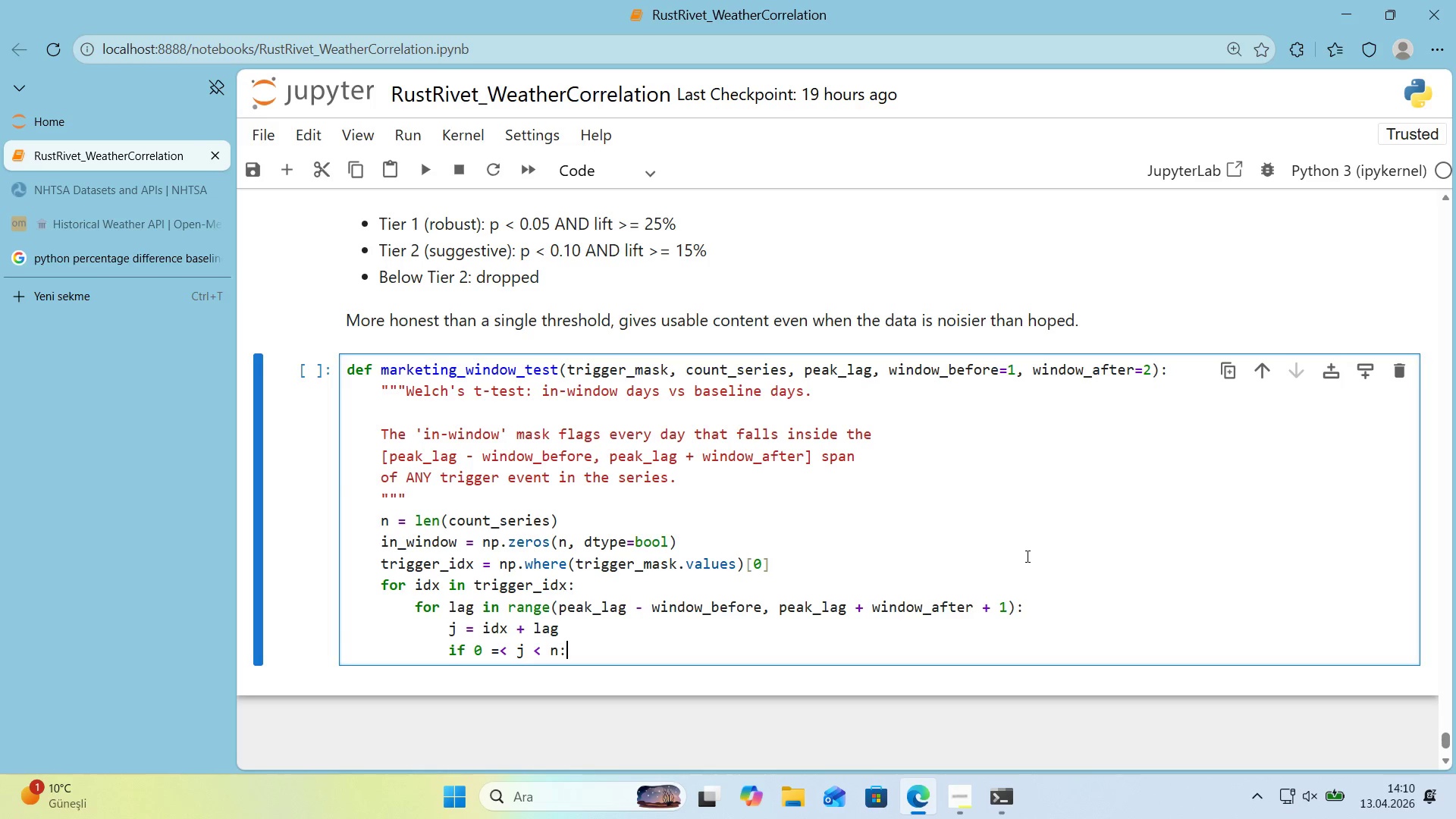 
key(Enter)
 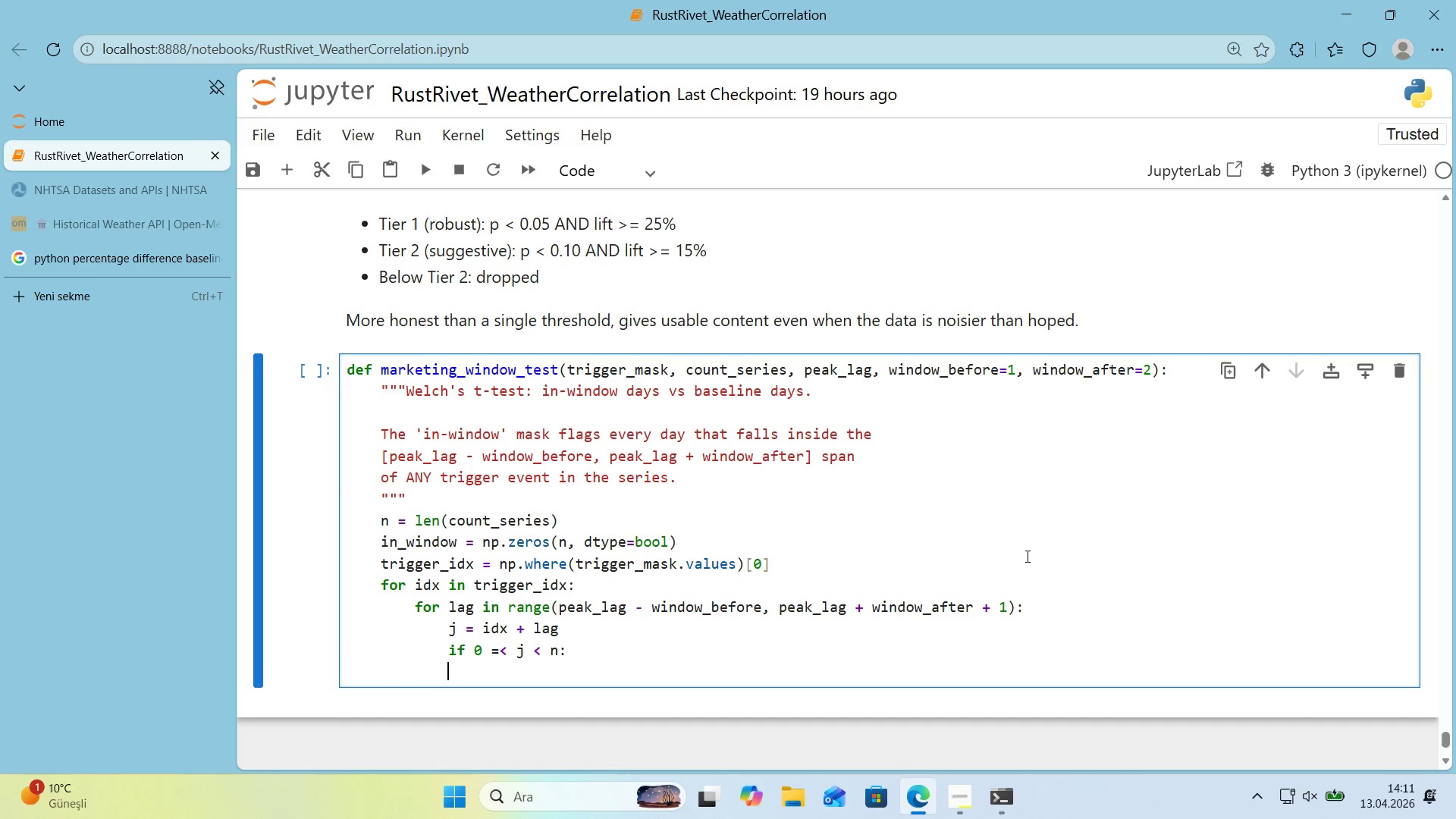 
type('n_w'ndow)
 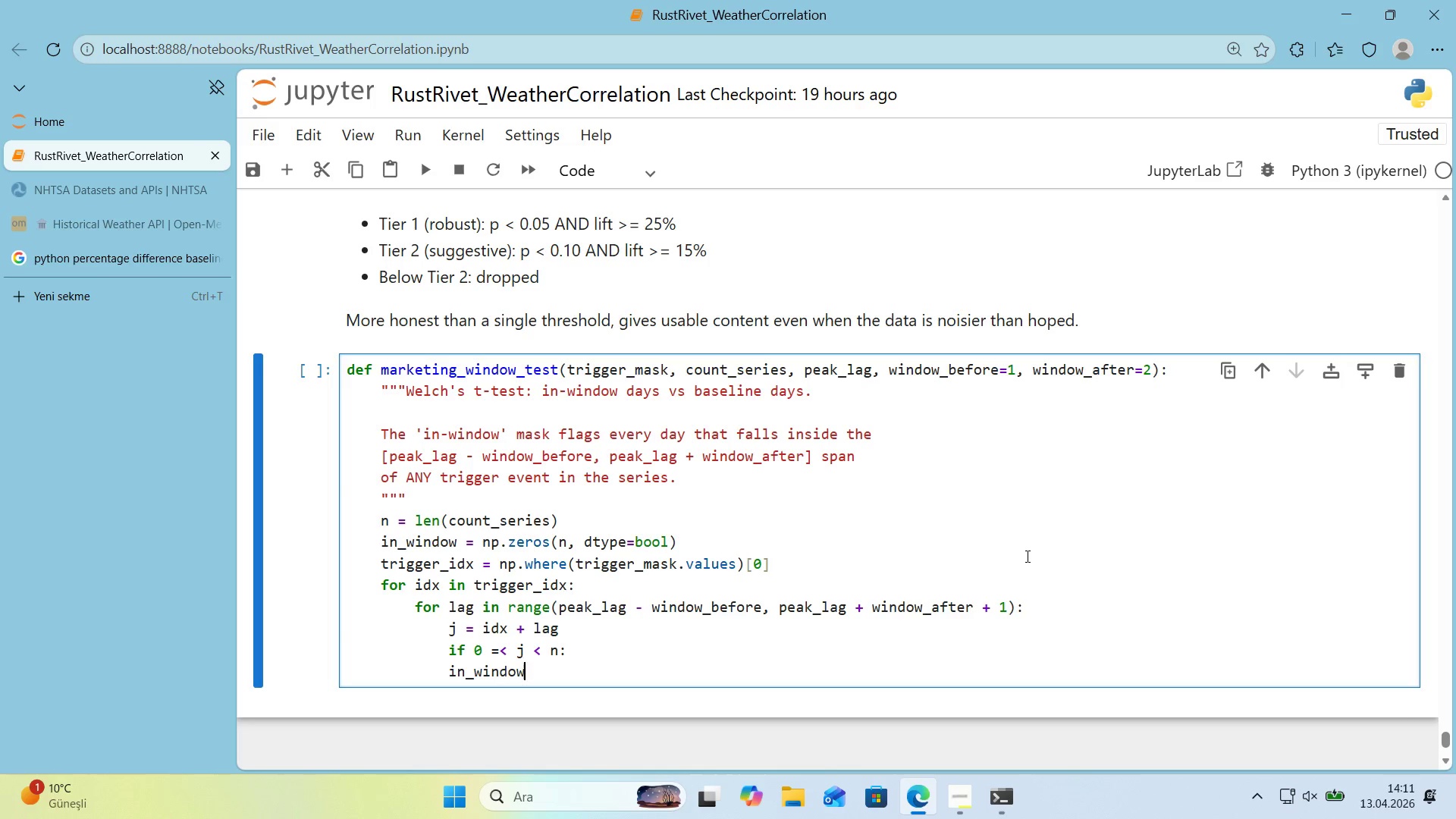 
key(Alt+Control+8)
 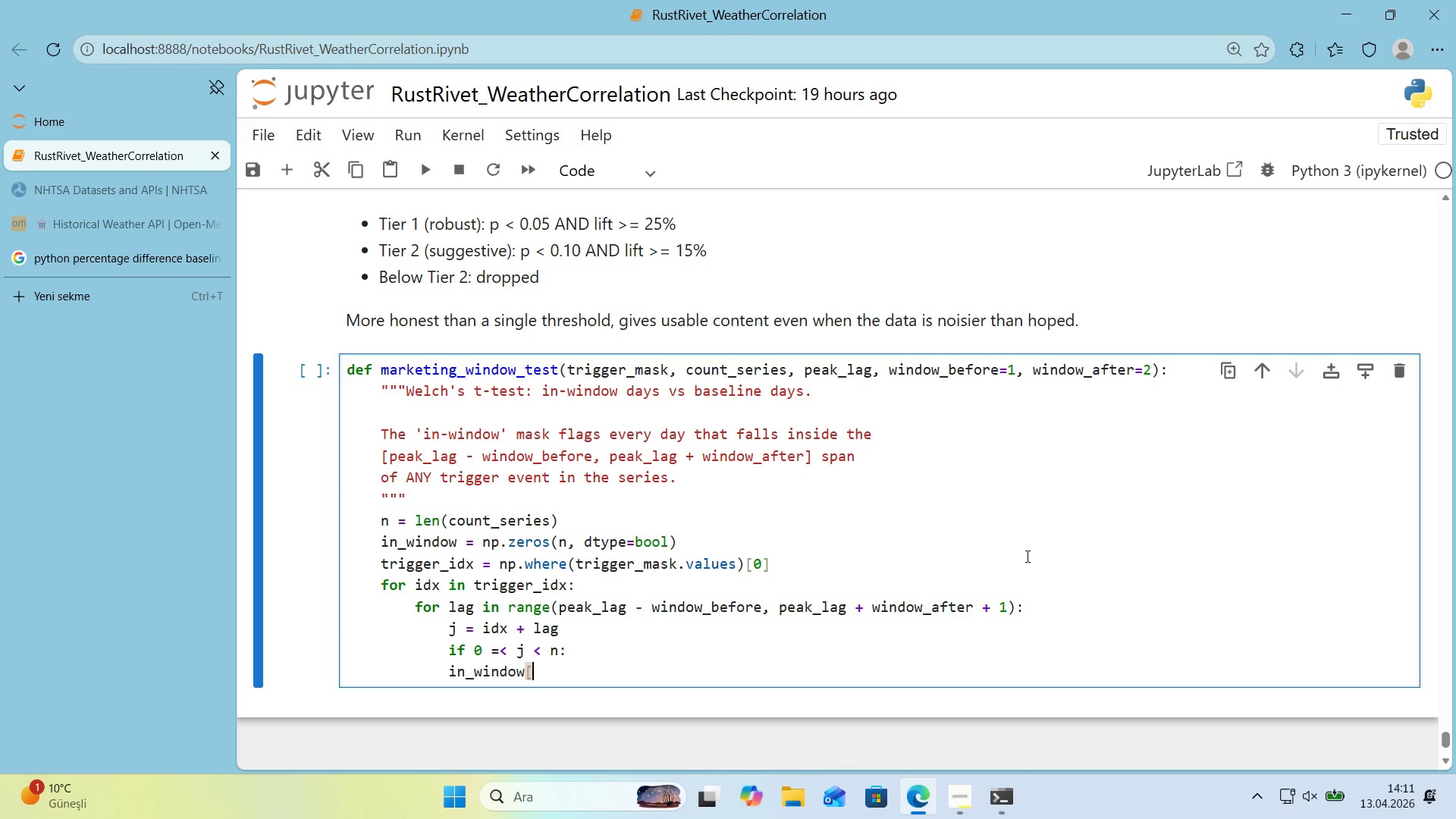 
key(Alt+Control+9)
 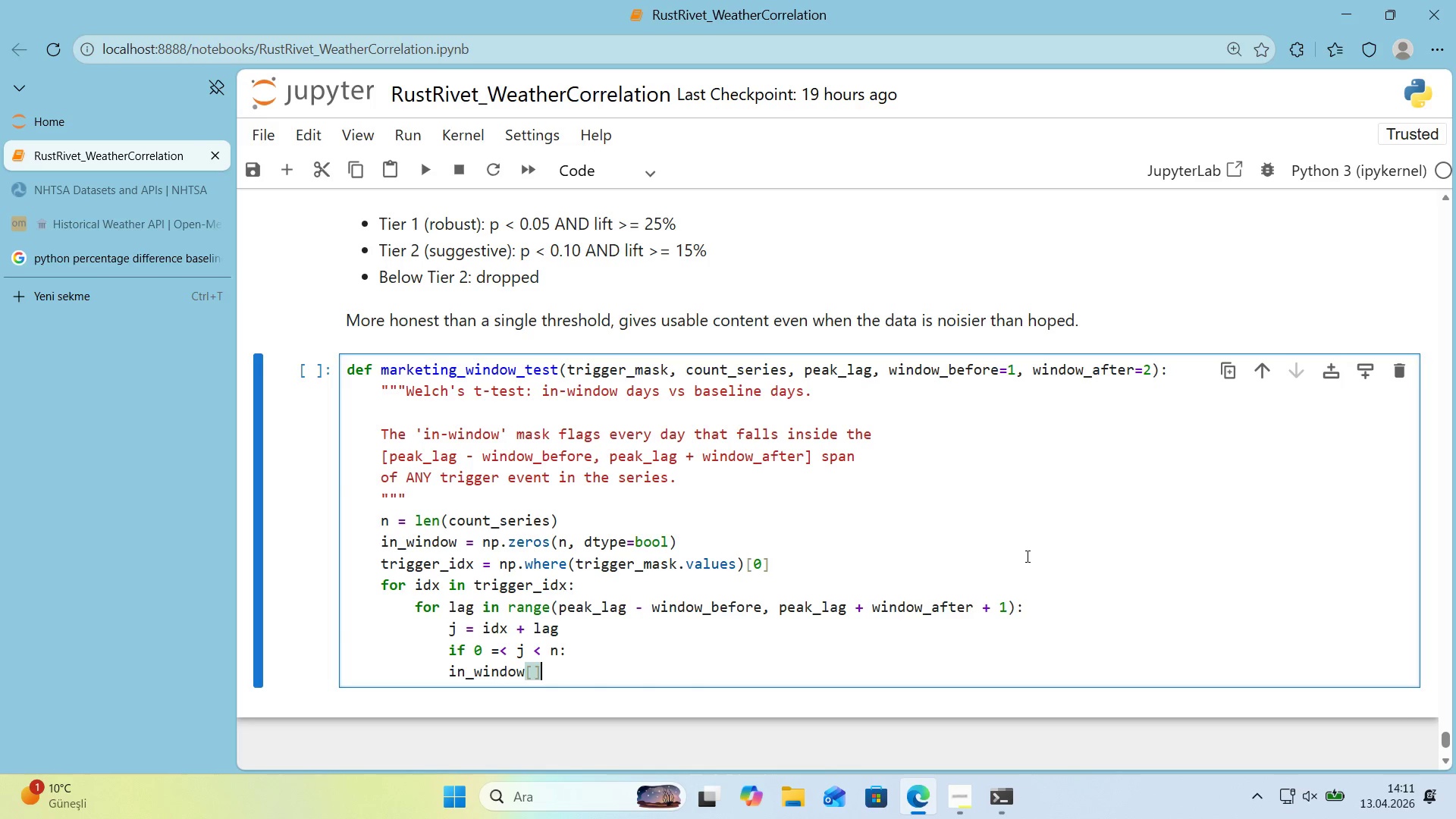 
key(ArrowLeft)
 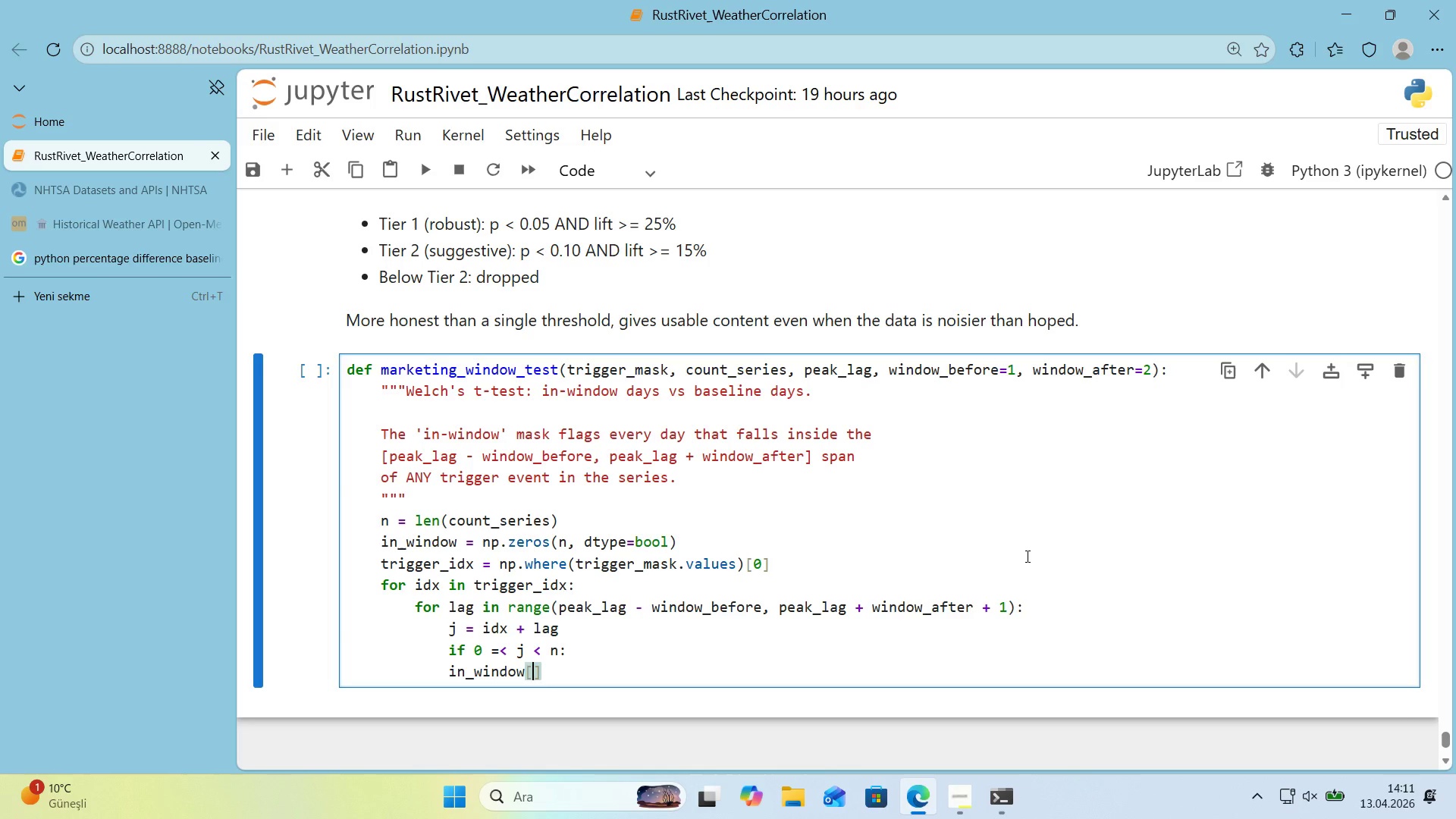 
key(J)
 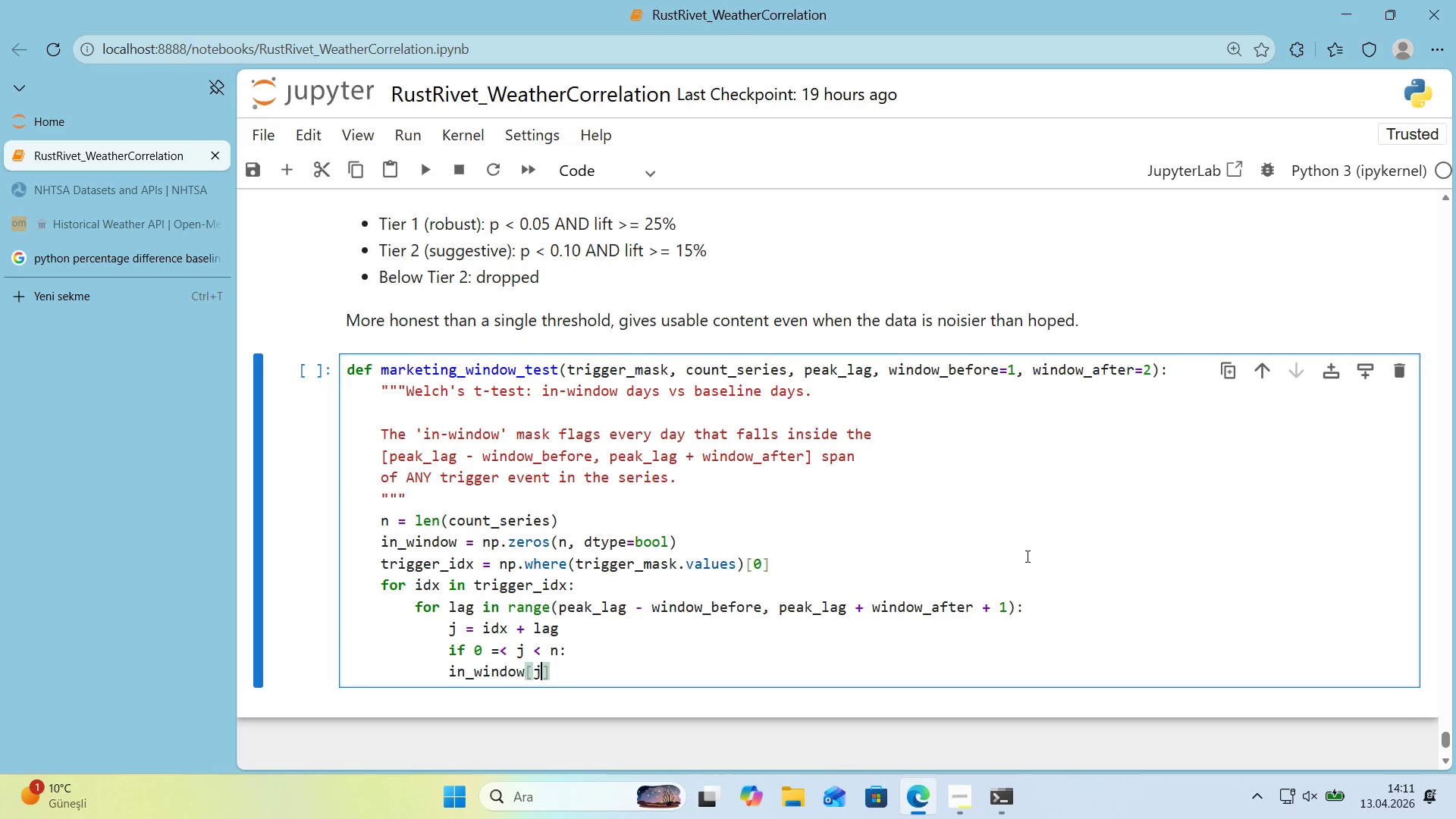 
key(ArrowRight)
 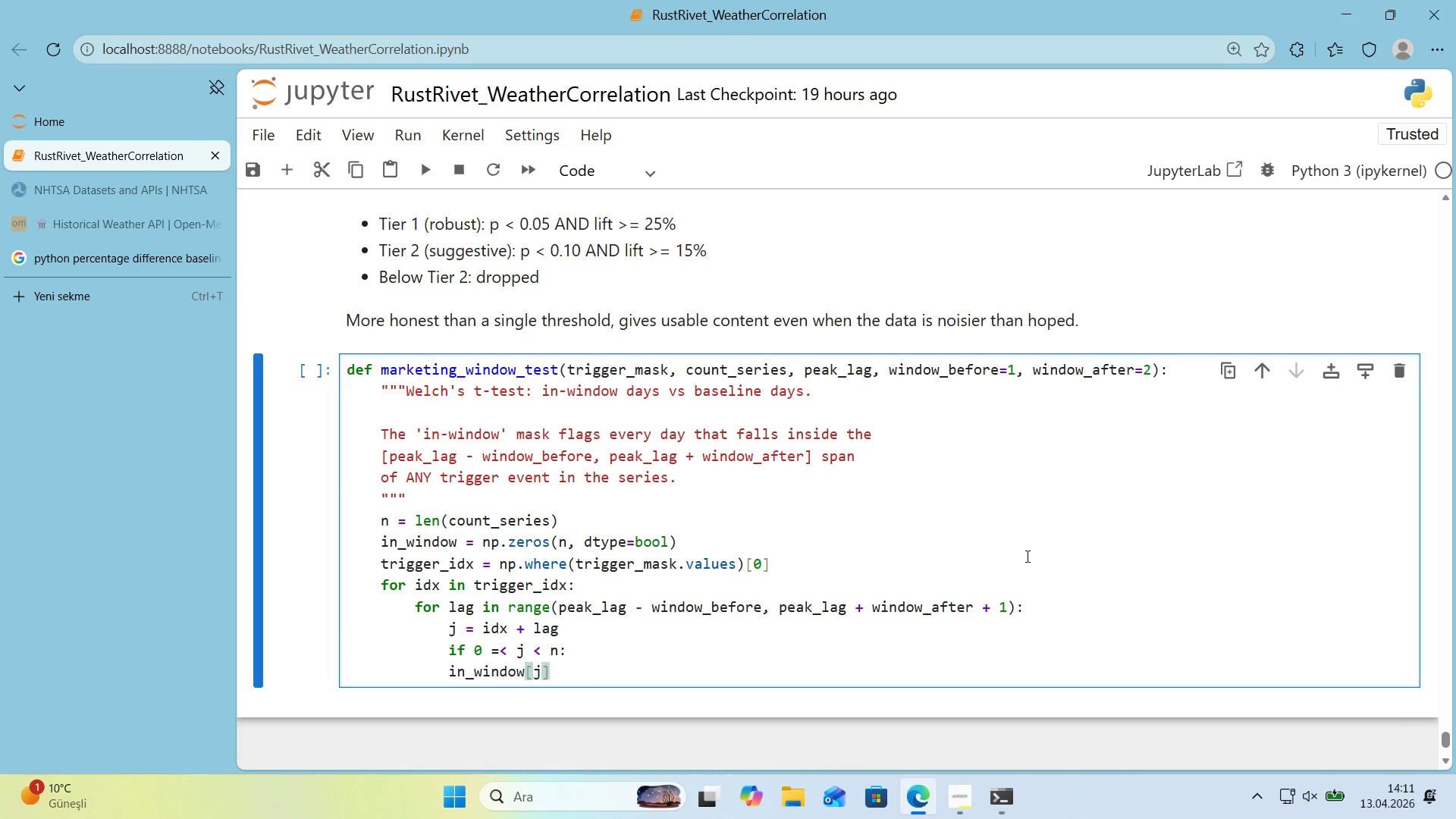 
type( ) True)
 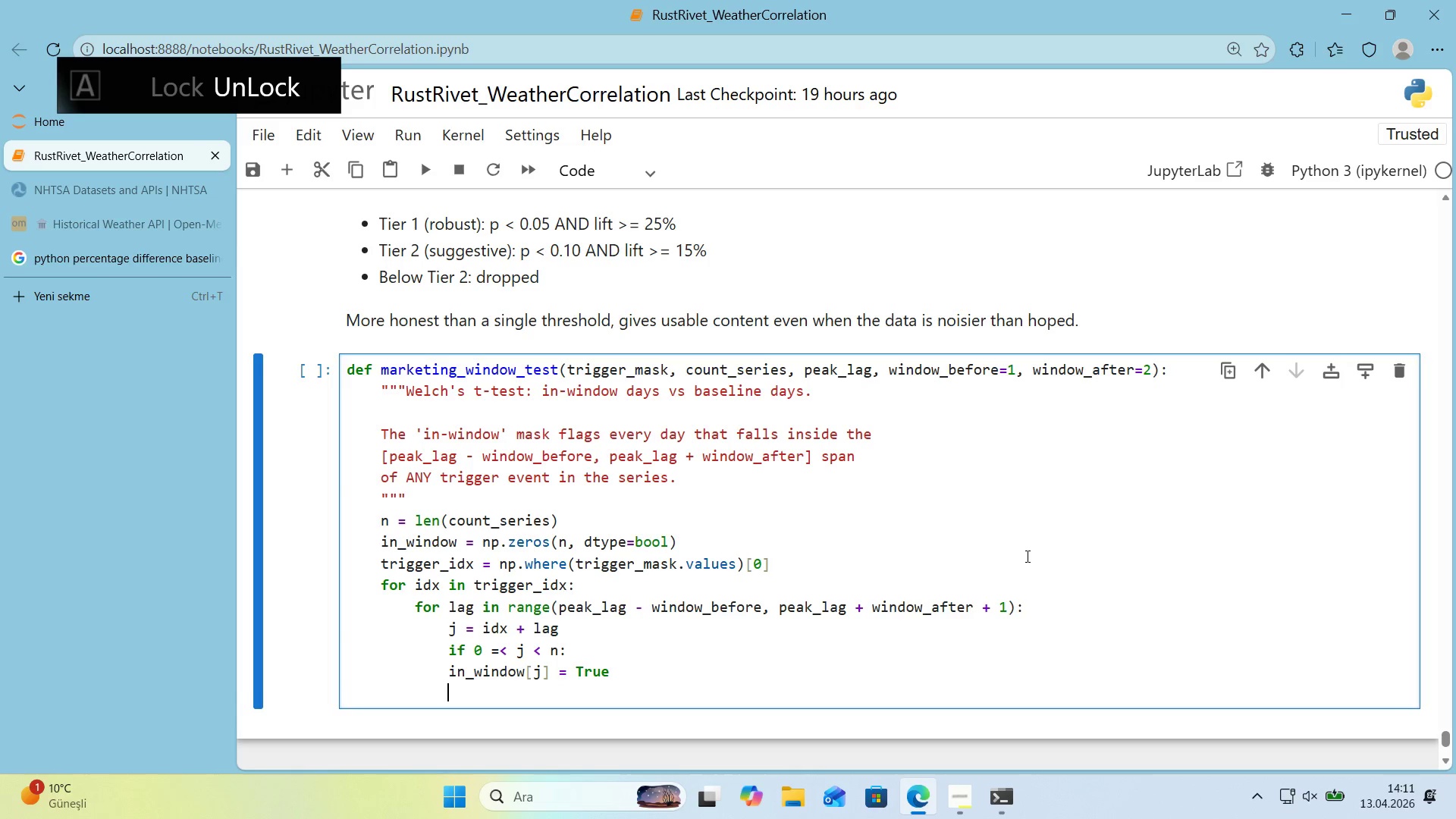 
 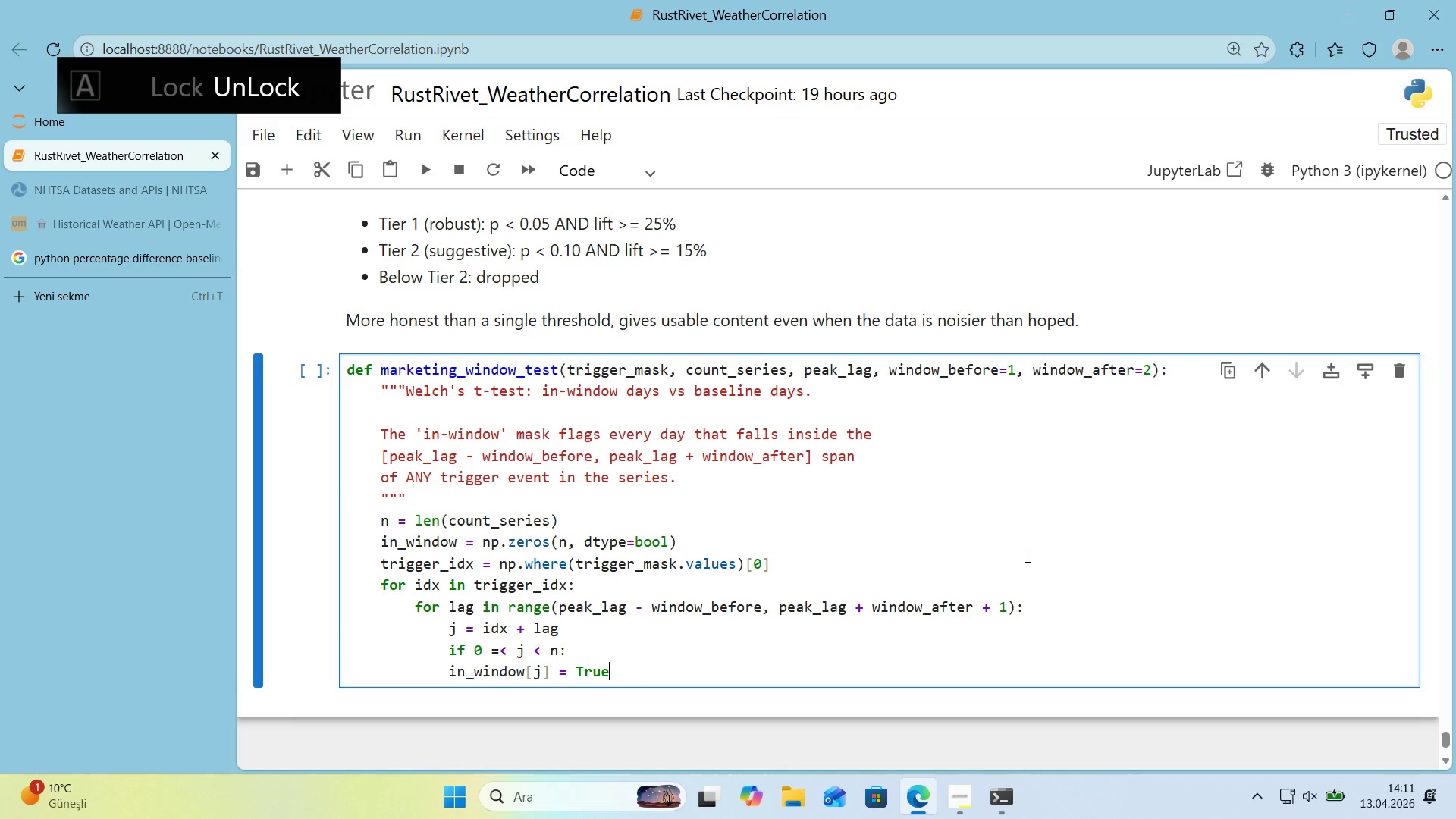 
key(Enter)
 